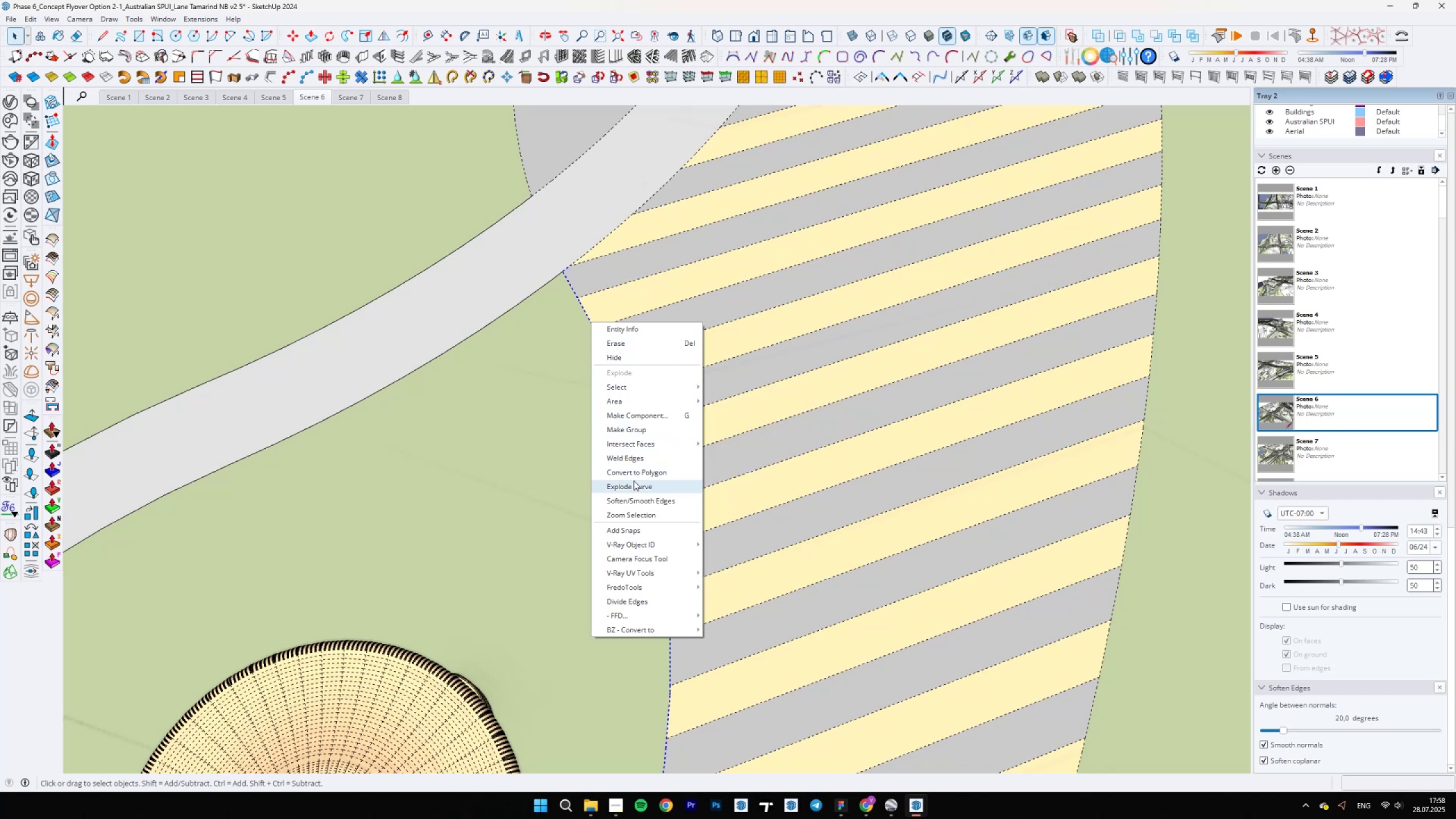 
hold_key(key=ShiftLeft, duration=0.89)
 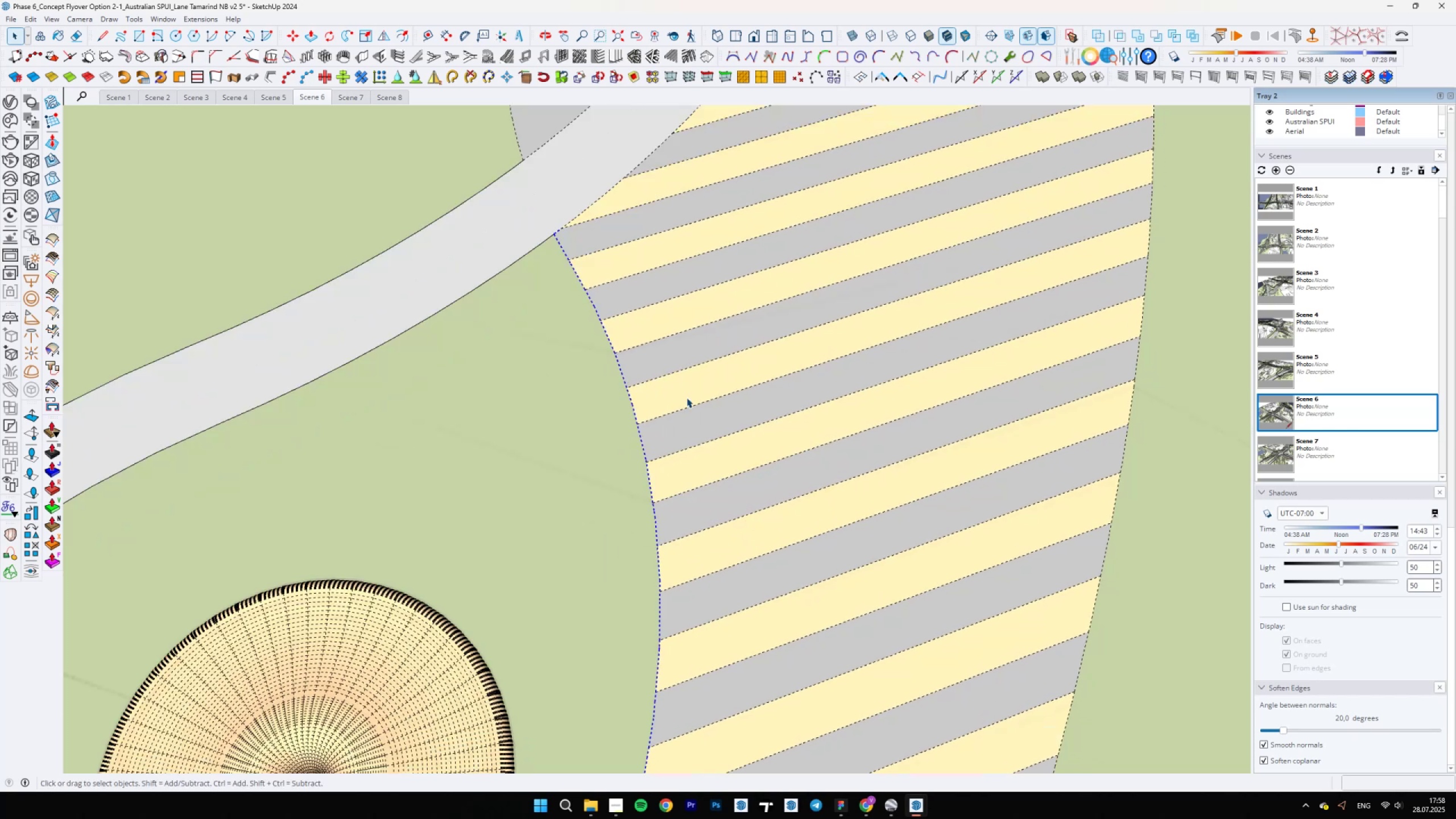 
scroll: coordinate [595, 264], scroll_direction: up, amount: 1.0
 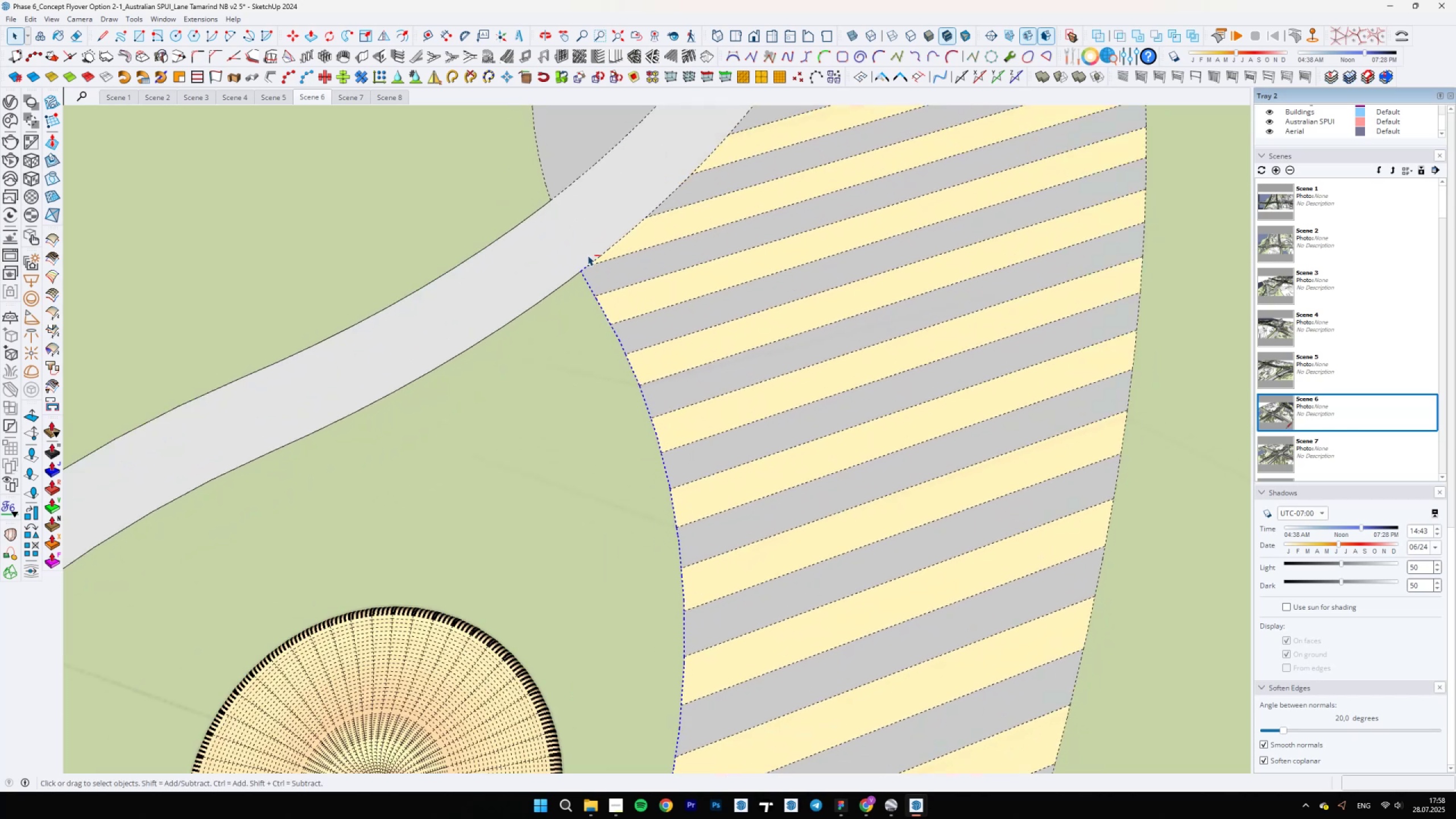 
hold_key(key=ShiftLeft, duration=1.32)
 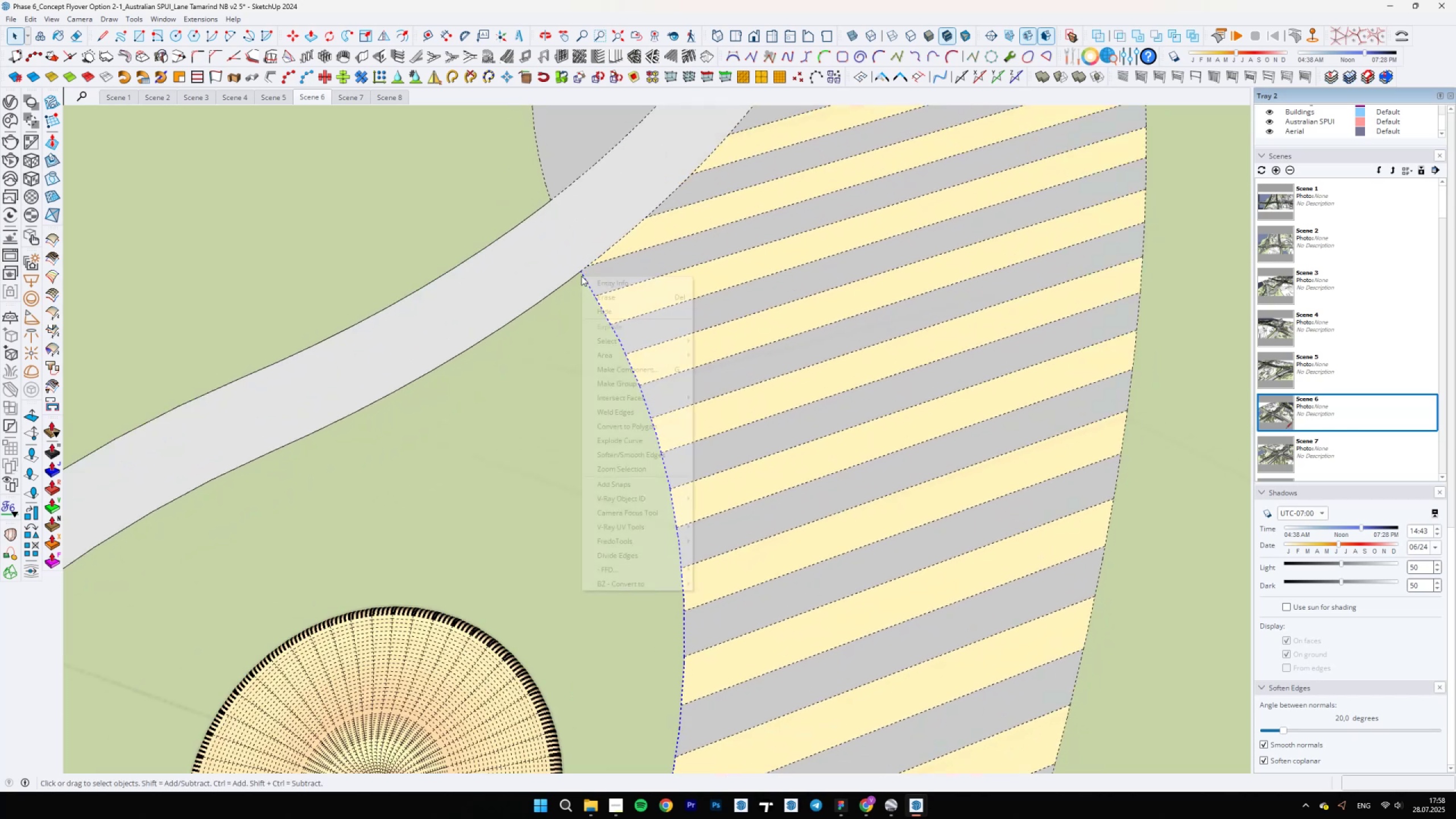 
key(Control+Shift+ControlLeft)
 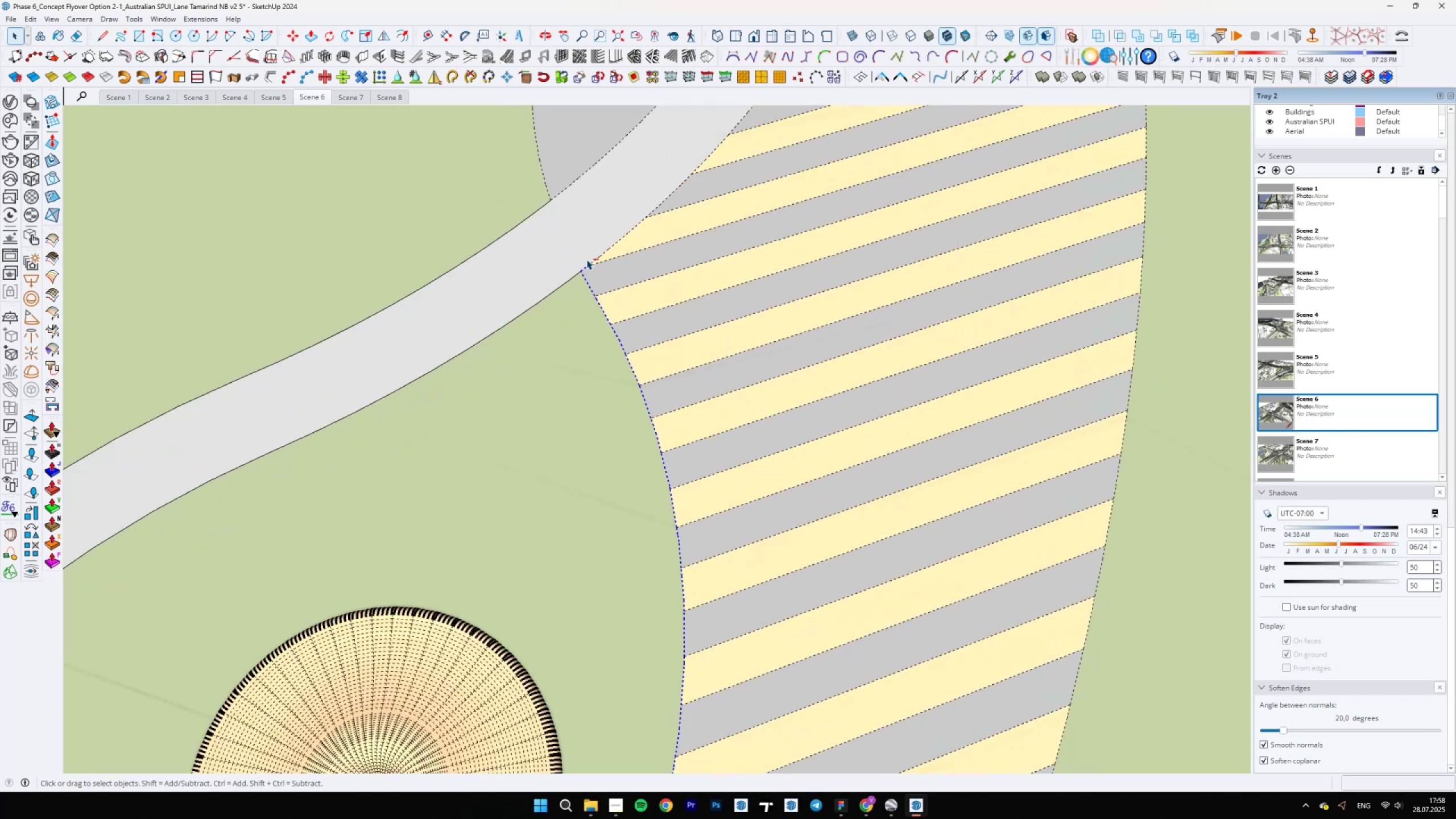 
hold_key(key=ControlLeft, duration=0.79)
left_click_drag(start_coordinate=[589, 261], to_coordinate=[585, 271])
 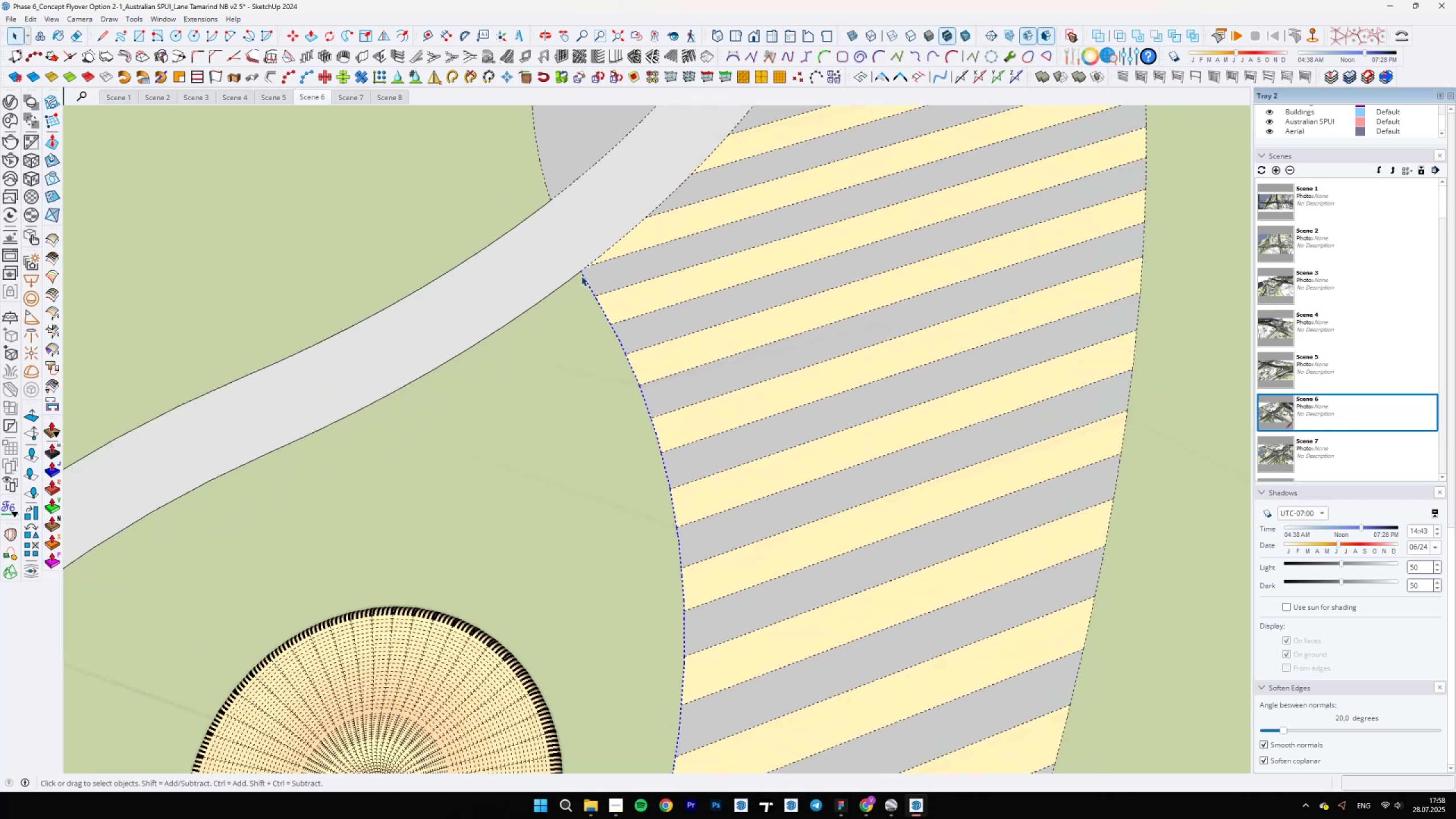 
right_click([581, 276])
 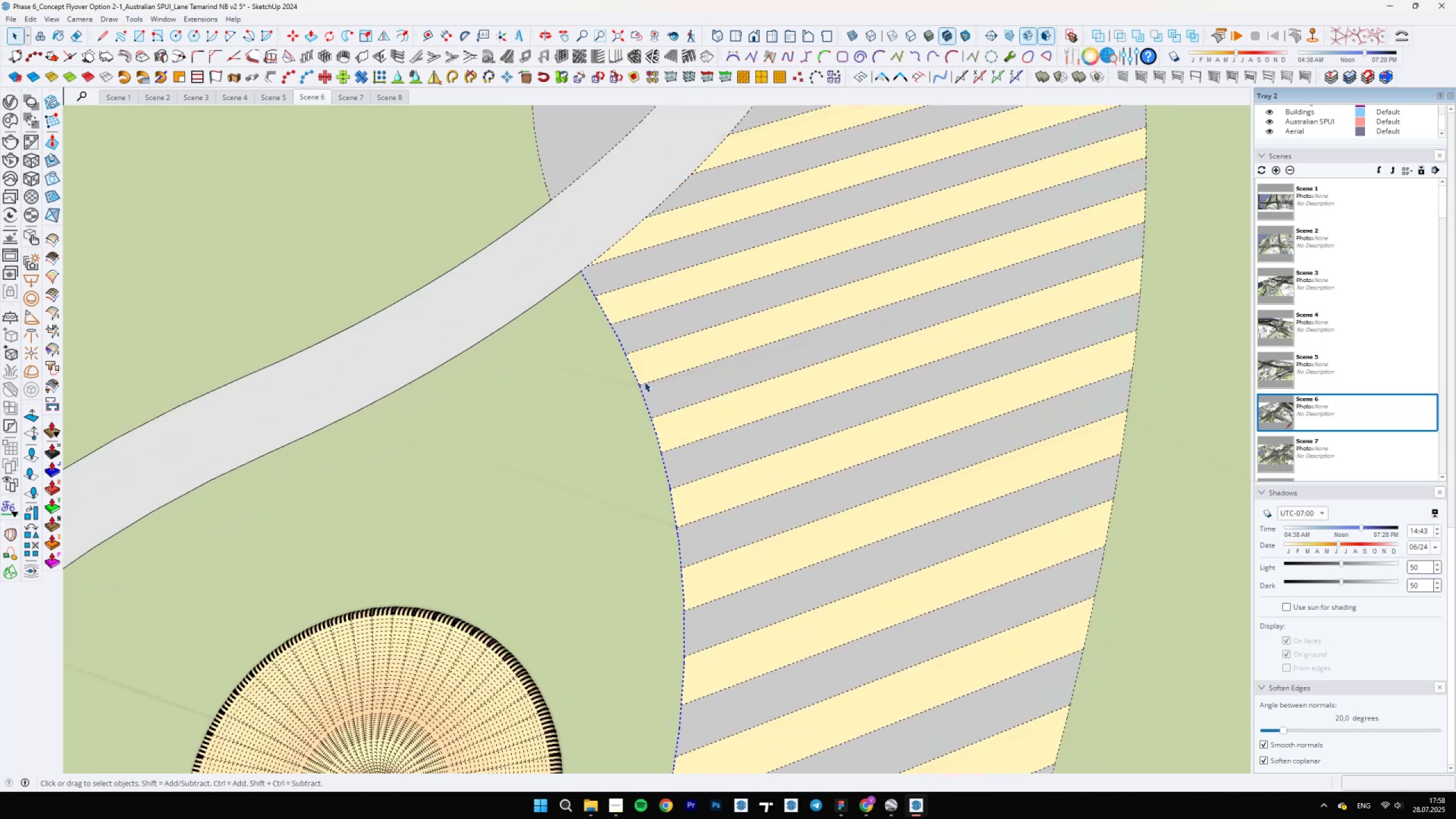 
right_click([636, 377])
 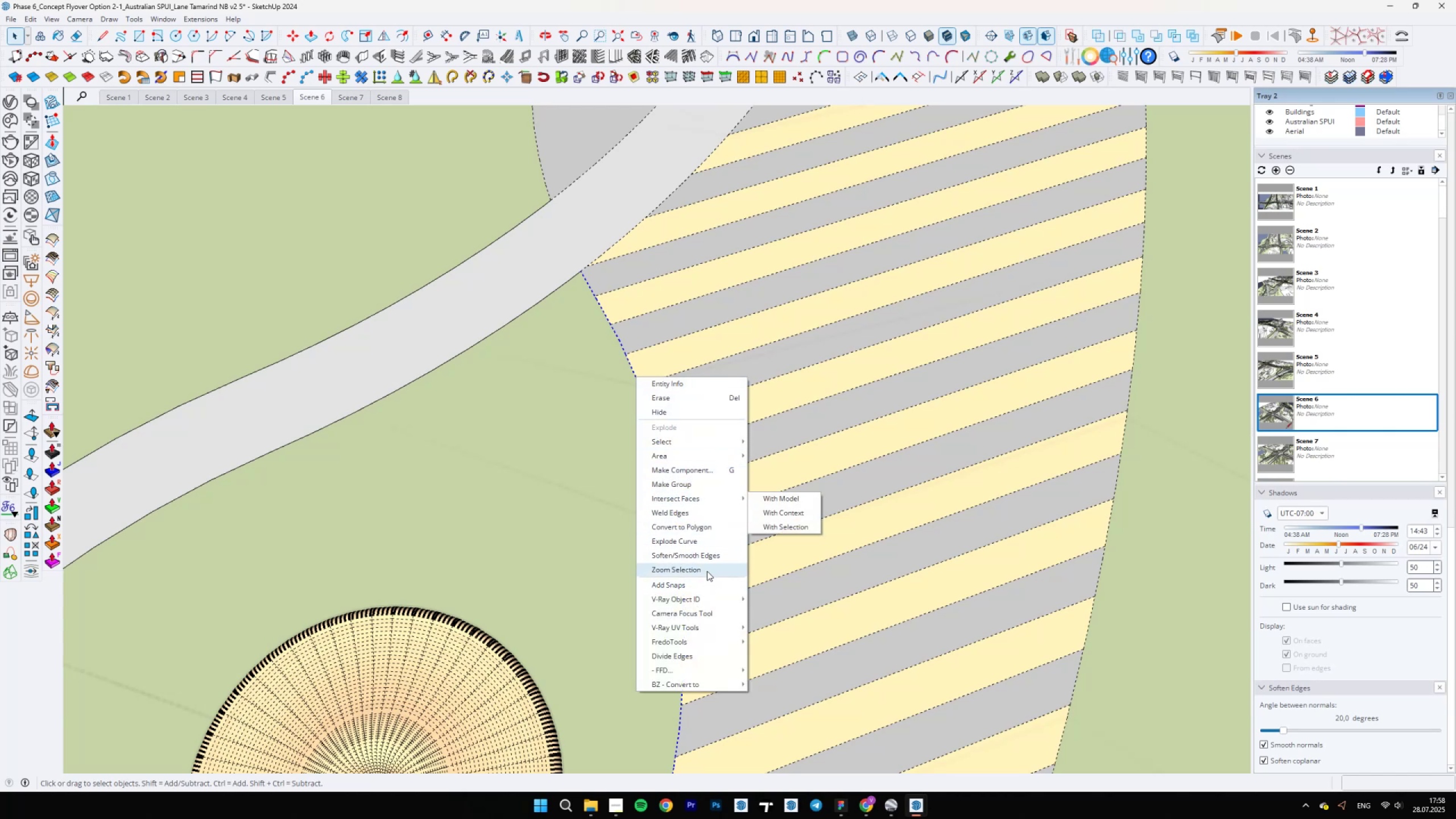 
wait(5.47)
 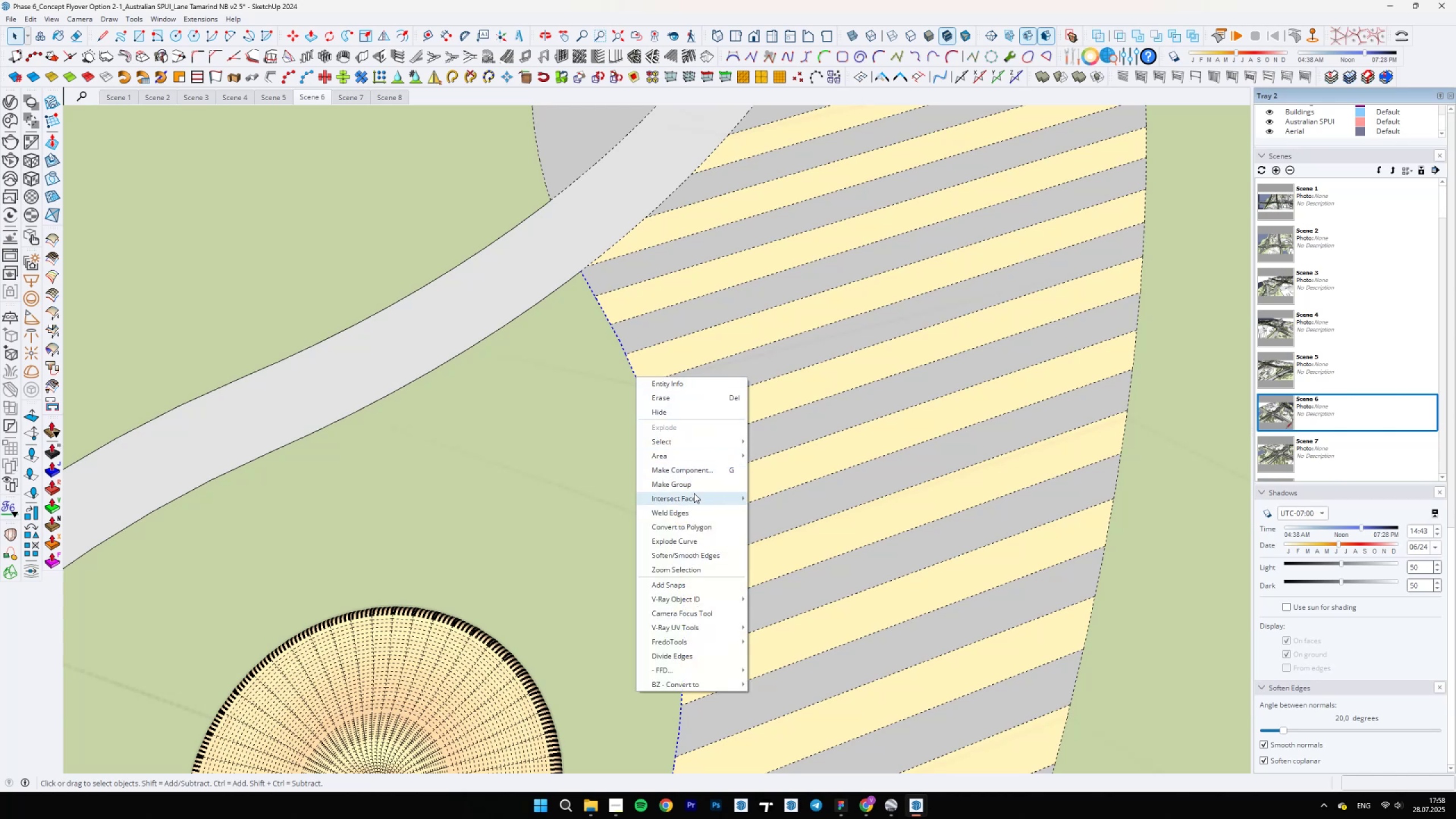 
left_click([613, 336])
 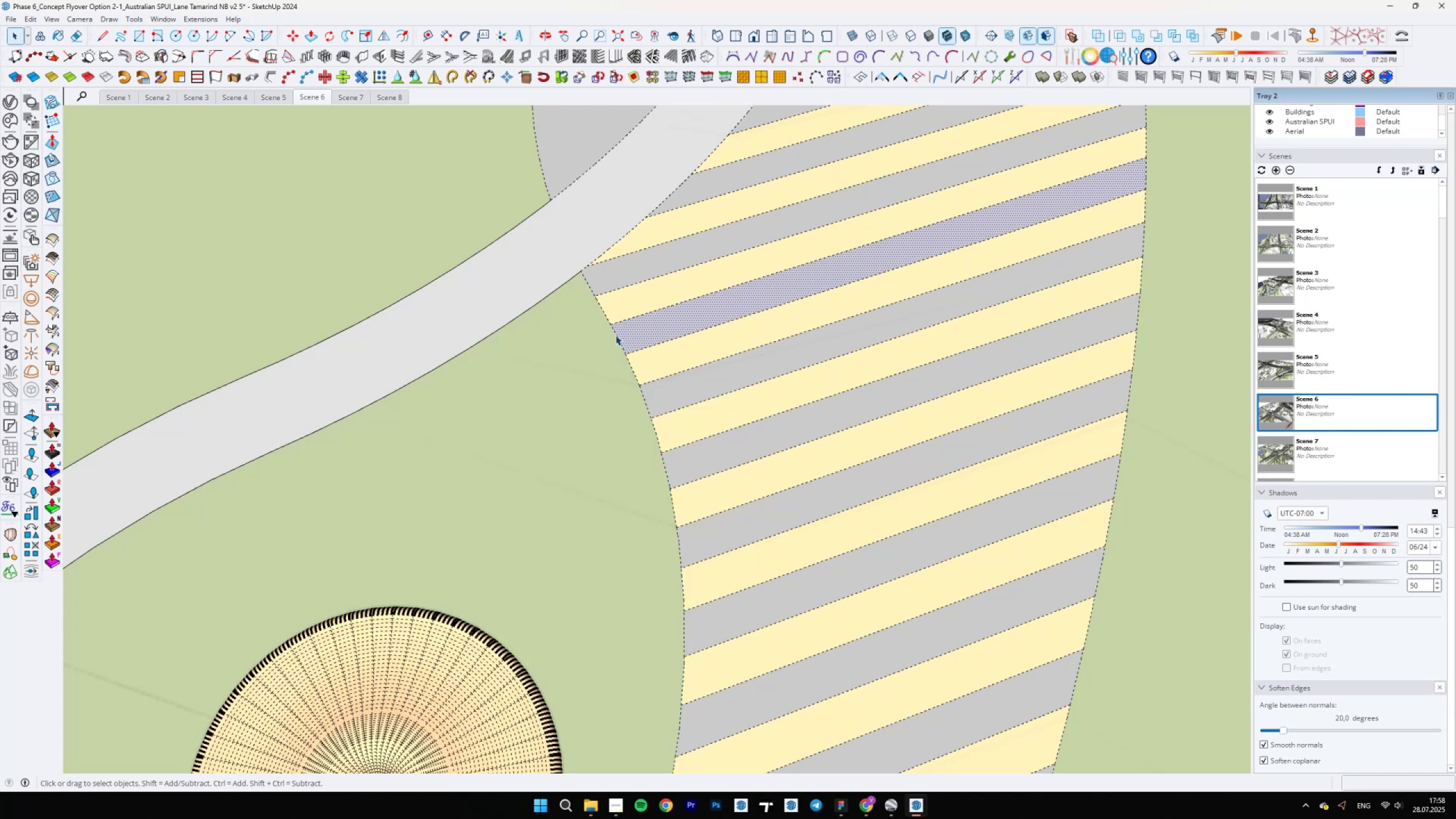 
right_click([615, 335])
 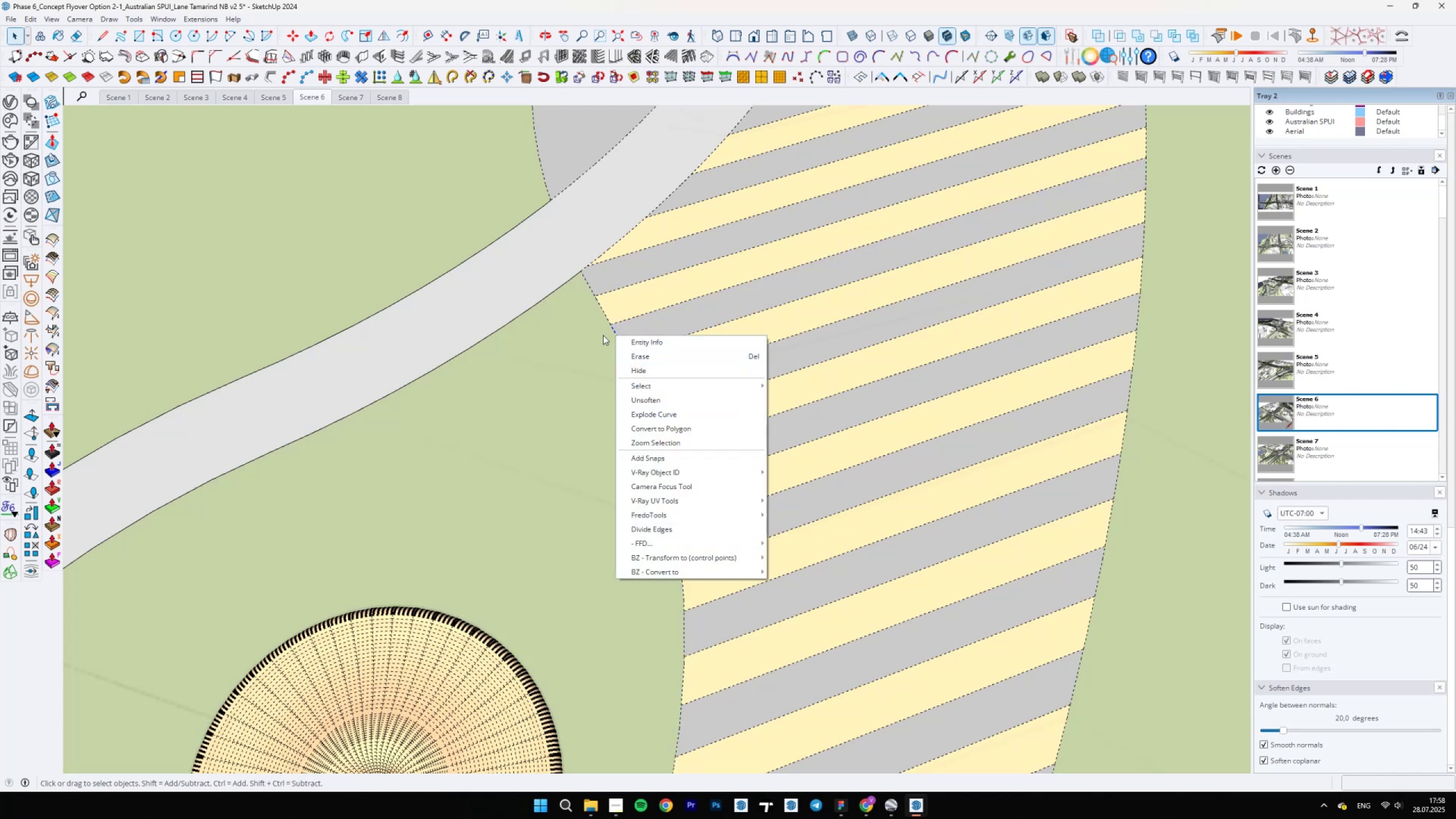 
left_click_drag(start_coordinate=[560, 246], to_coordinate=[735, 648])
 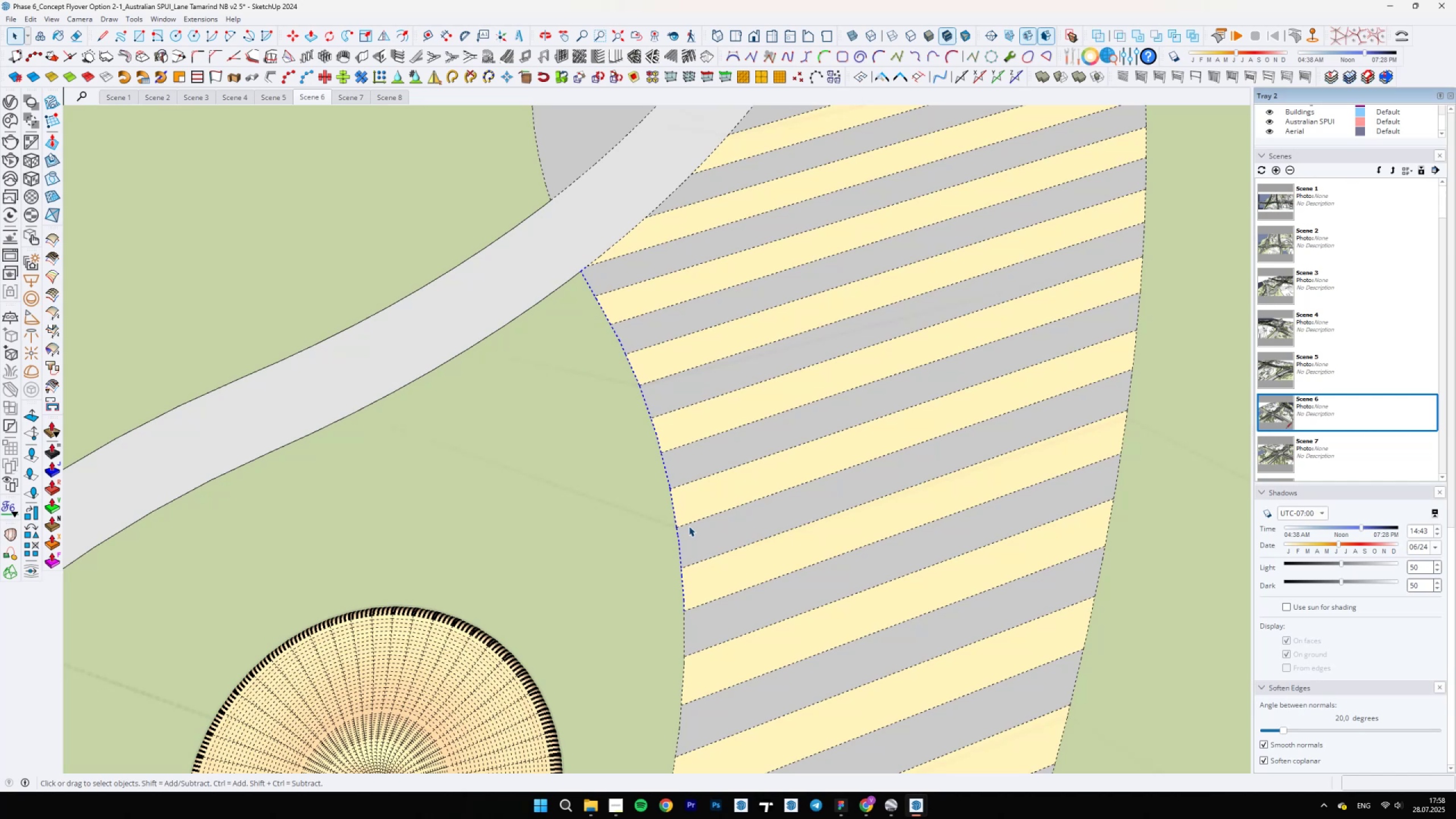 
left_click_drag(start_coordinate=[602, 308], to_coordinate=[734, 788])
 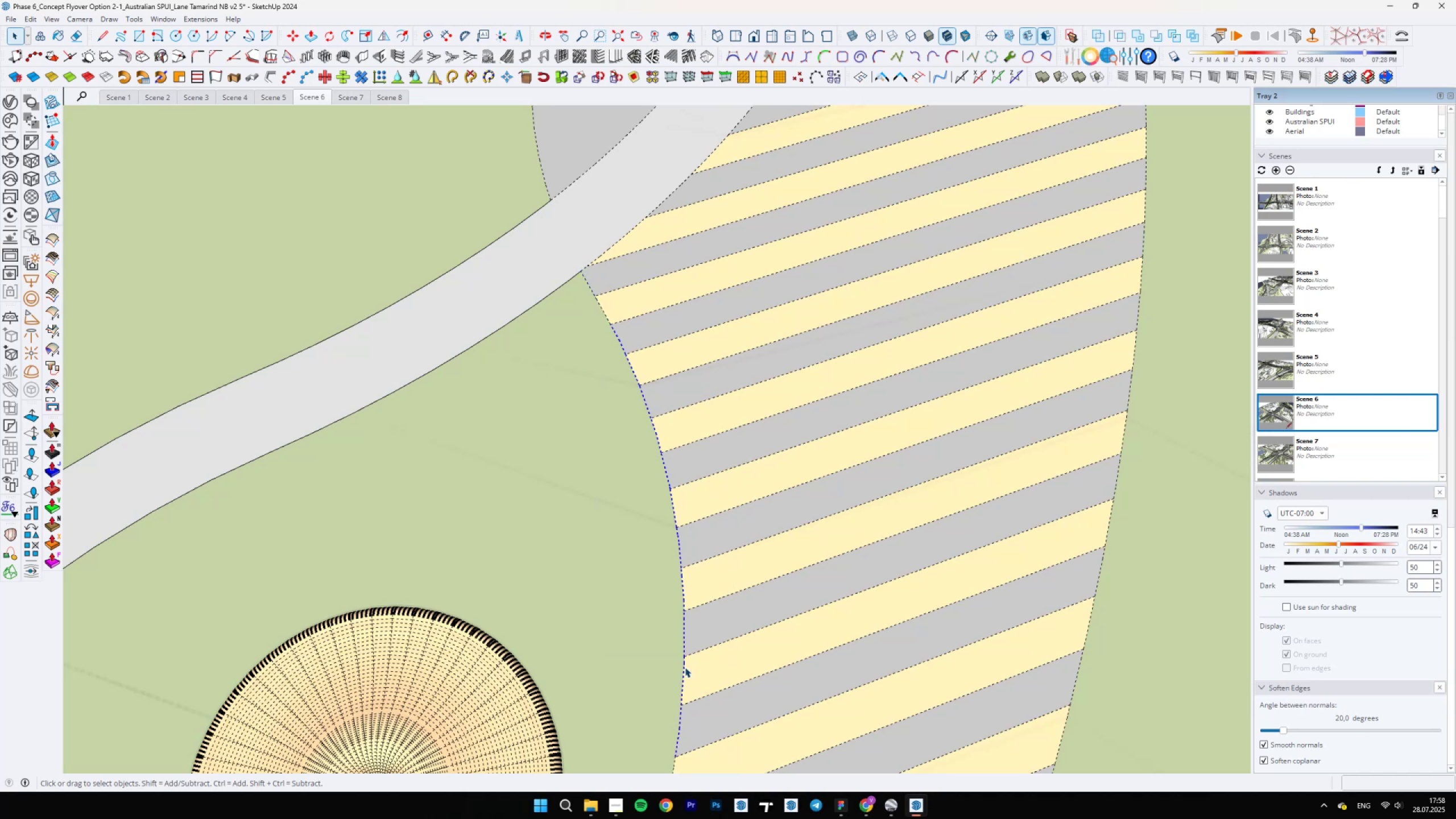 
right_click([685, 667])
 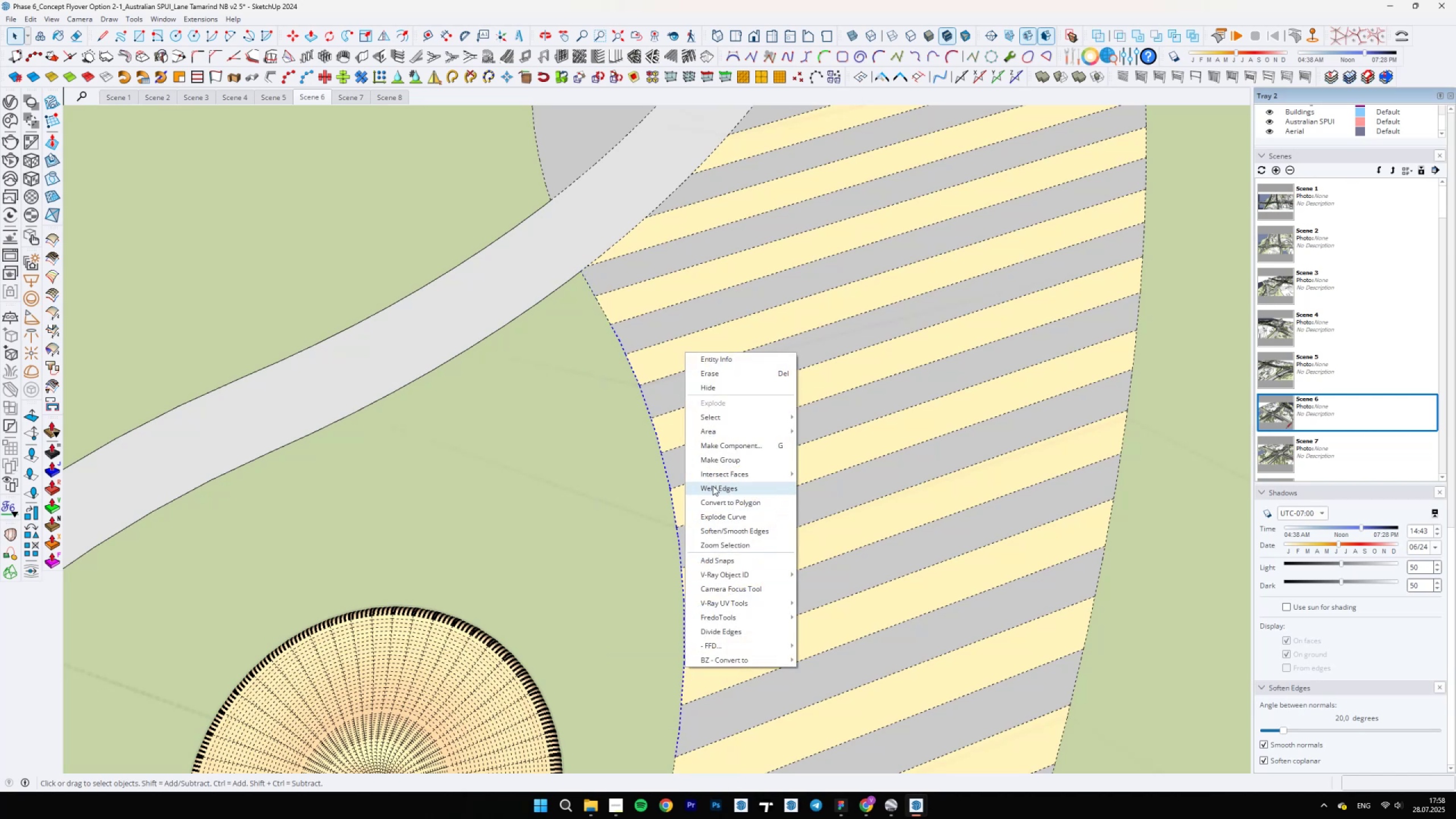 
left_click_drag(start_coordinate=[635, 457], to_coordinate=[700, 632])
 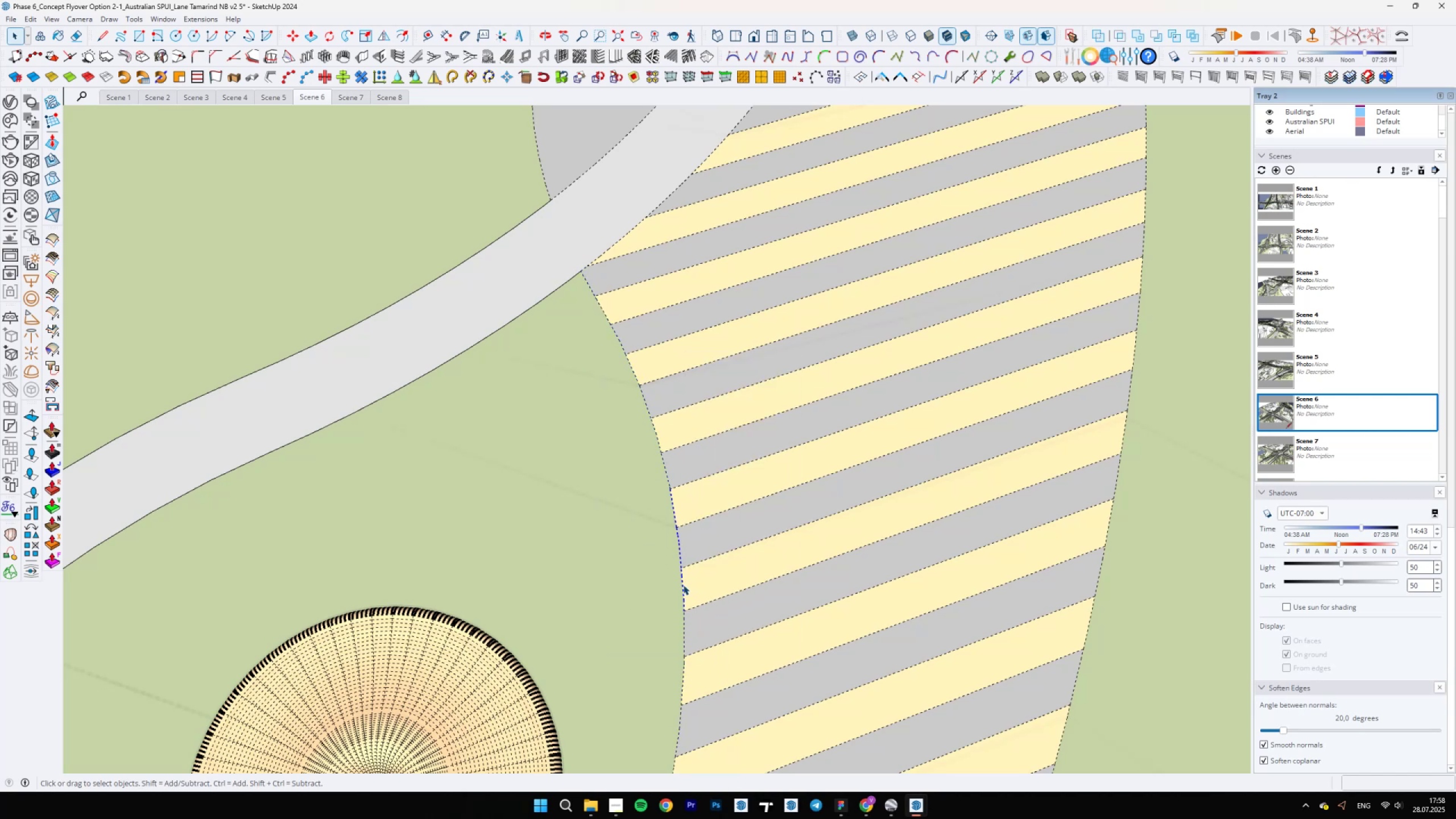 
right_click([681, 585])
 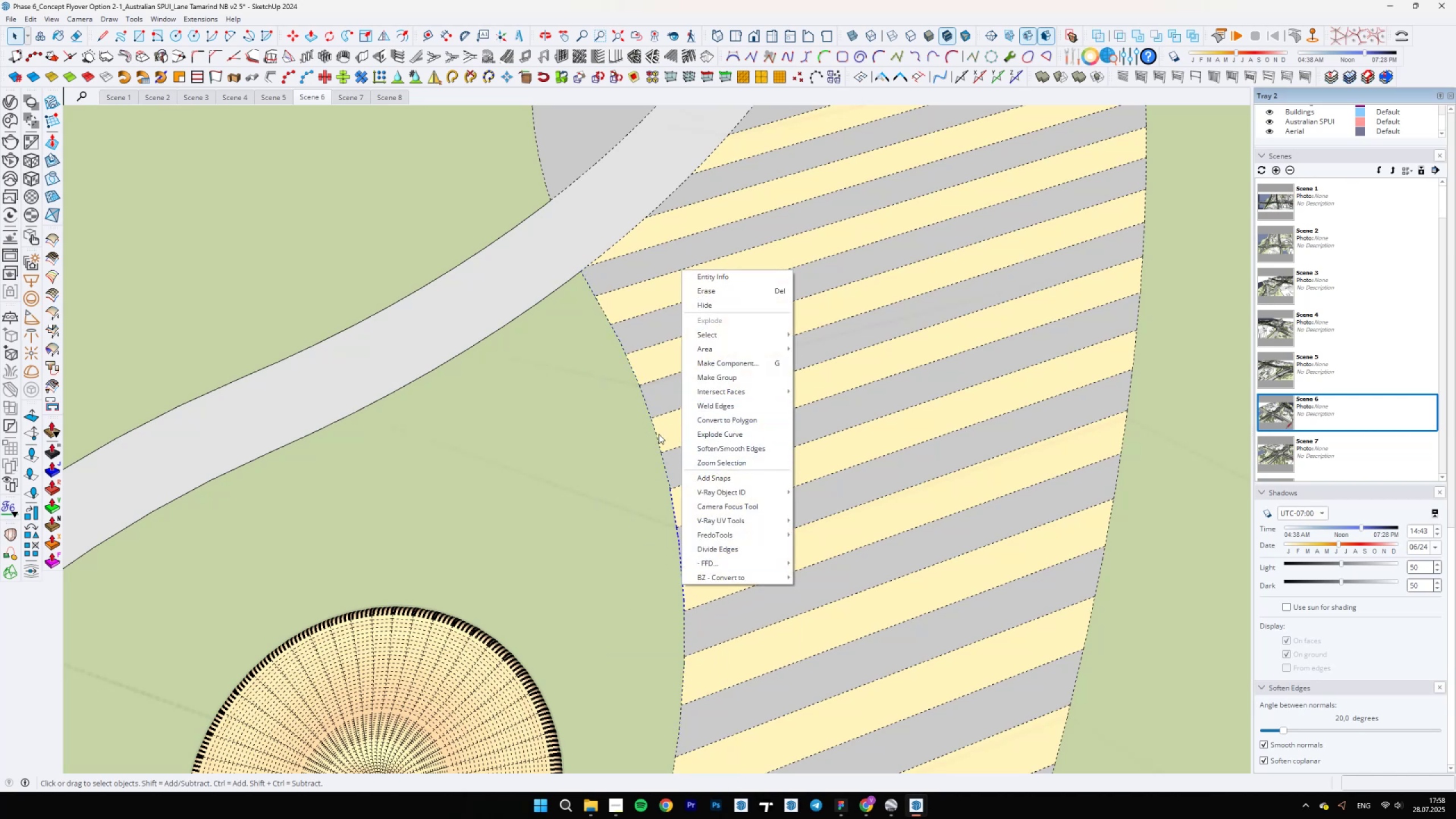 
left_click([656, 440])
 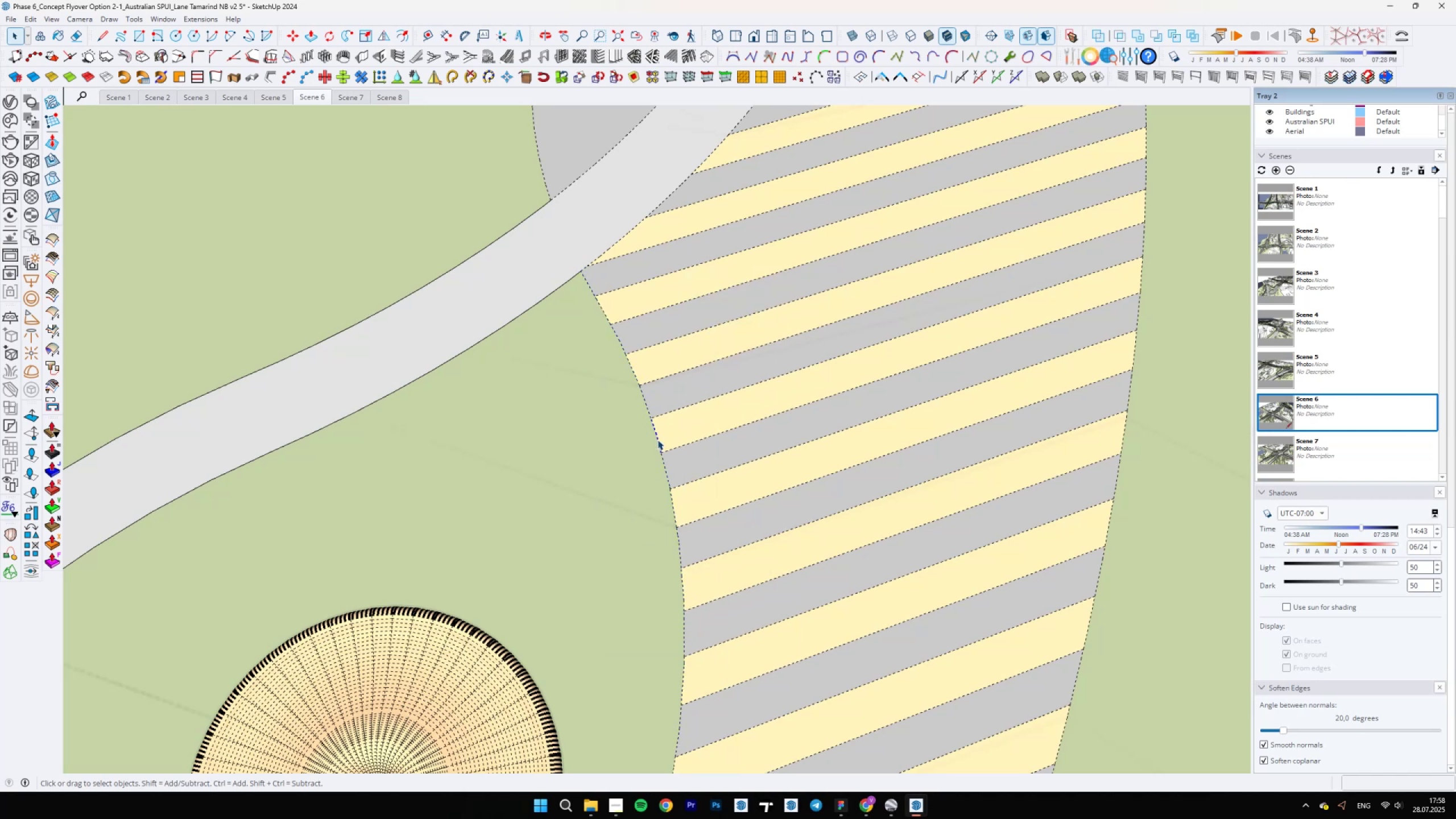 
right_click([657, 440])
 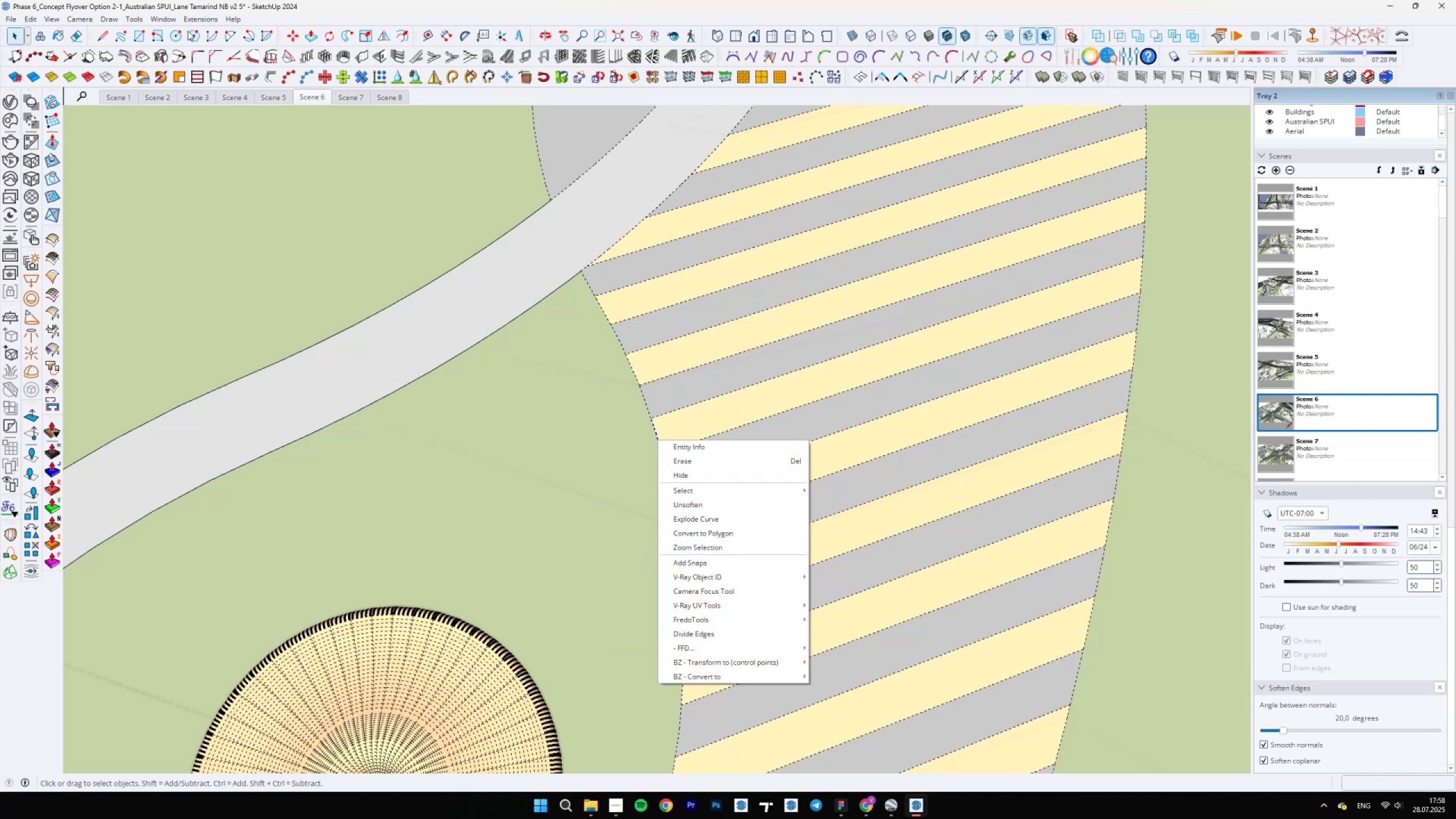 
left_click([60, 19])
 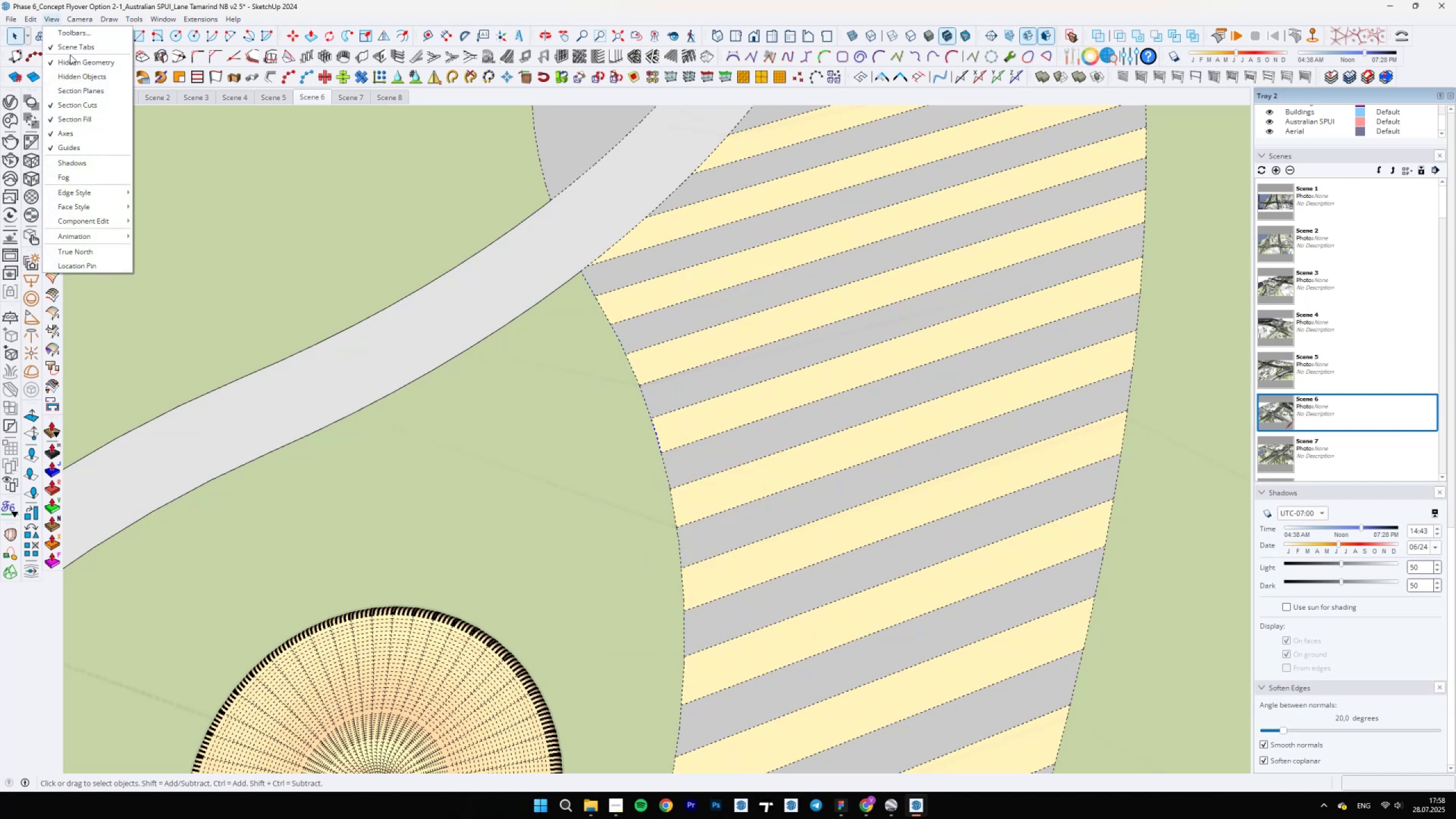 
double_click([70, 55])
 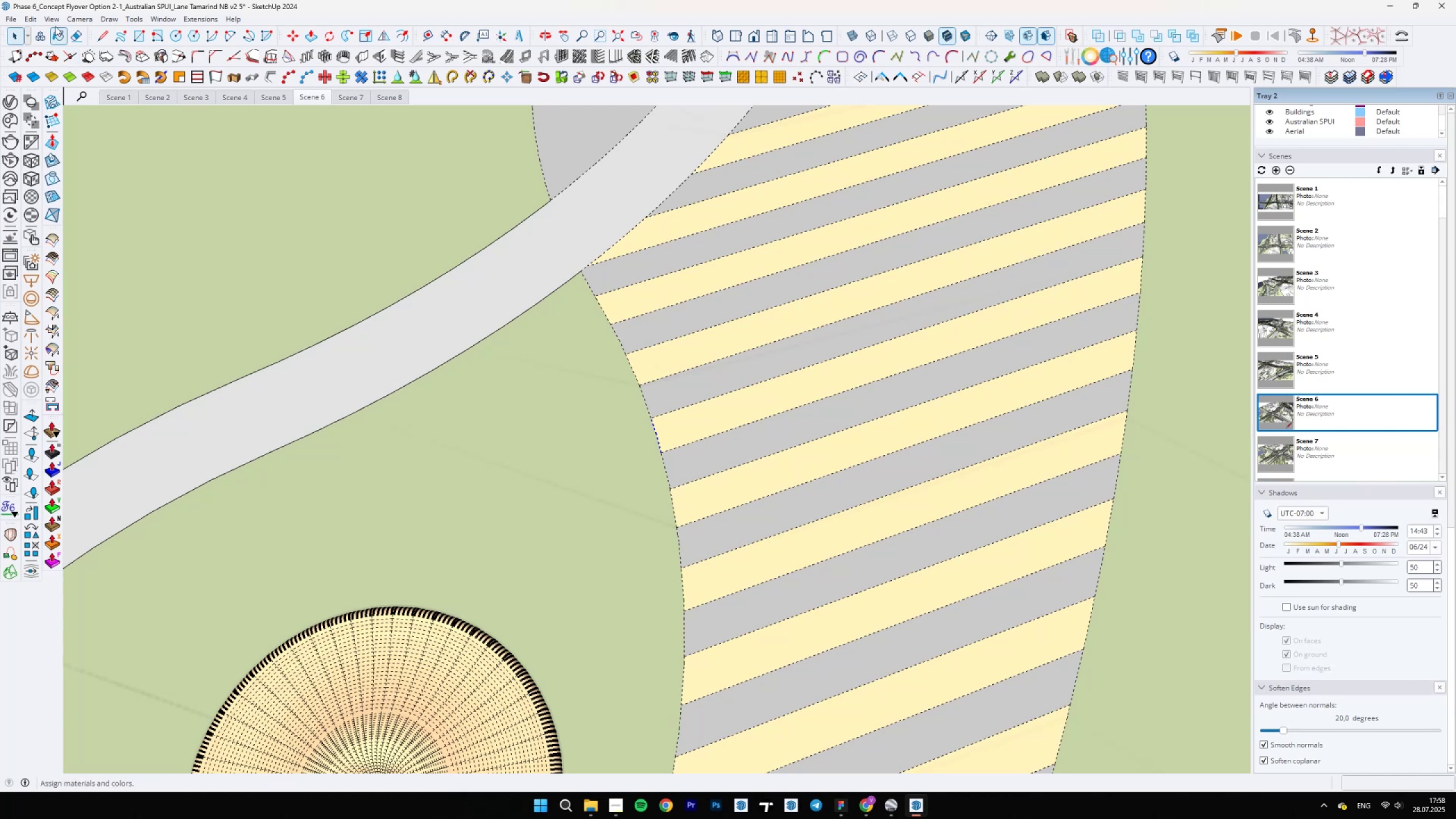 
left_click([54, 20])
 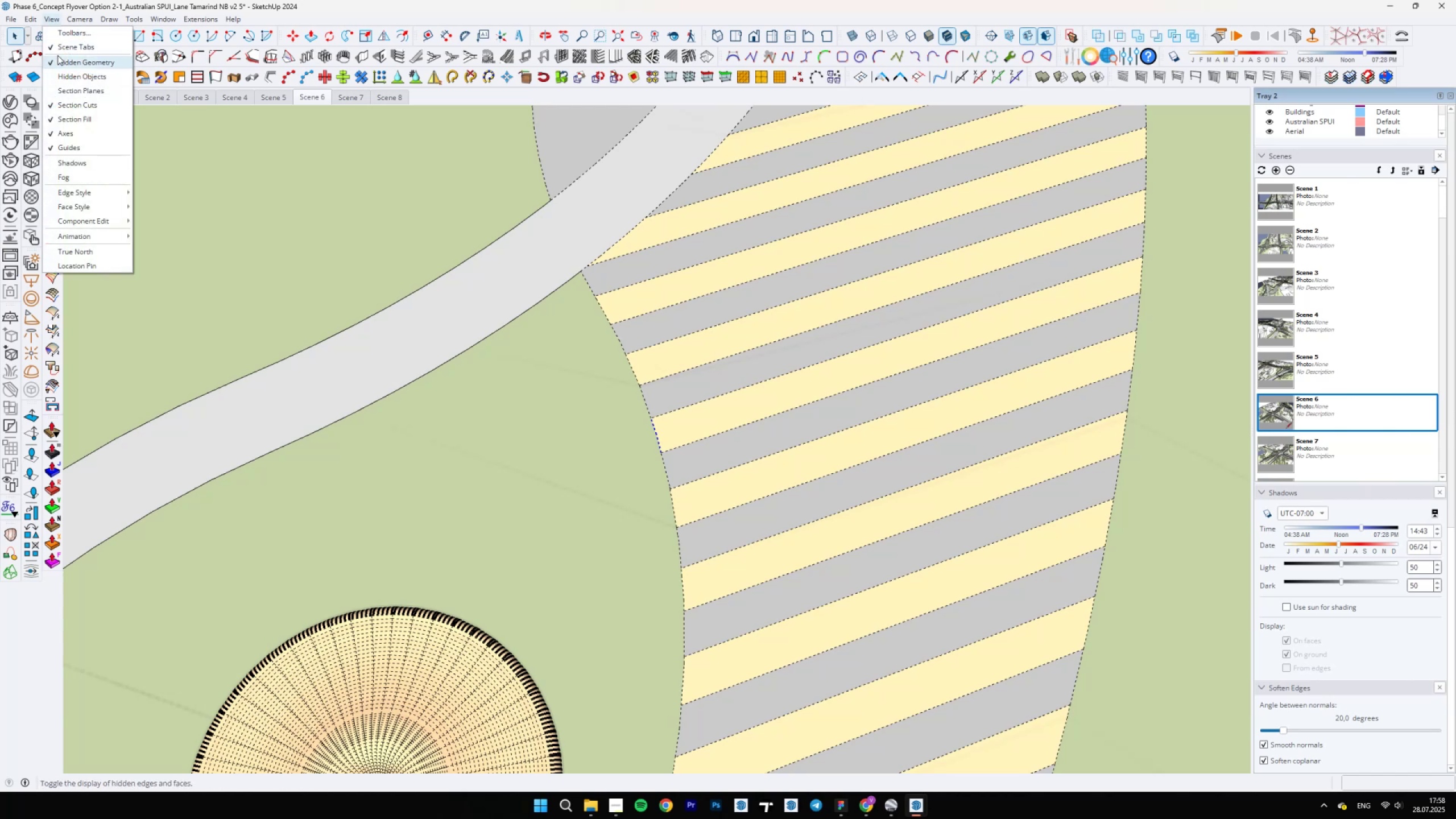 
left_click([57, 57])
 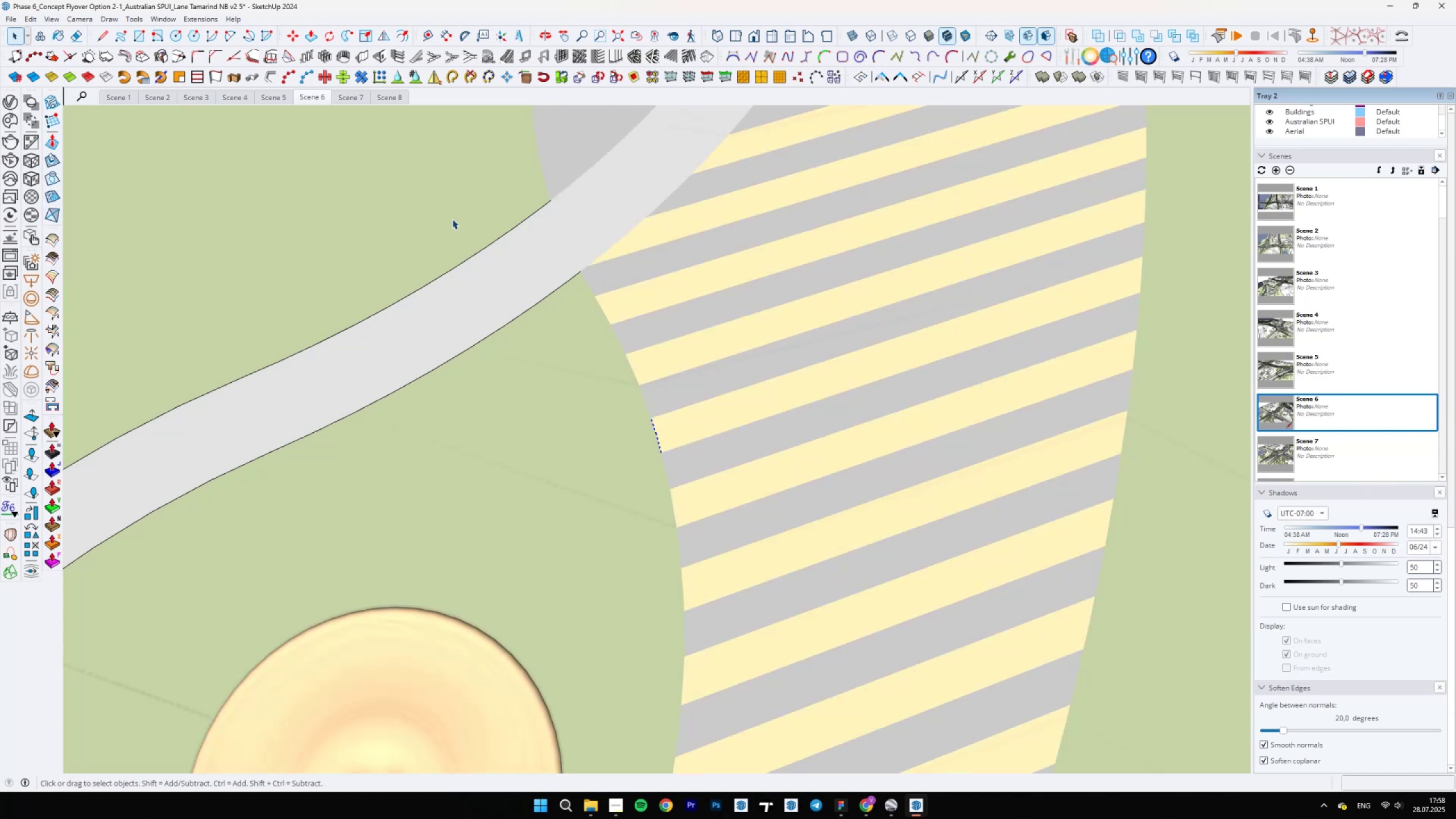 
scroll: coordinate [779, 391], scroll_direction: down, amount: 17.0
 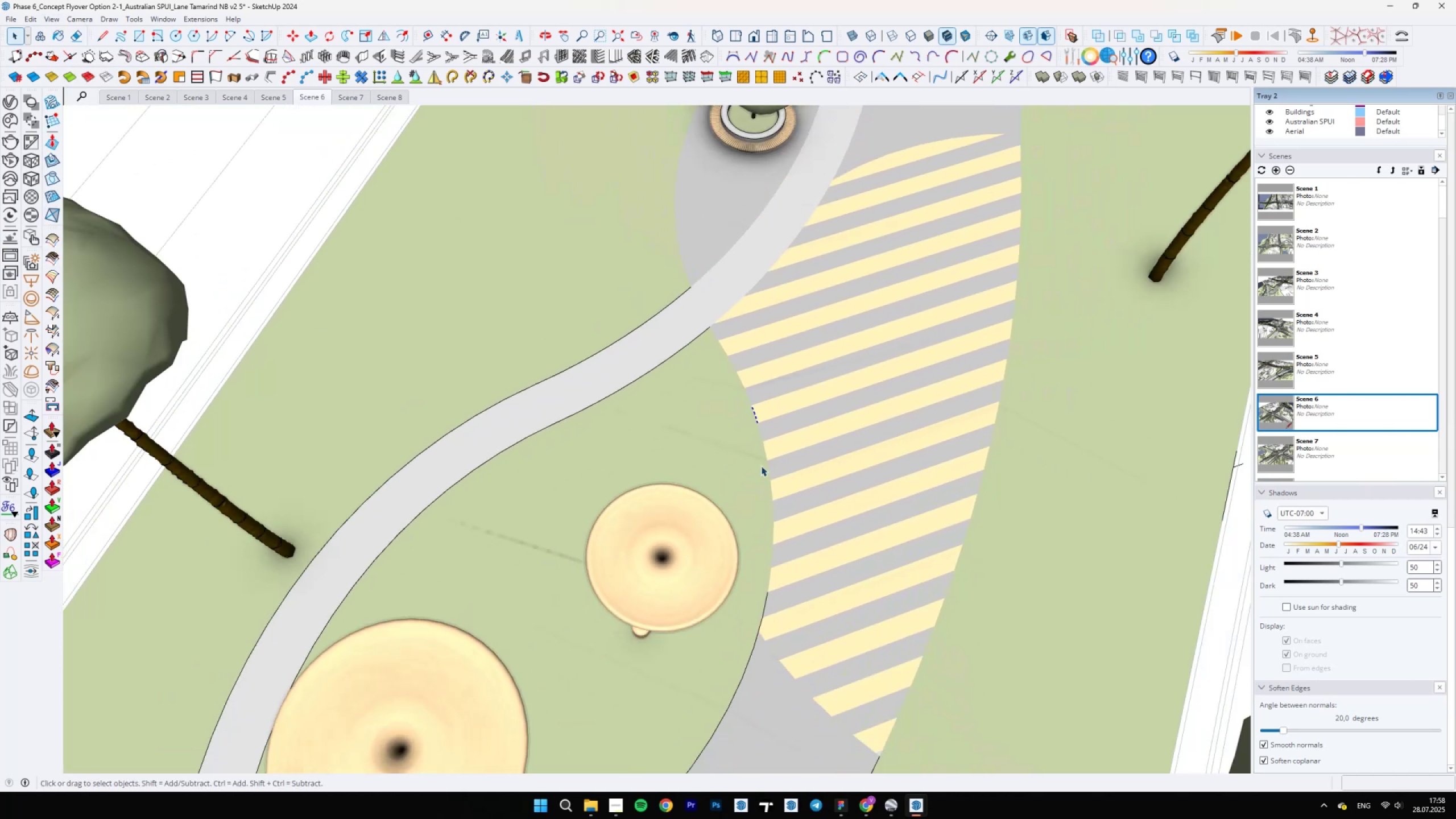 
scroll: coordinate [744, 542], scroll_direction: up, amount: 10.0
 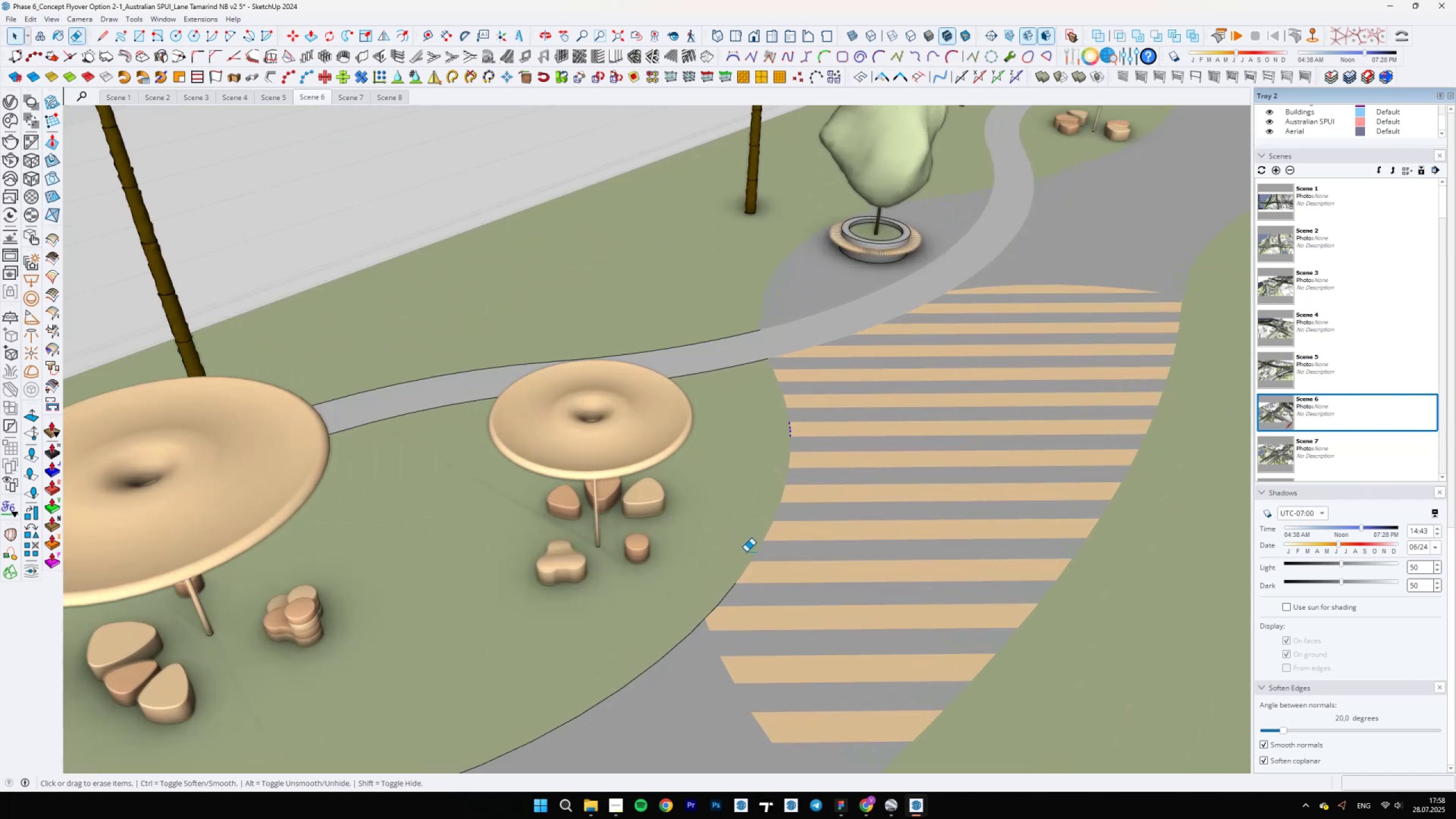 
key(E)
 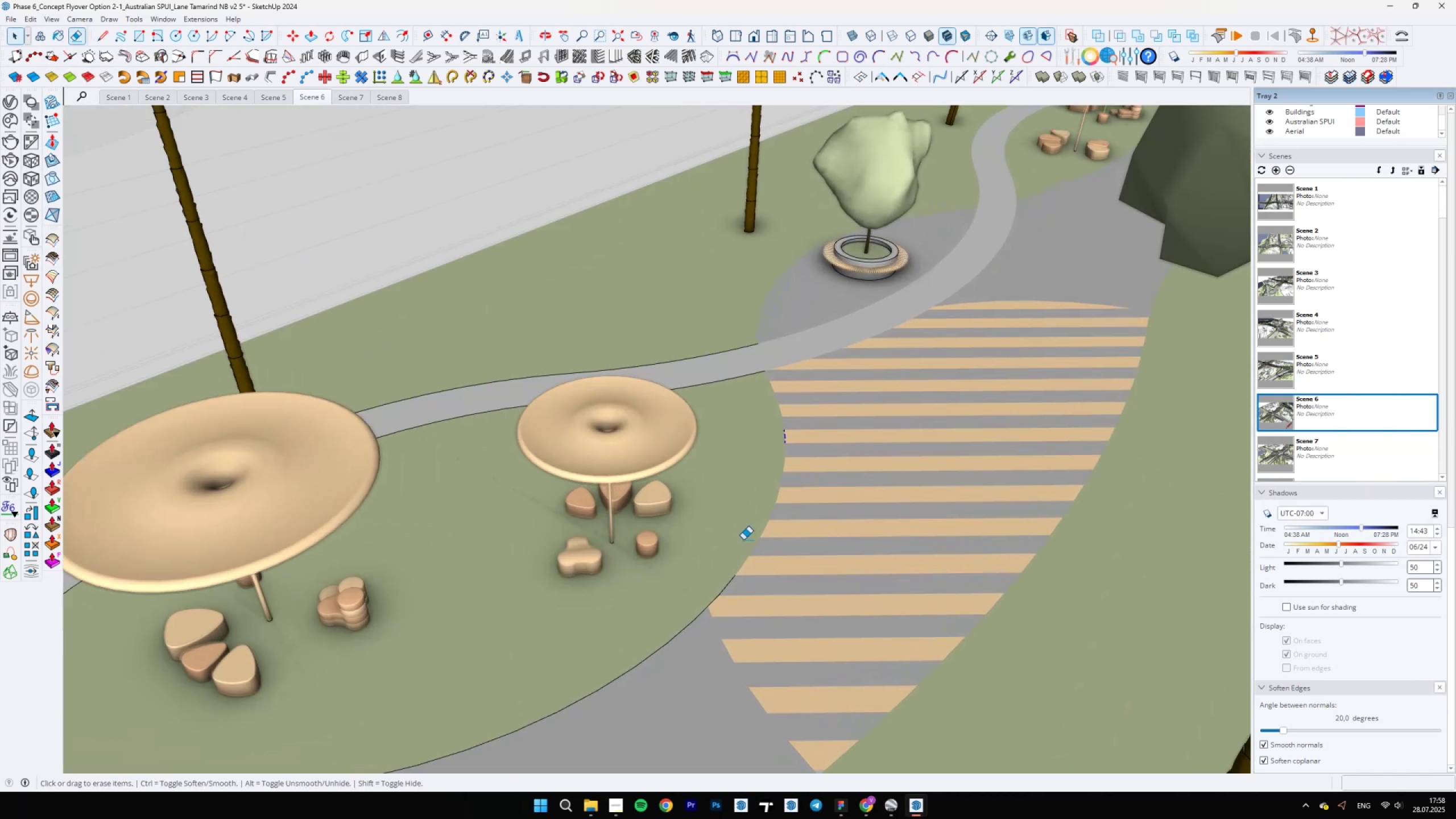 
key(Alt+AltLeft)
 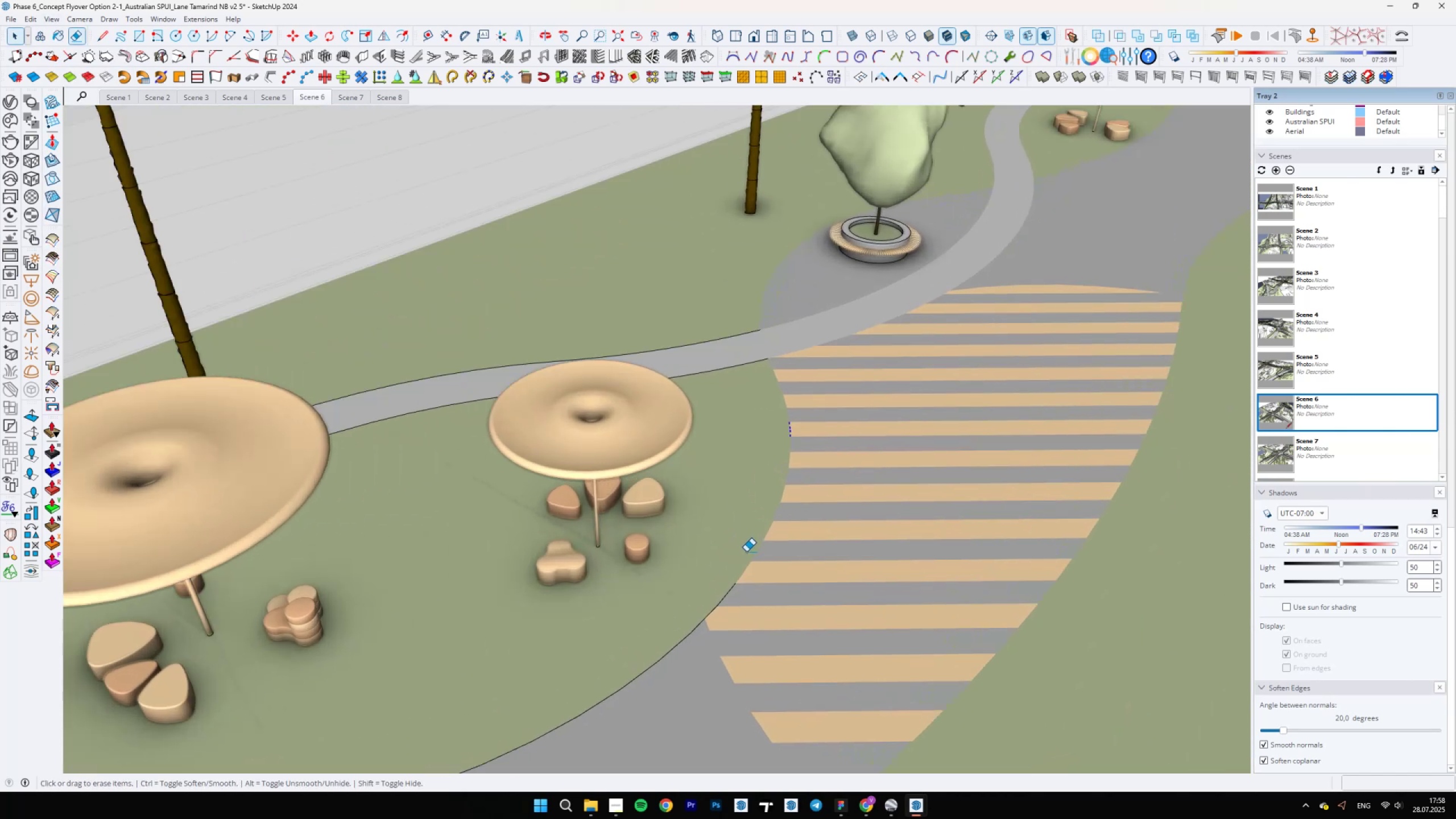 
left_click([745, 576])
 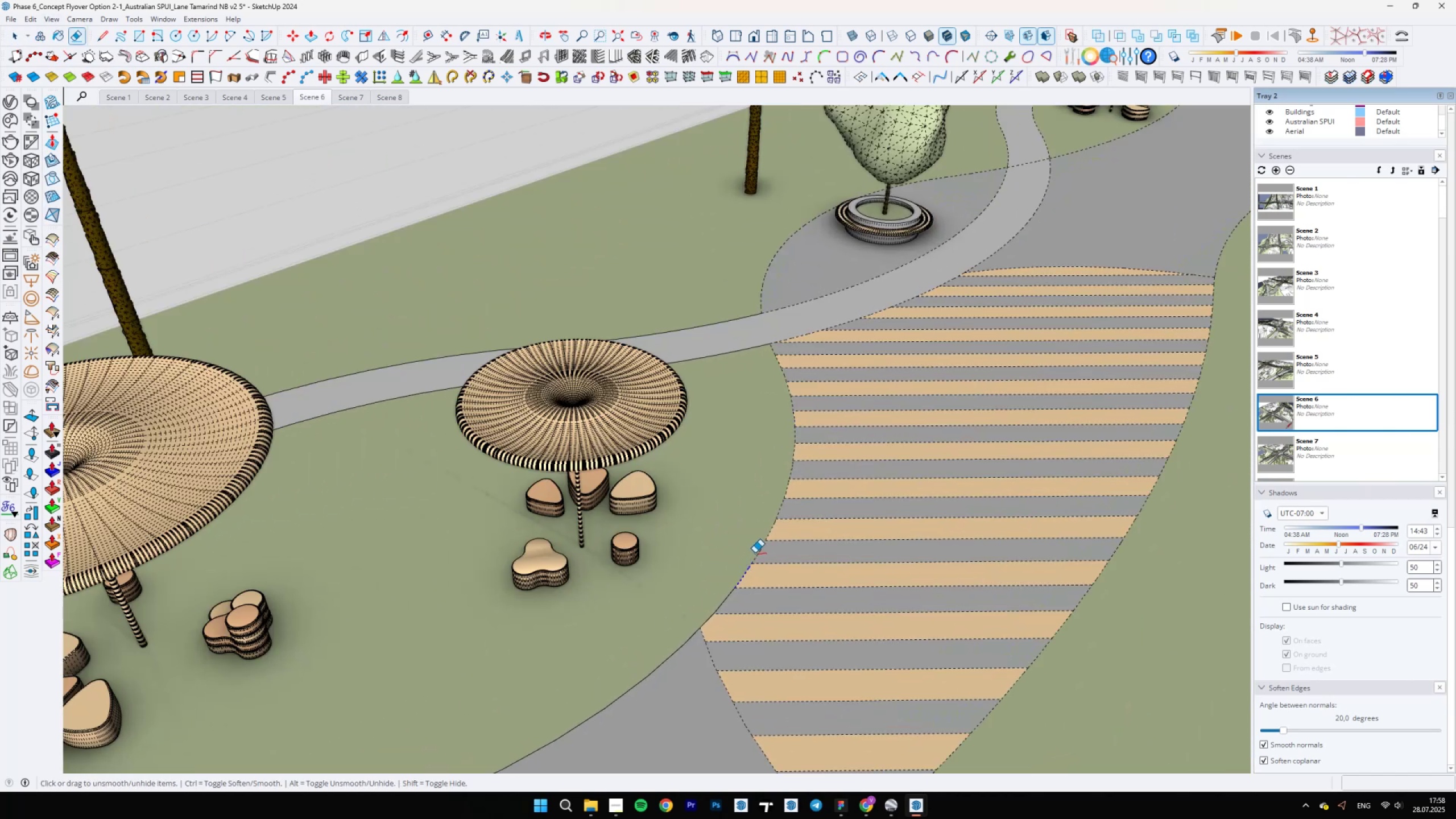 
left_click_drag(start_coordinate=[758, 552], to_coordinate=[762, 552])
 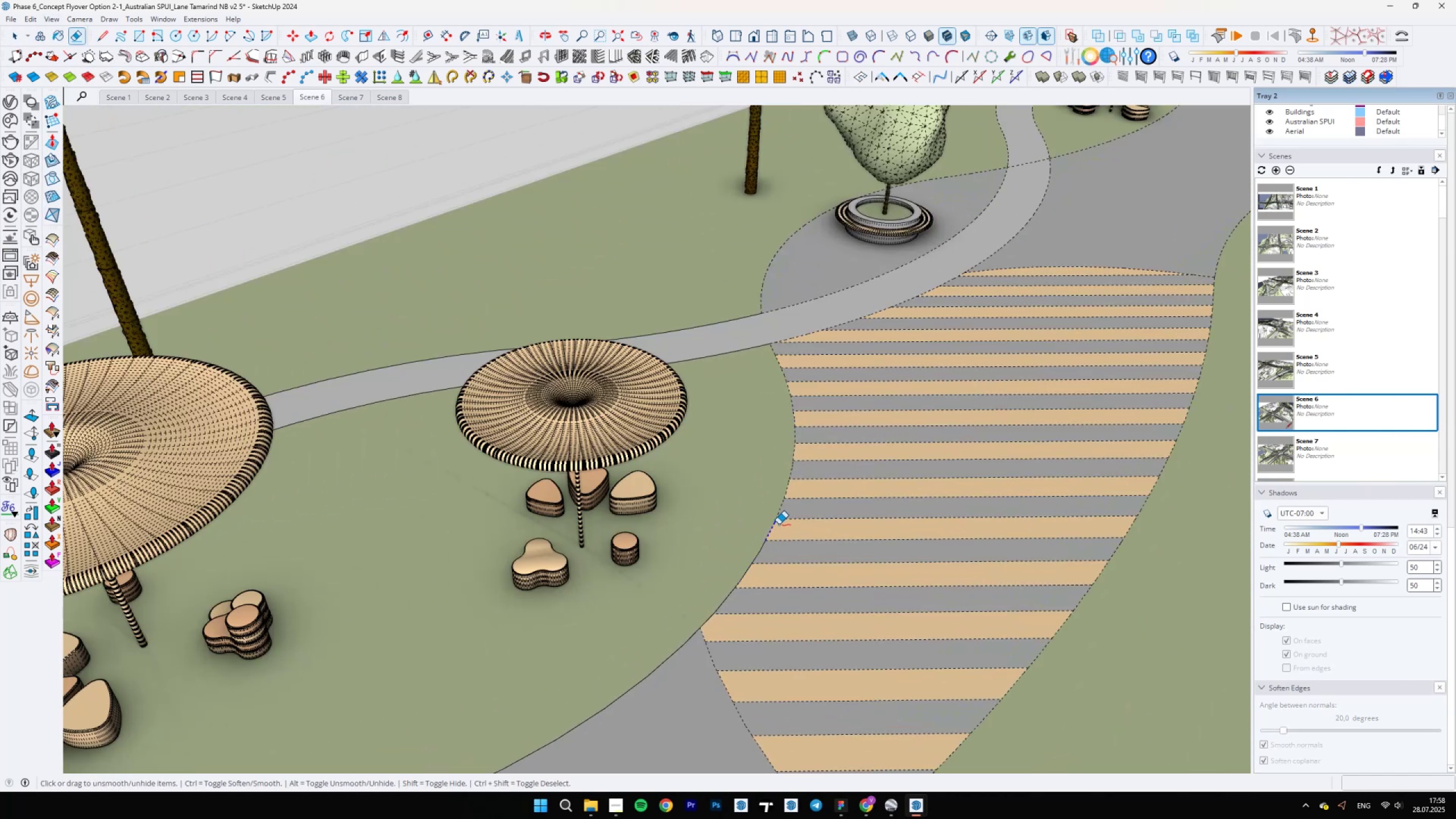 
left_click_drag(start_coordinate=[779, 512], to_coordinate=[785, 512])
 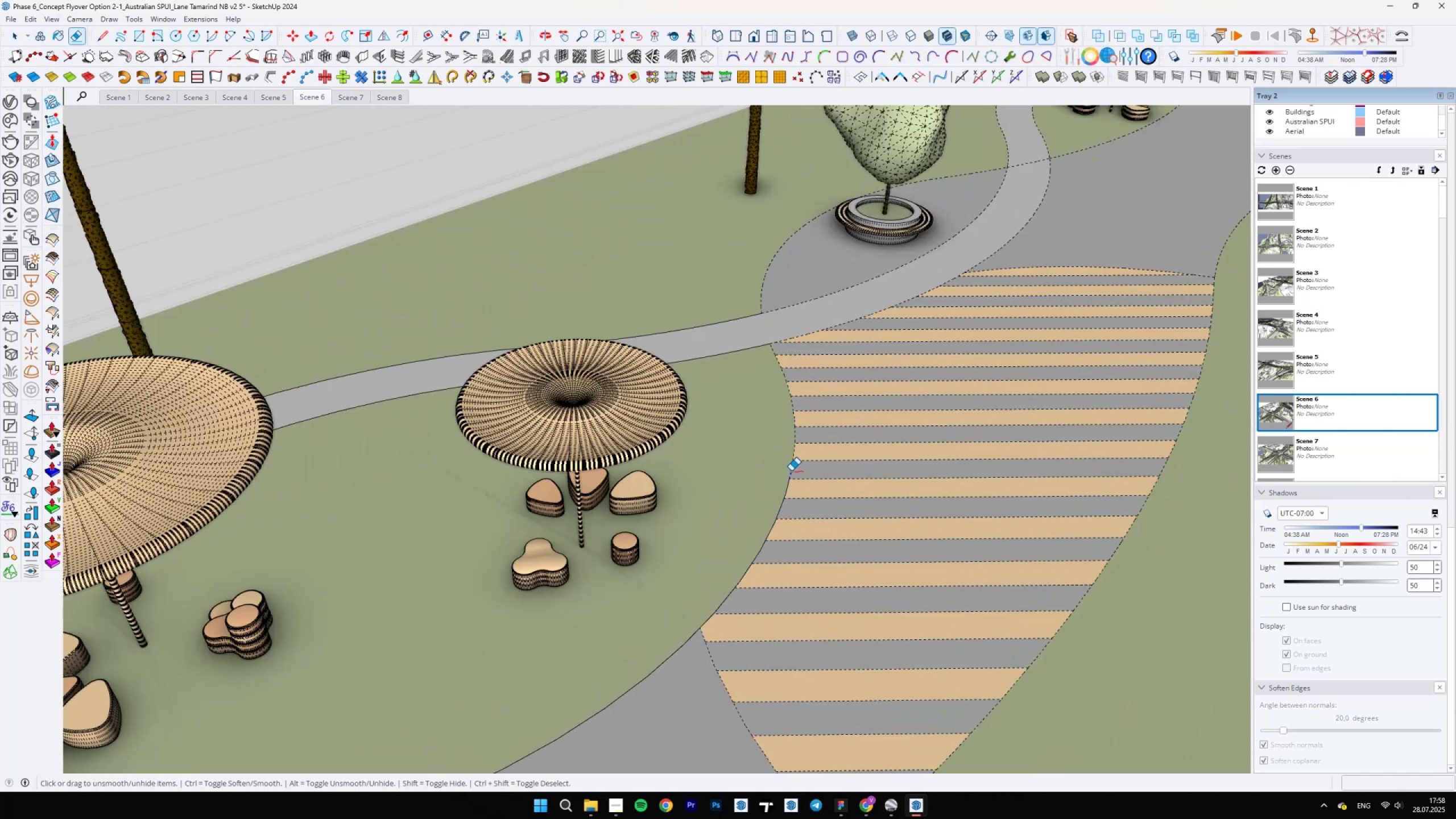 
left_click_drag(start_coordinate=[795, 453], to_coordinate=[791, 453])
 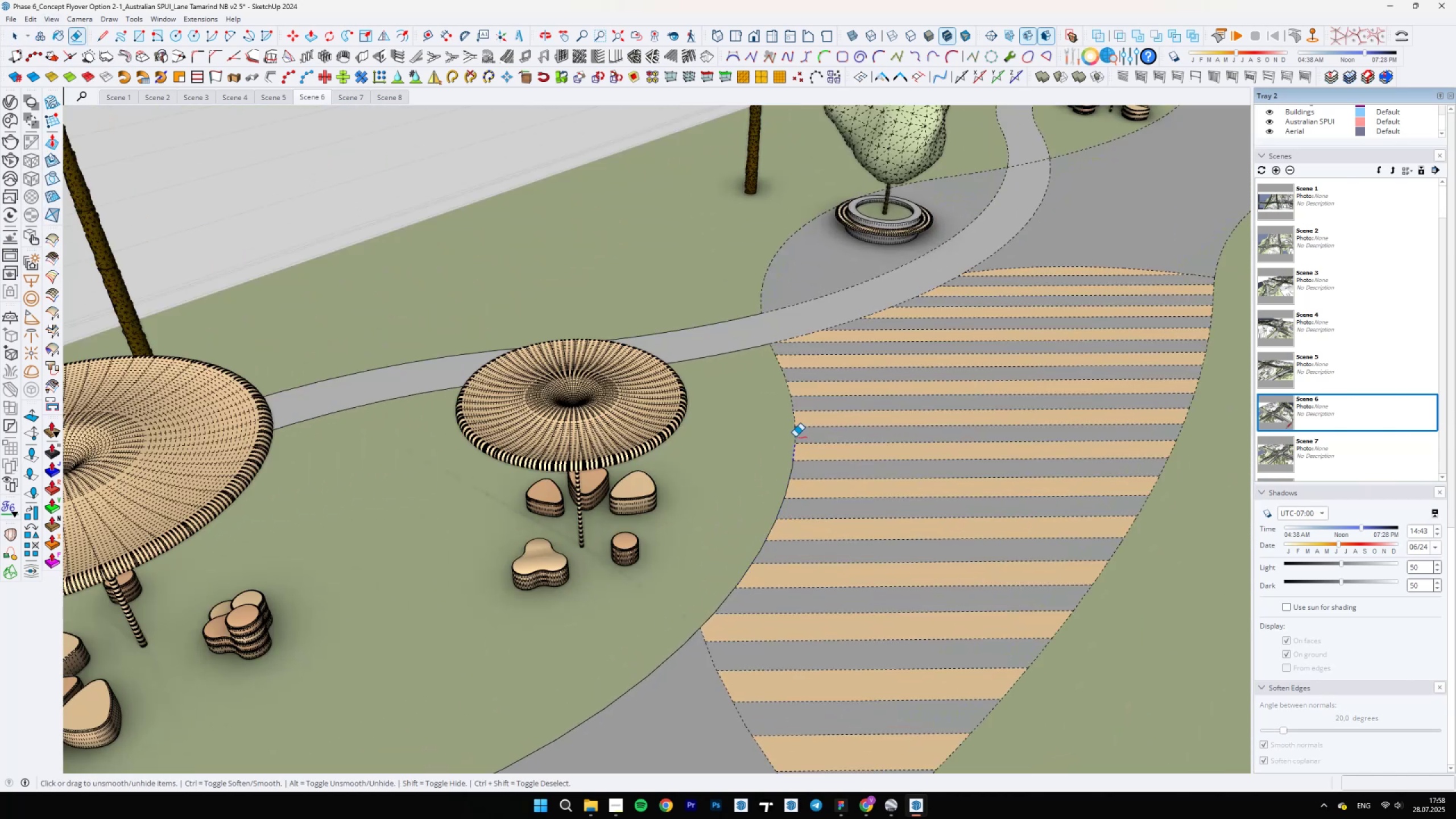 
left_click_drag(start_coordinate=[796, 435], to_coordinate=[792, 434])
 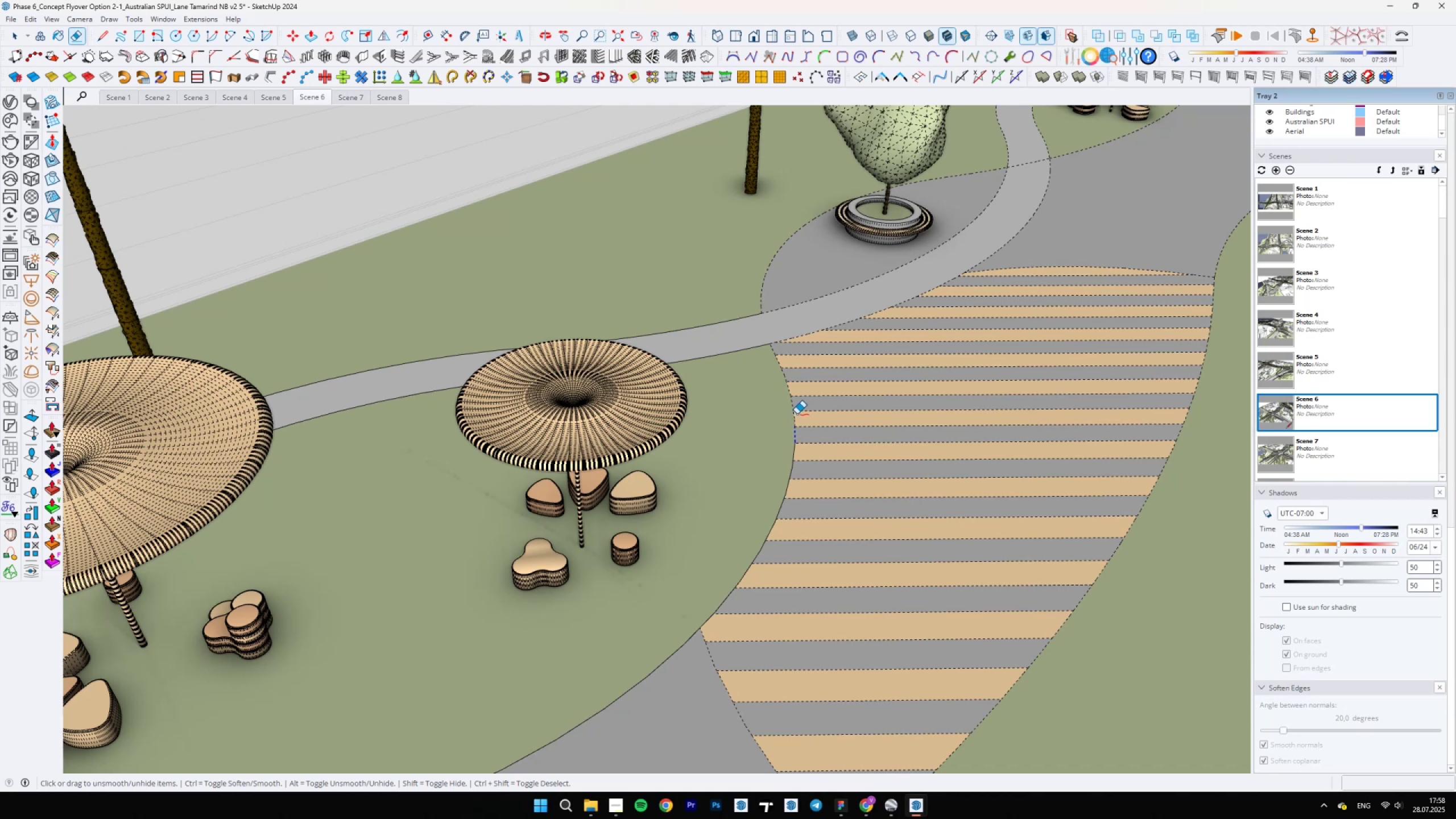 
scroll: coordinate [797, 413], scroll_direction: up, amount: 4.0
 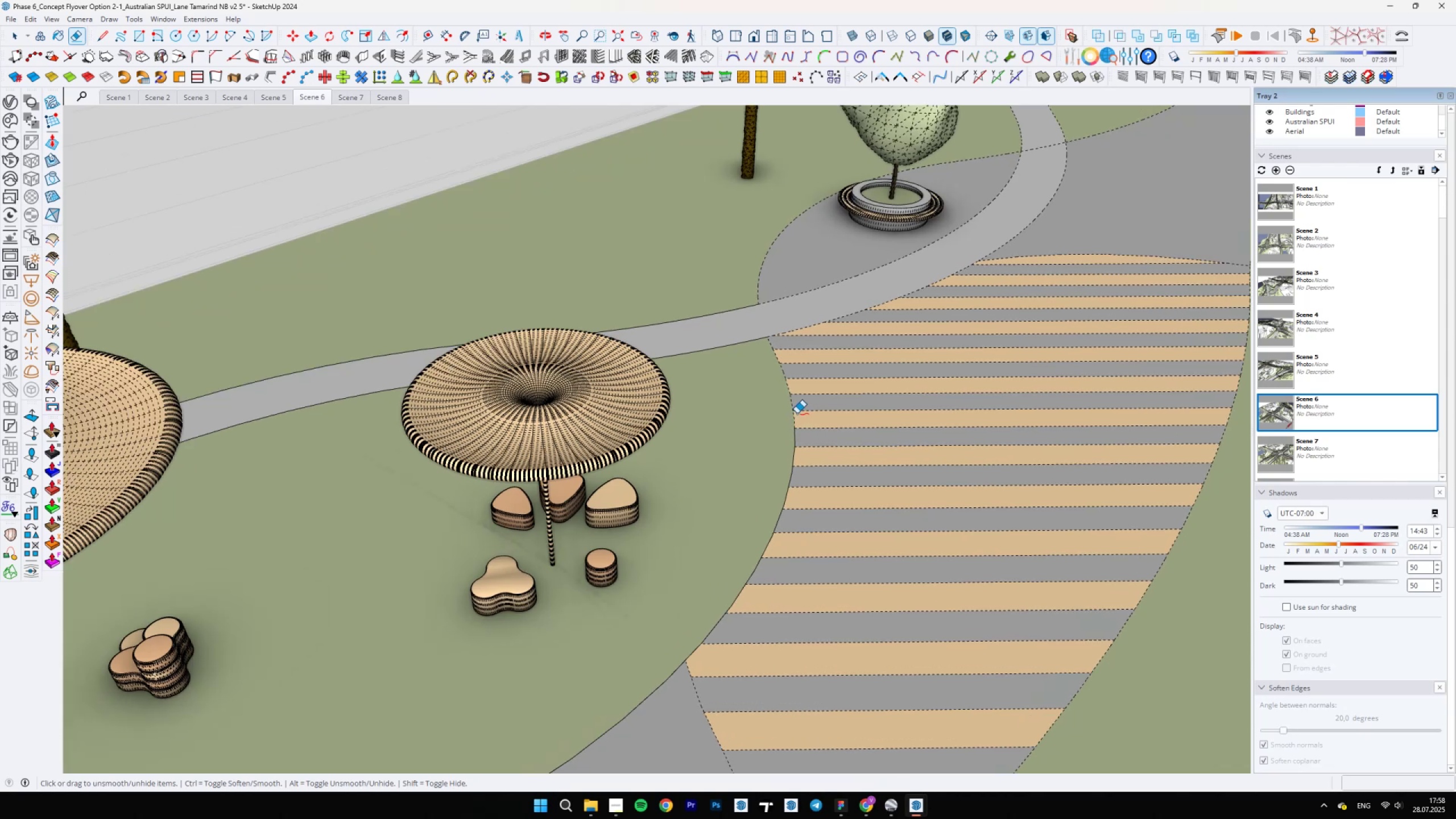 
left_click_drag(start_coordinate=[797, 417], to_coordinate=[789, 418])
 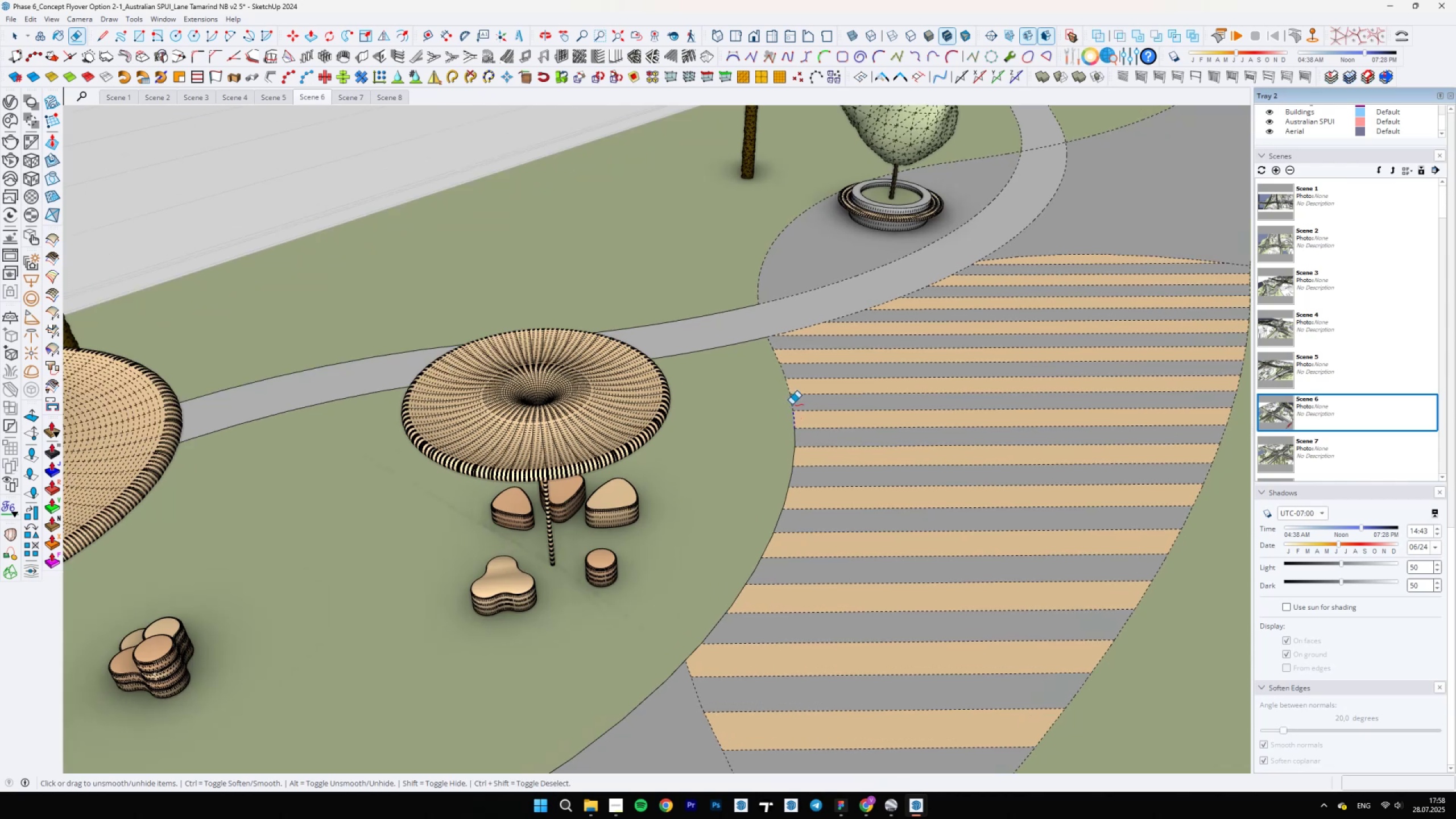 
left_click_drag(start_coordinate=[793, 403], to_coordinate=[787, 403])
 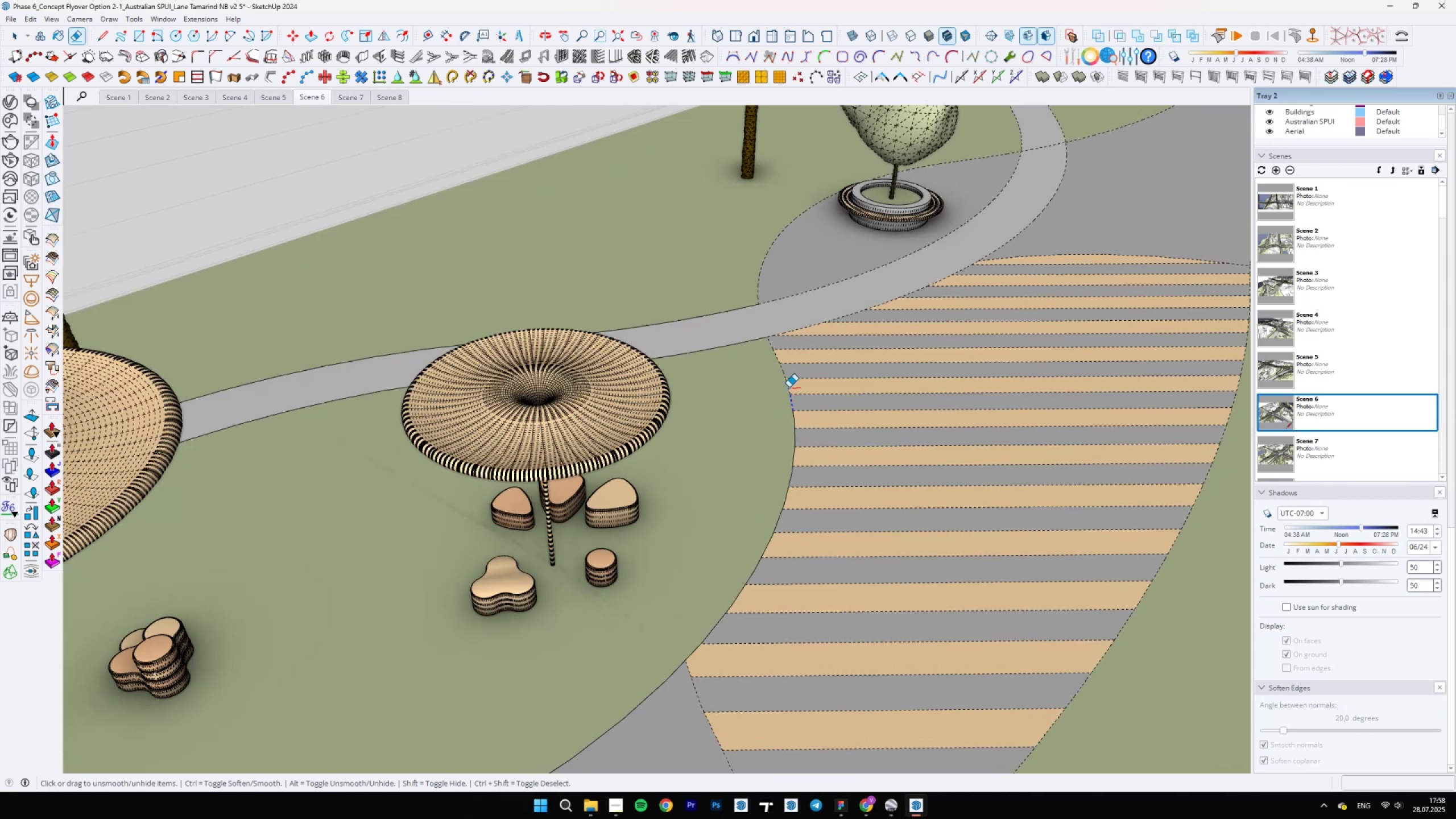 
left_click_drag(start_coordinate=[790, 385], to_coordinate=[784, 384])
 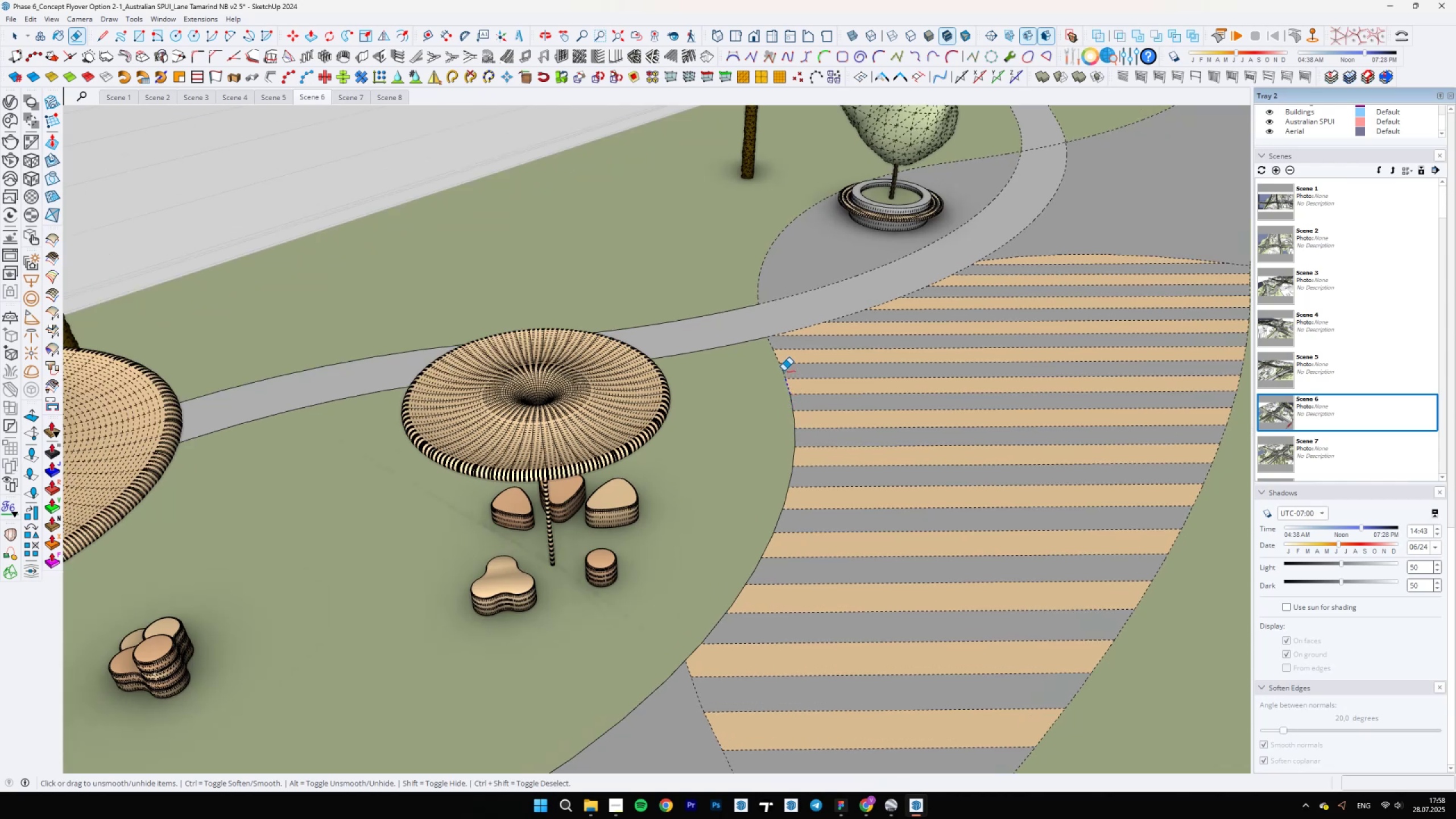 
left_click_drag(start_coordinate=[784, 369], to_coordinate=[778, 369])
 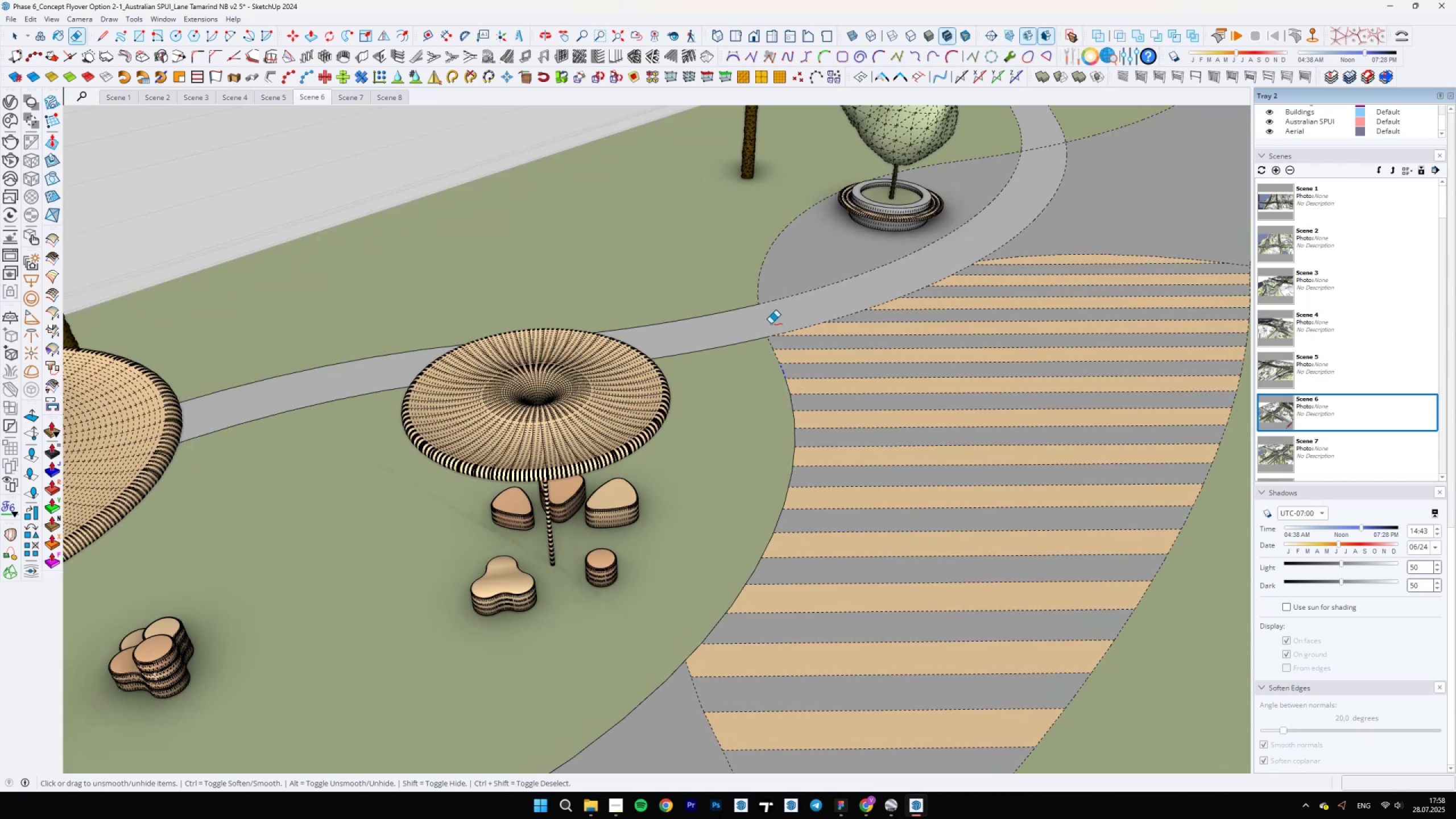 
scroll: coordinate [771, 333], scroll_direction: up, amount: 5.0
 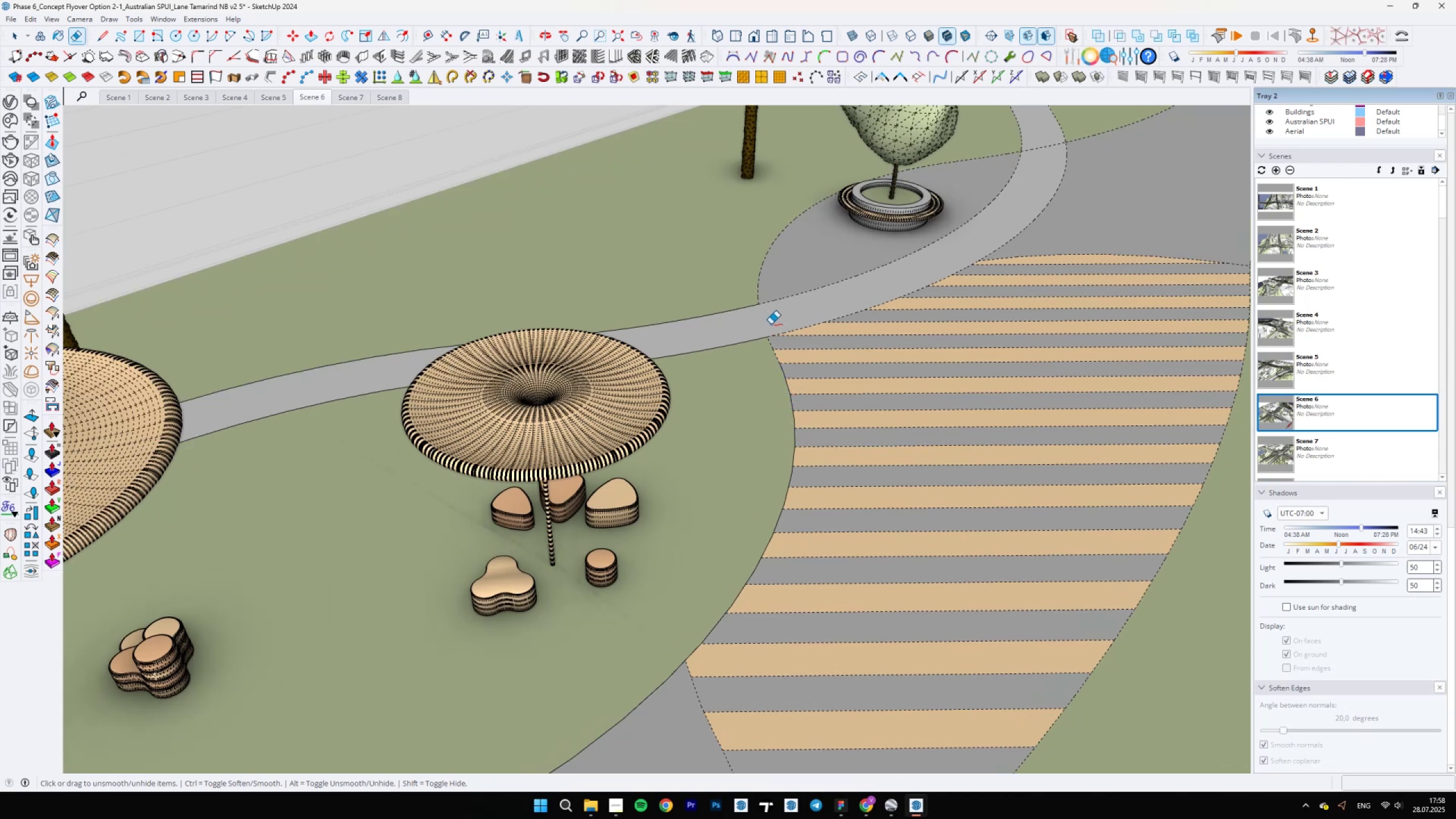 
left_click_drag(start_coordinate=[768, 351], to_coordinate=[765, 352])
 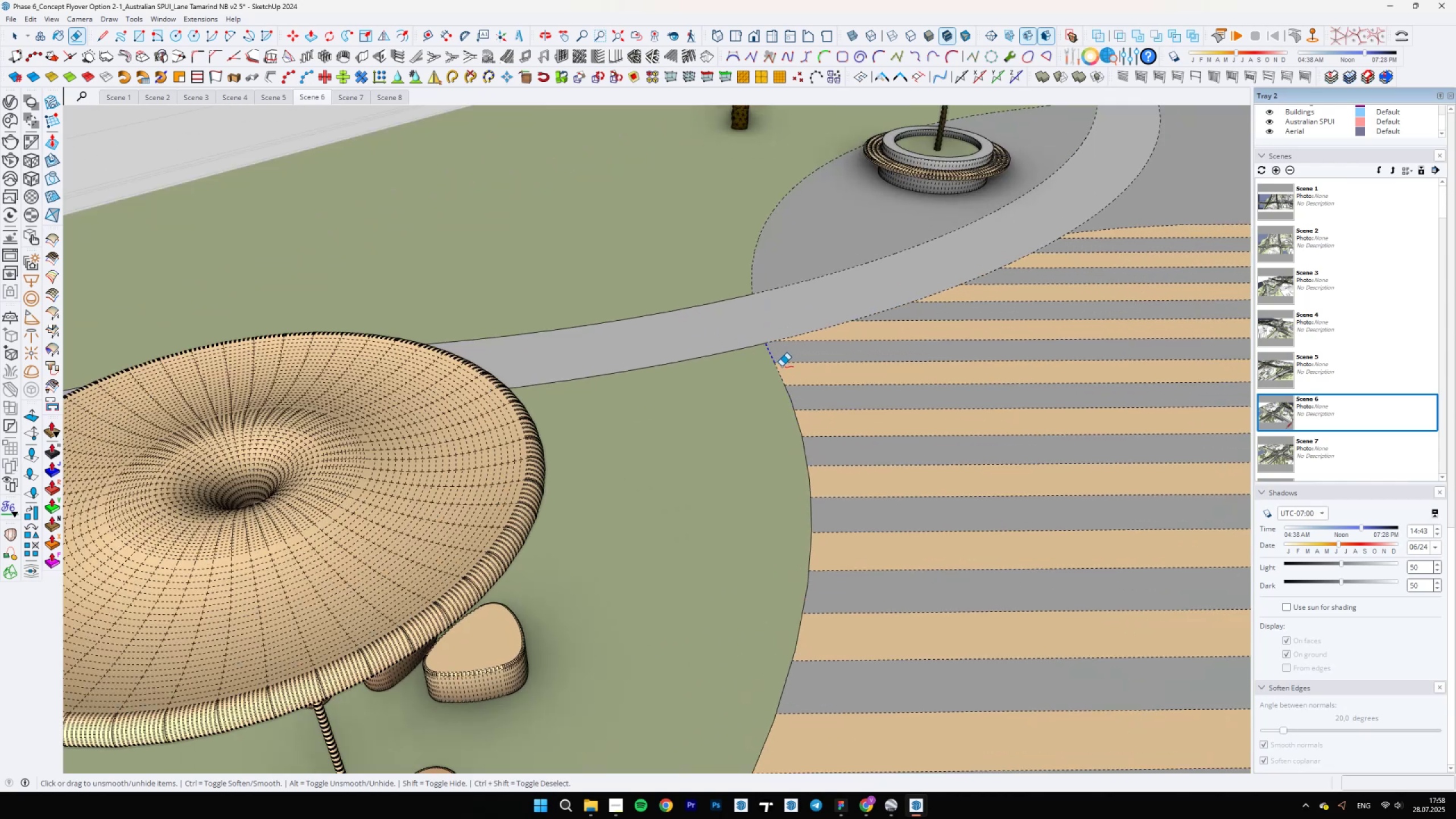 
left_click_drag(start_coordinate=[780, 371], to_coordinate=[775, 373])
 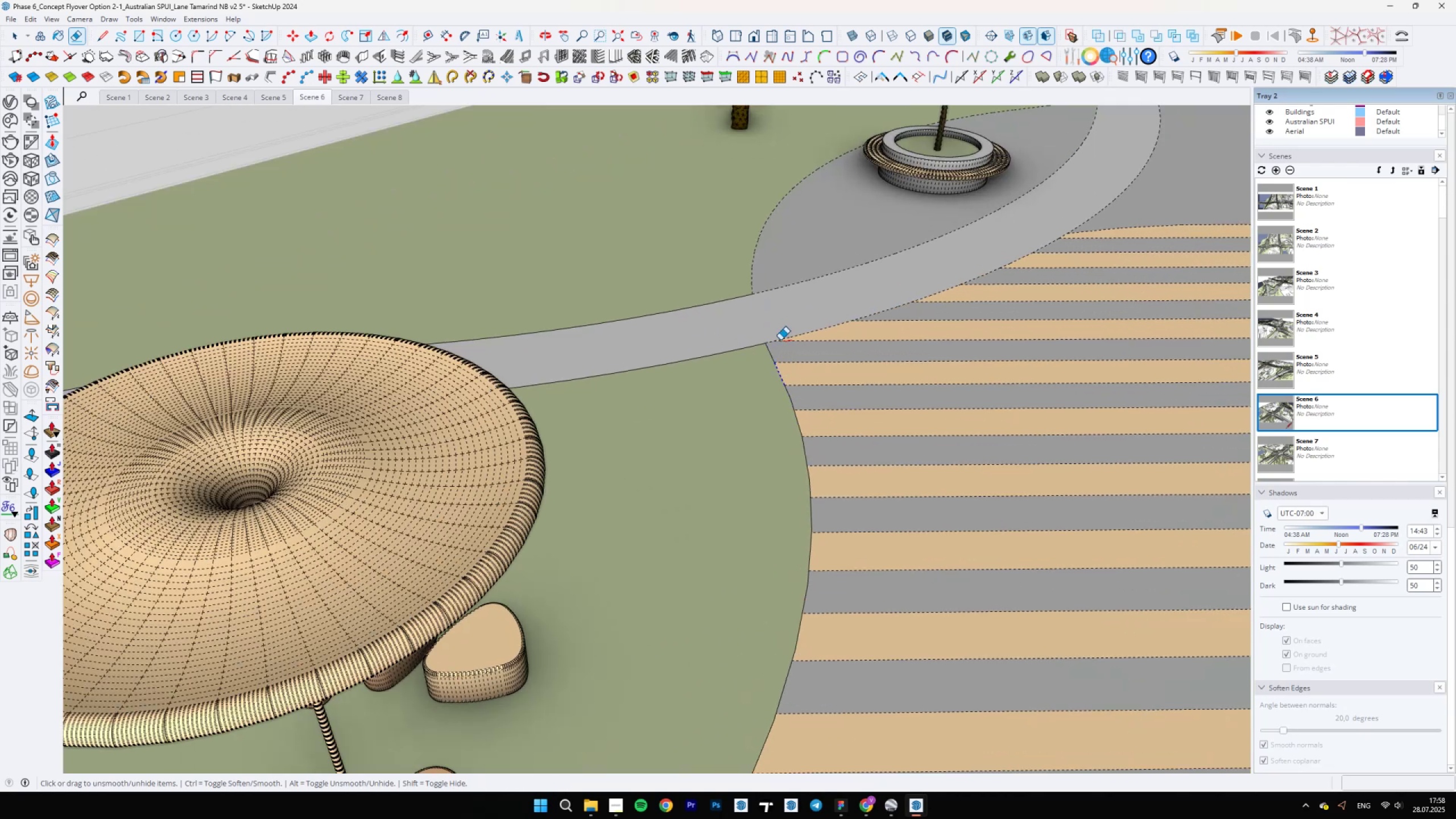 
scroll: coordinate [777, 341], scroll_direction: up, amount: 12.0
 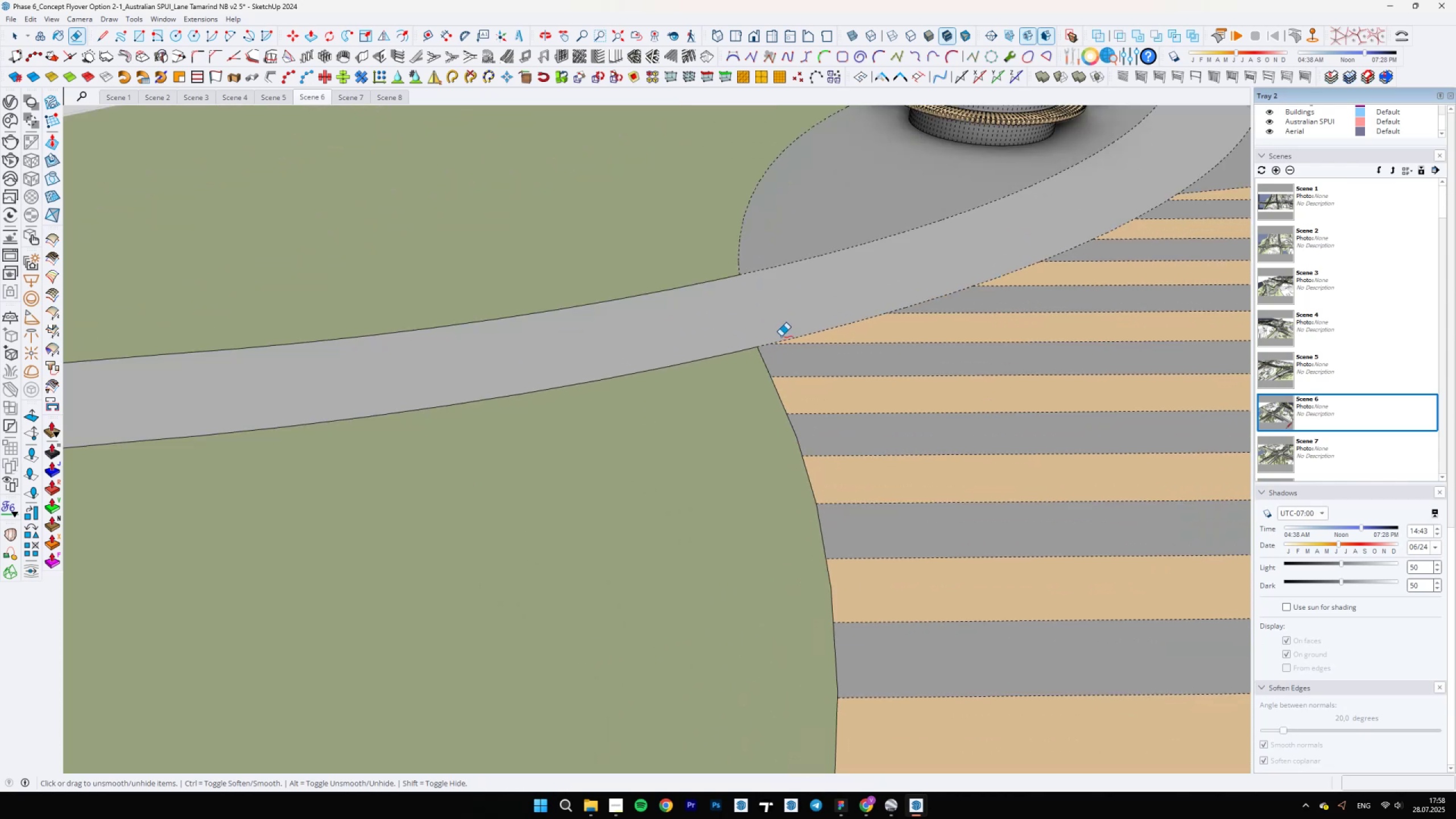 
left_click_drag(start_coordinate=[757, 348], to_coordinate=[754, 348])
 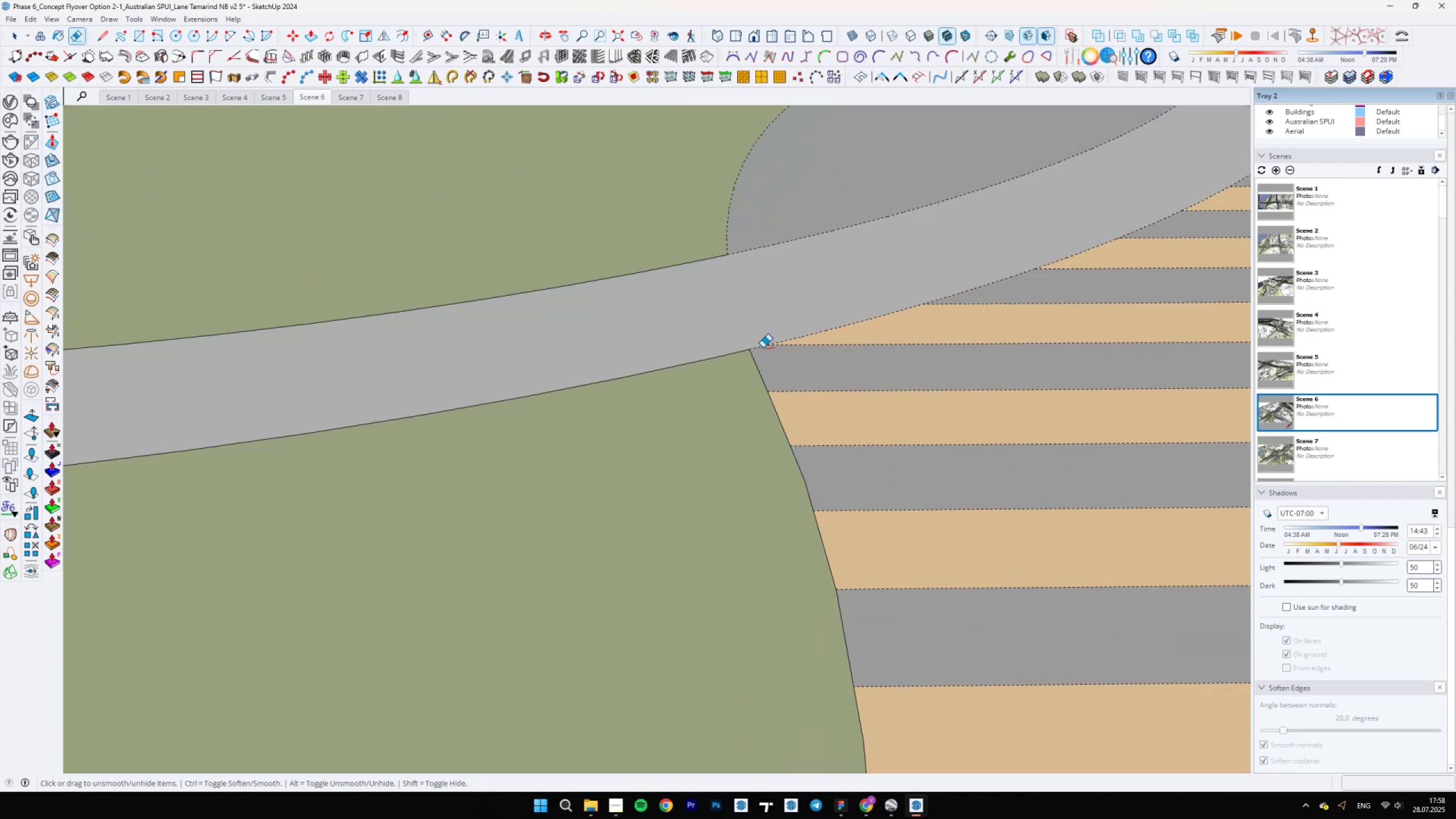 
left_click_drag(start_coordinate=[806, 335], to_coordinate=[814, 336])
 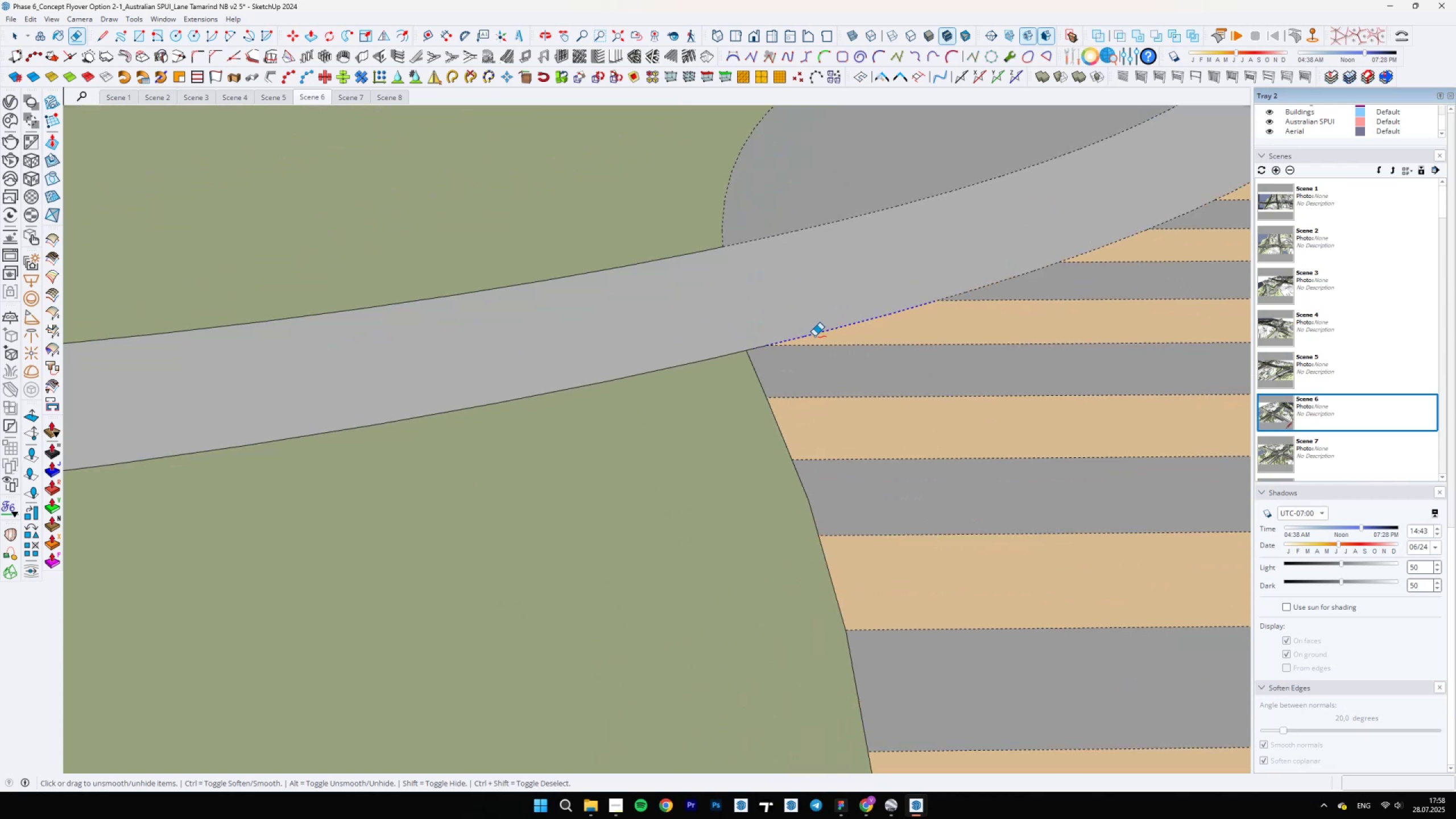 
key(Control+Z)
 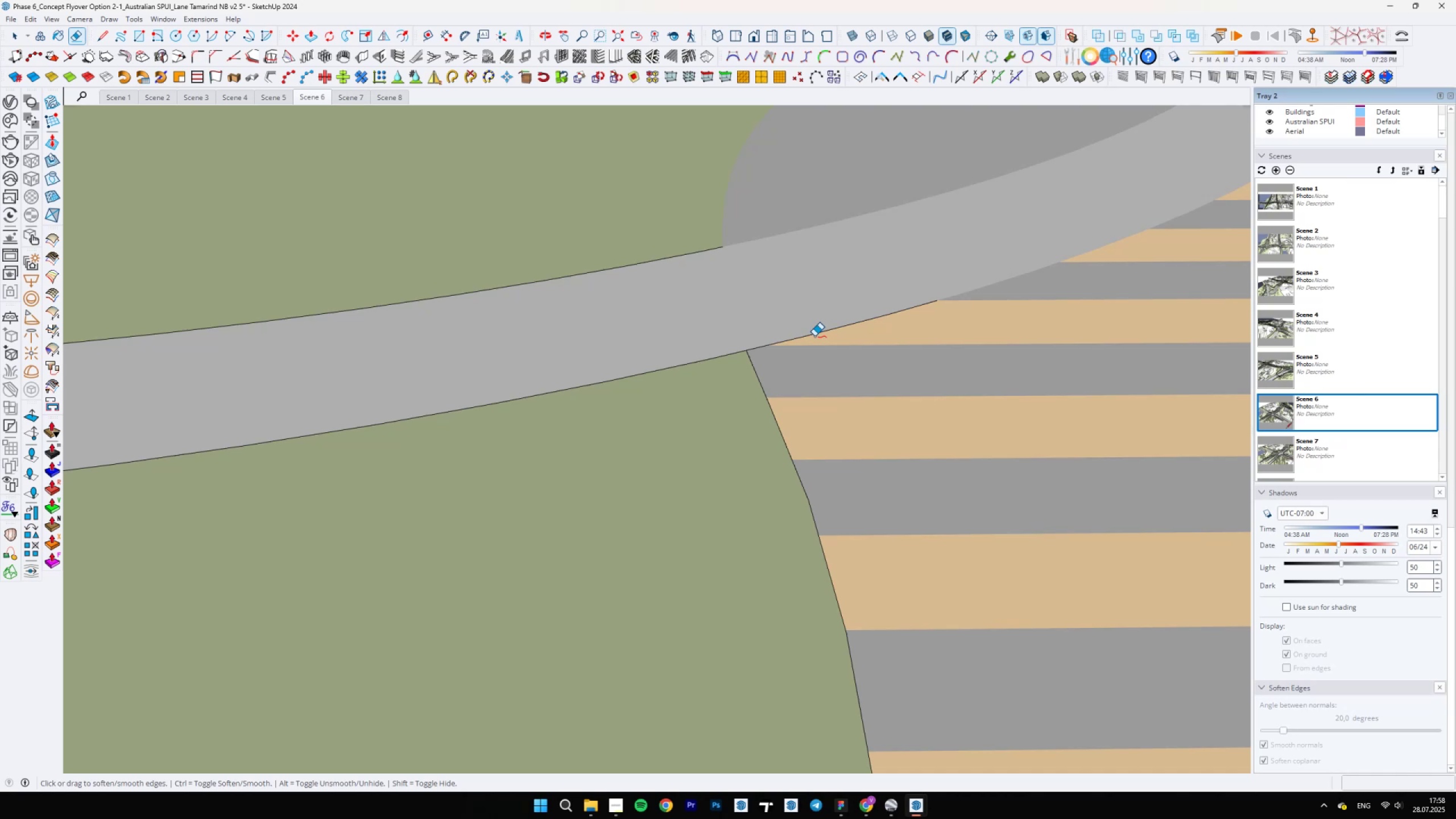 
key(Control+Z)
 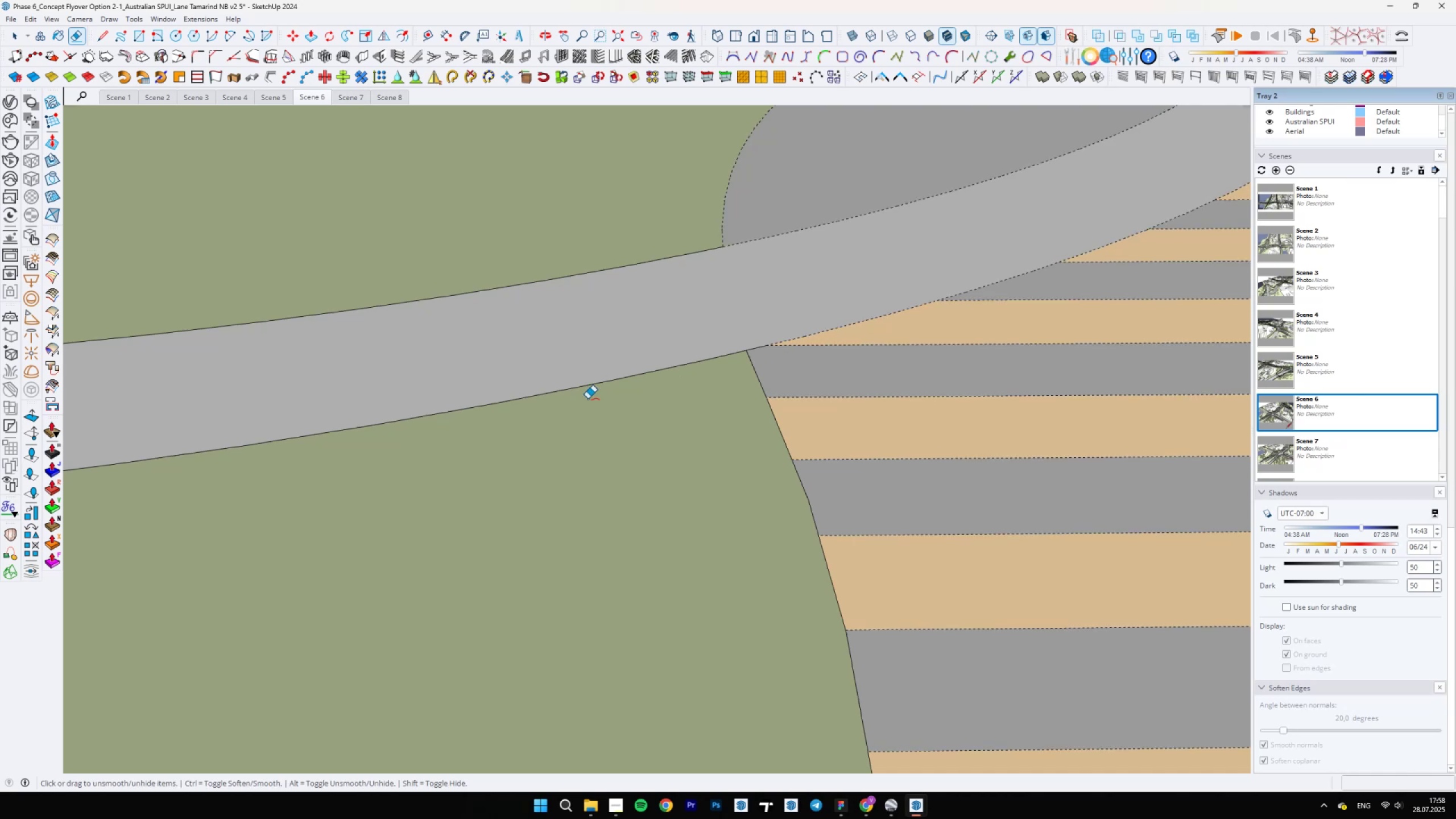 
scroll: coordinate [689, 384], scroll_direction: down, amount: 28.0
 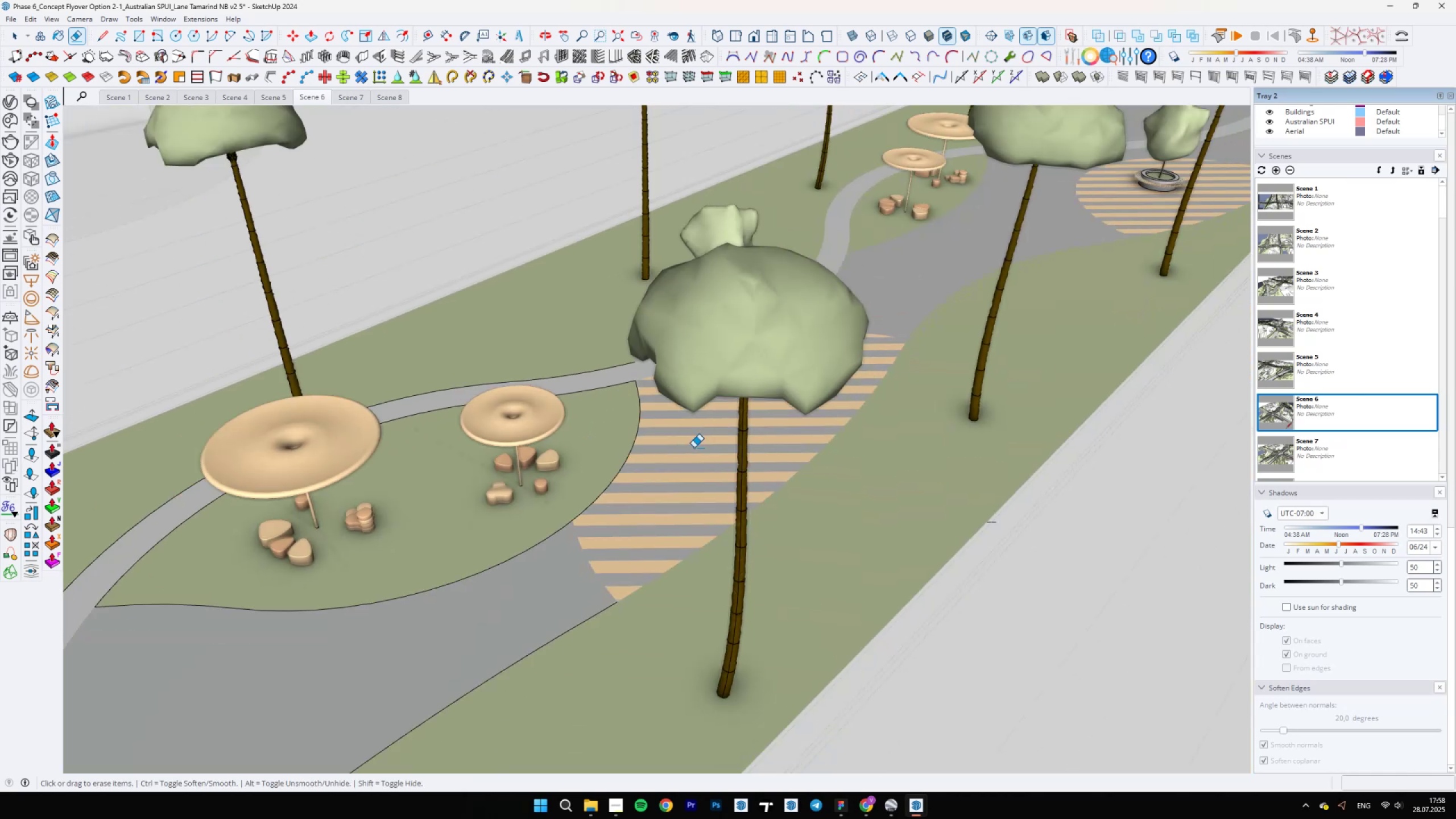 
scroll: coordinate [664, 607], scroll_direction: up, amount: 25.0
 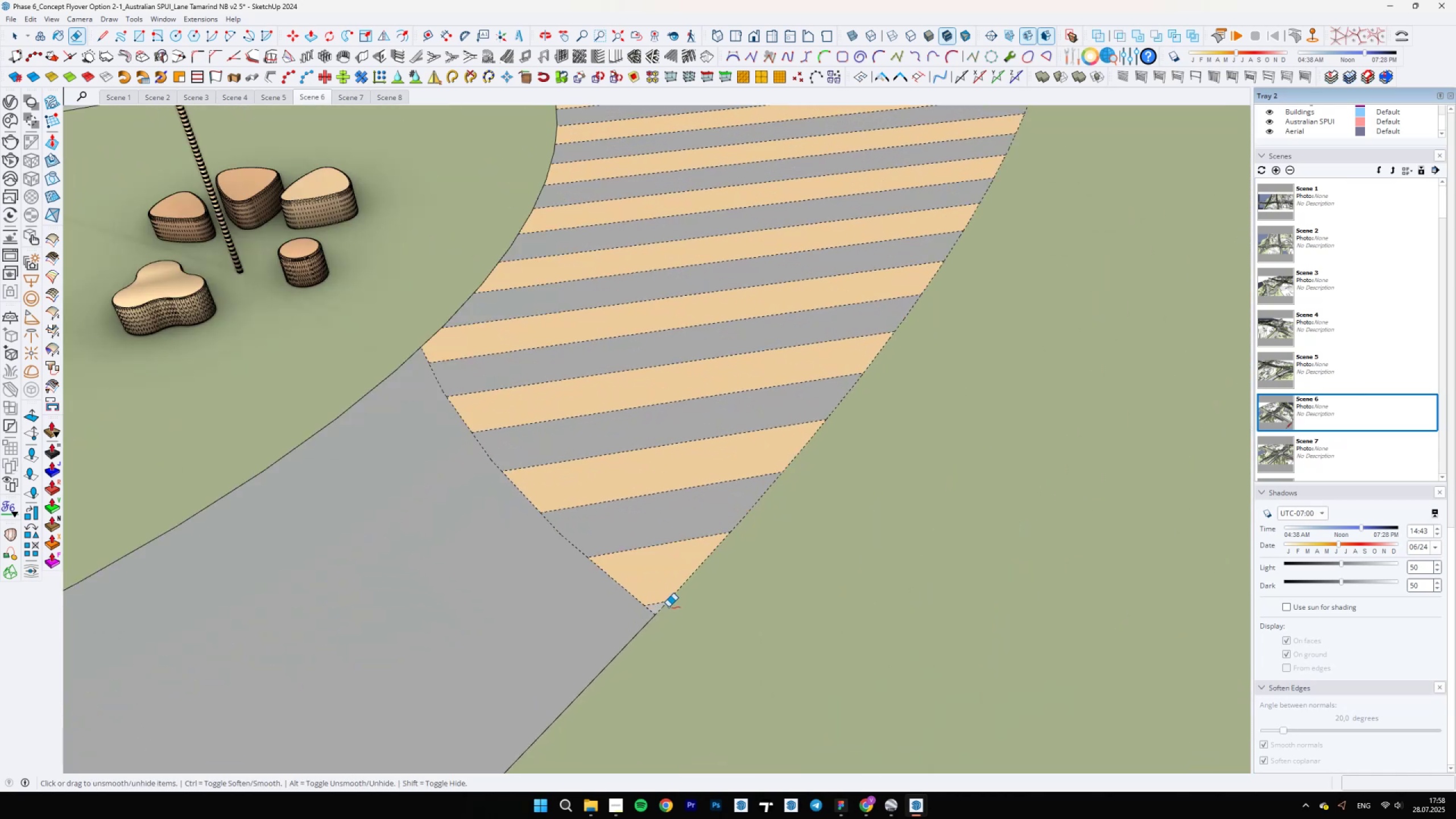 
key(E)
 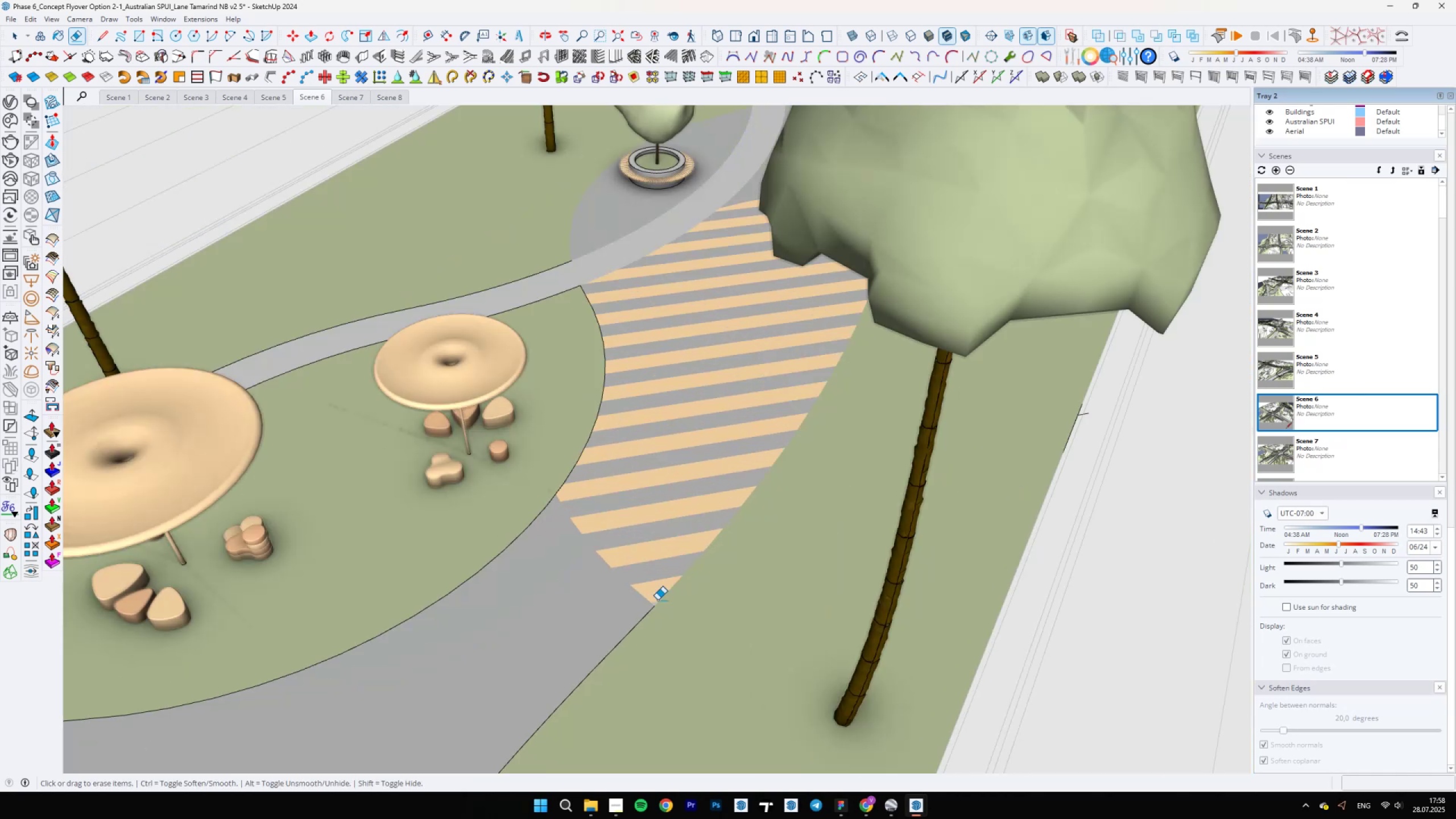 
key(Alt+AltLeft)
 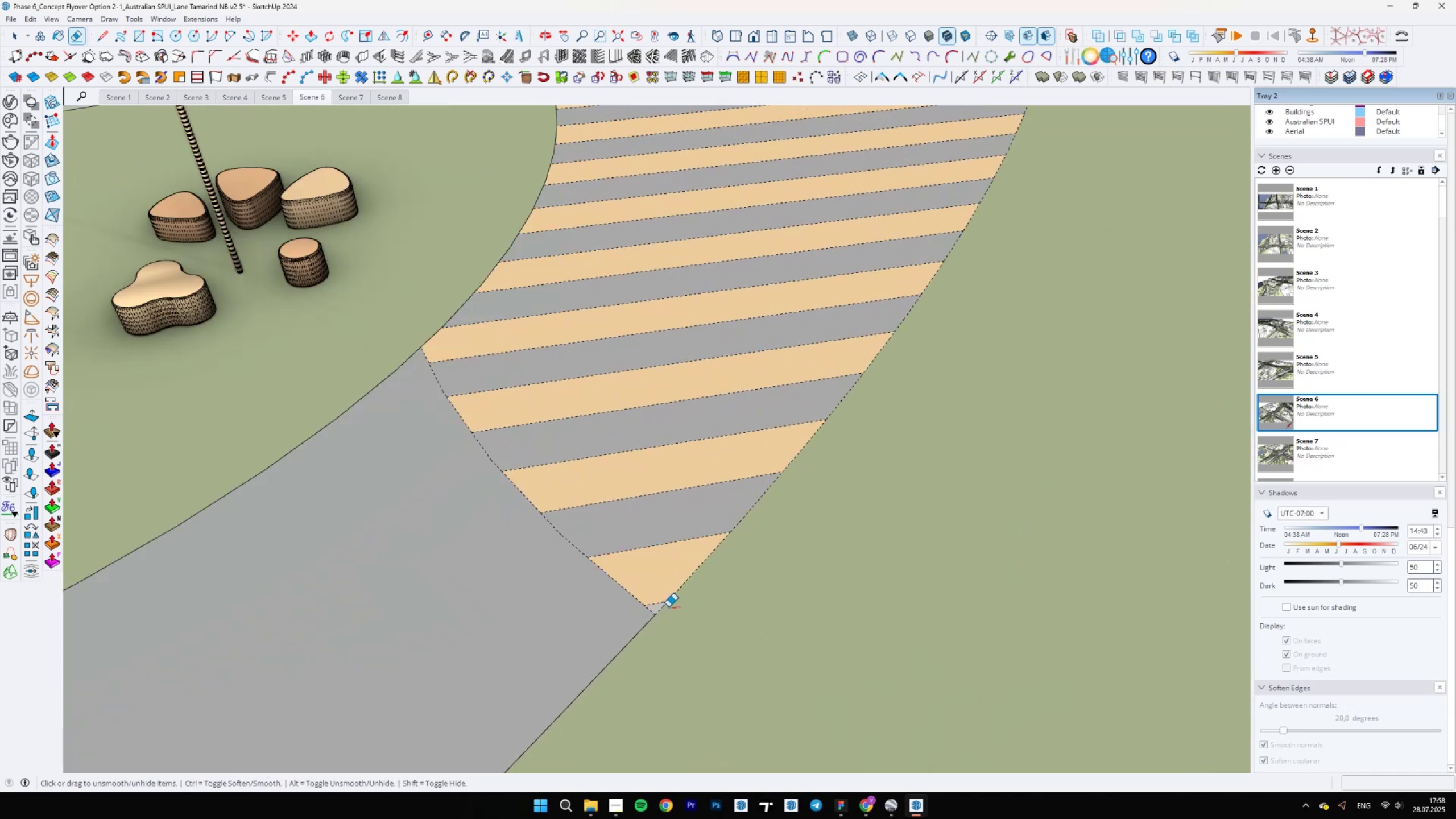 
key(B)
 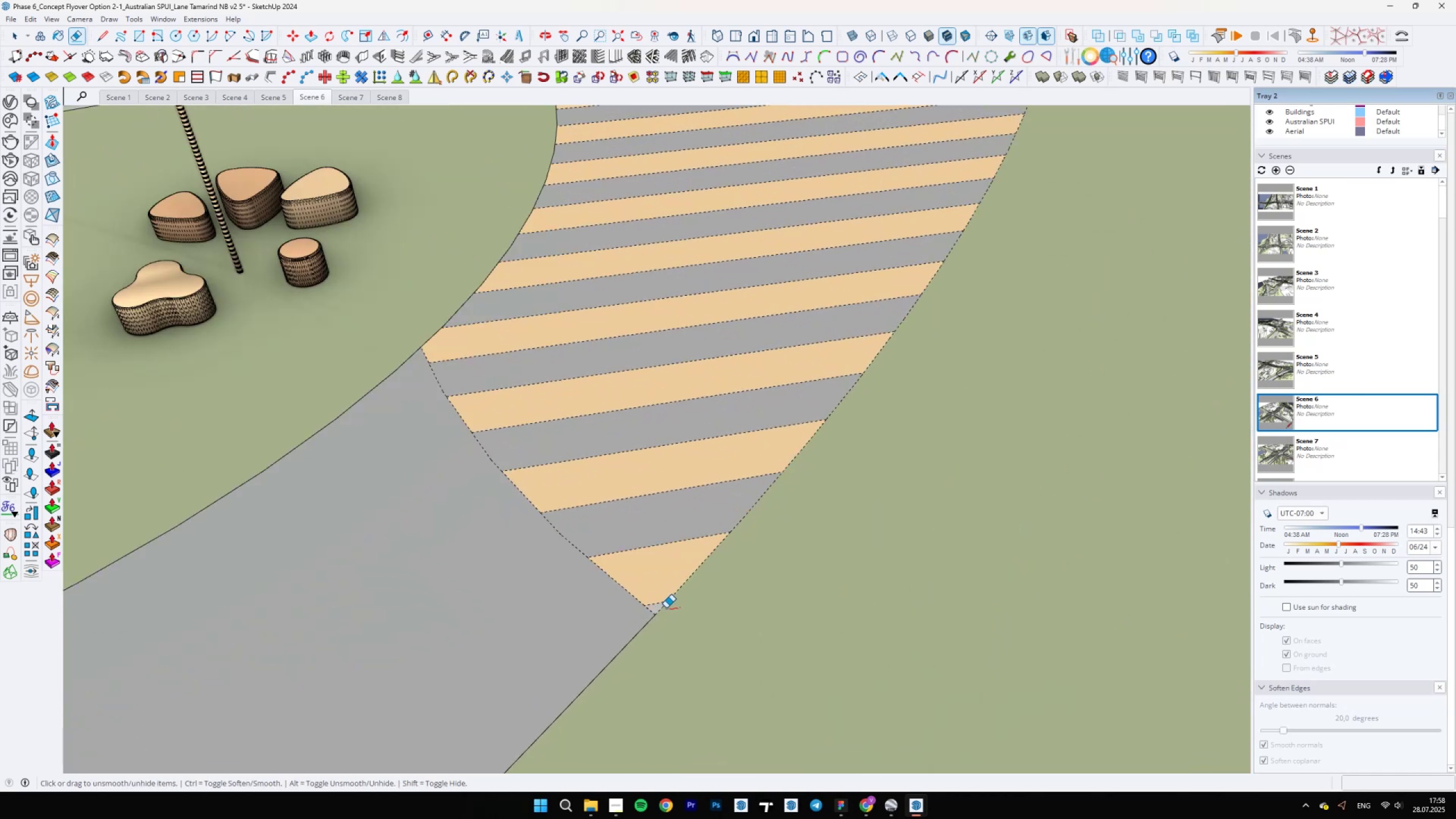 
hold_key(key=AltLeft, duration=0.58)
left_click([633, 615])
 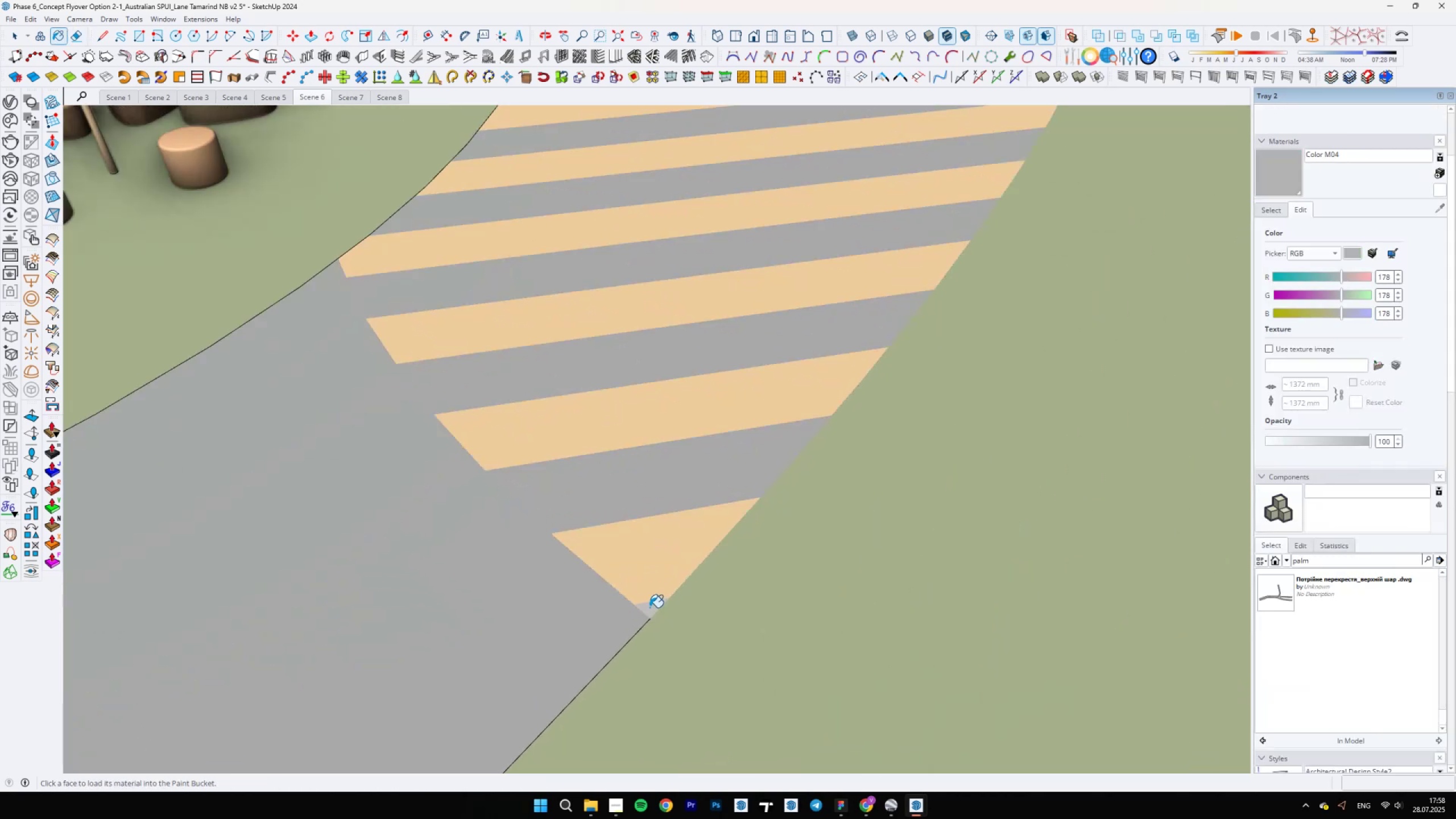 
left_click([650, 607])
 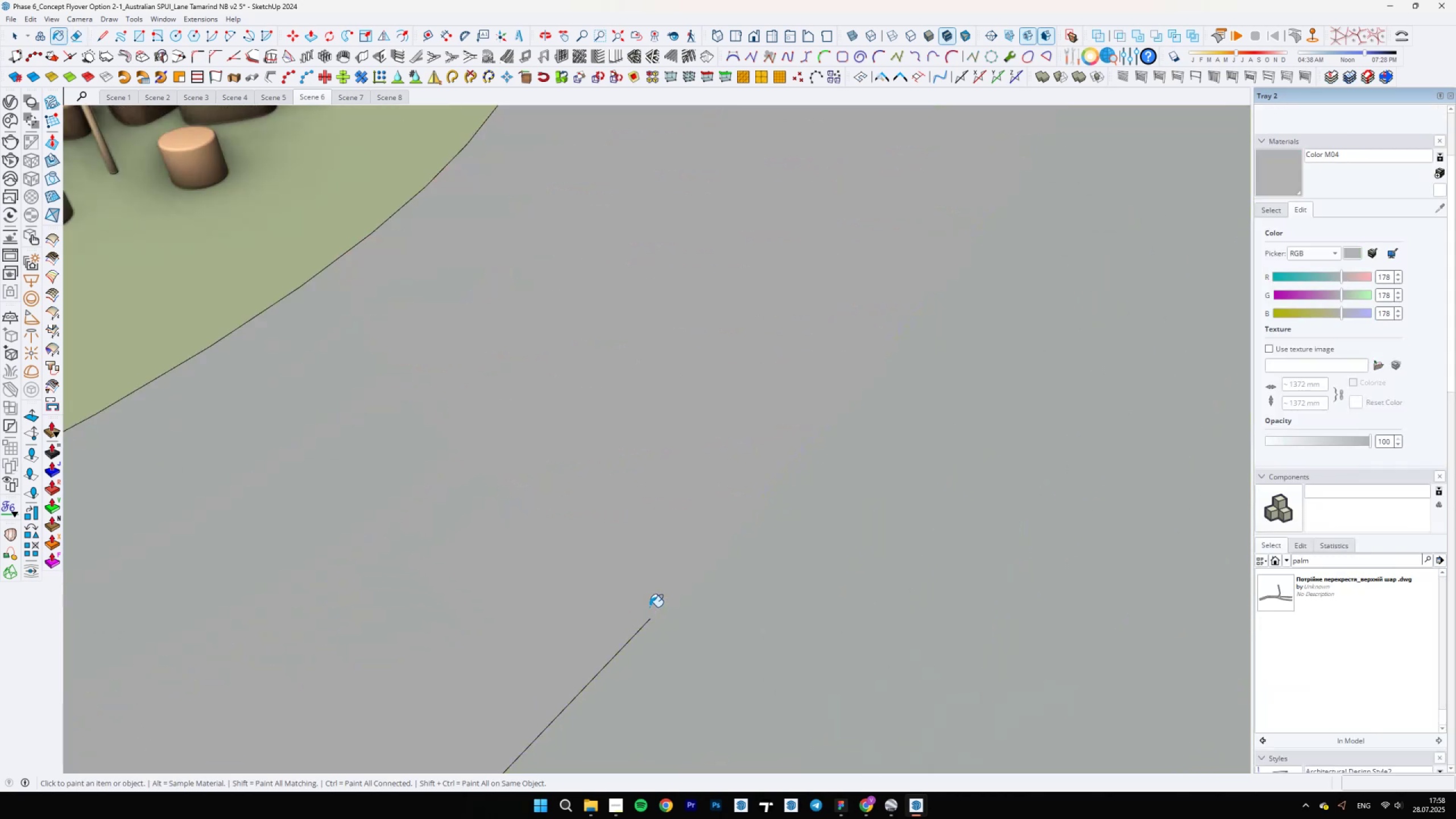 
key(Control+ControlLeft)
 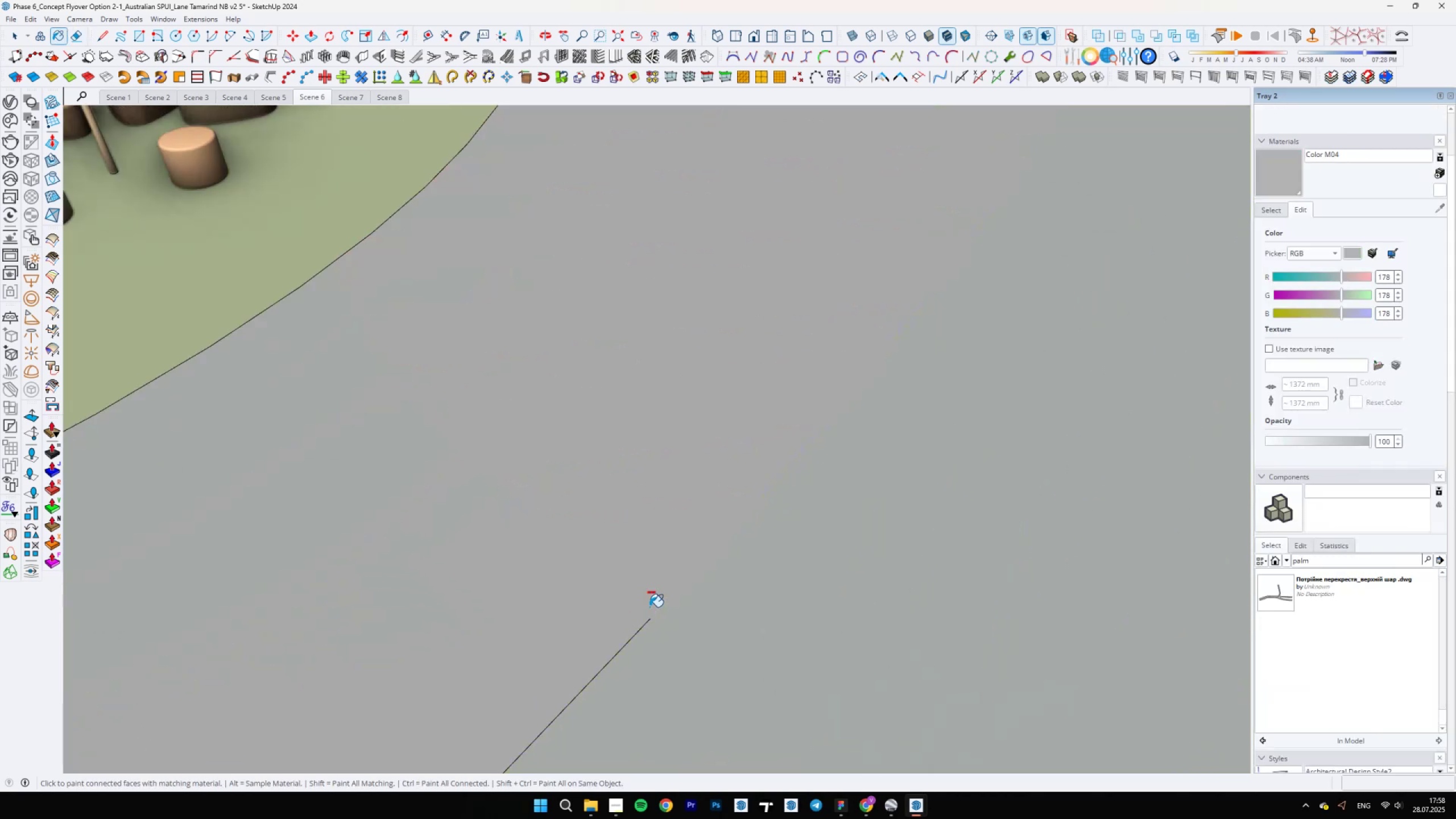 
key(Control+Z)
 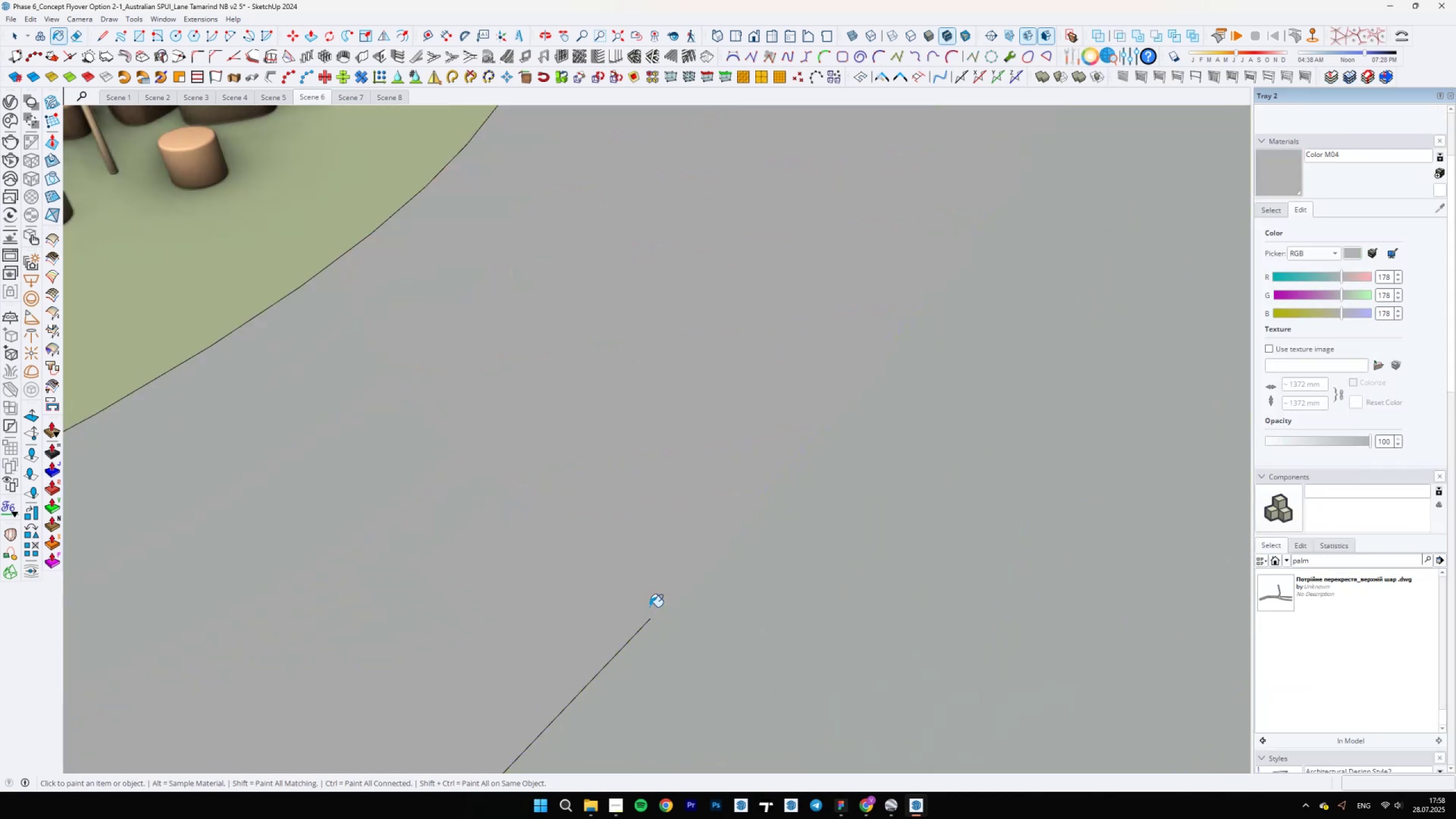 
key(Space)
 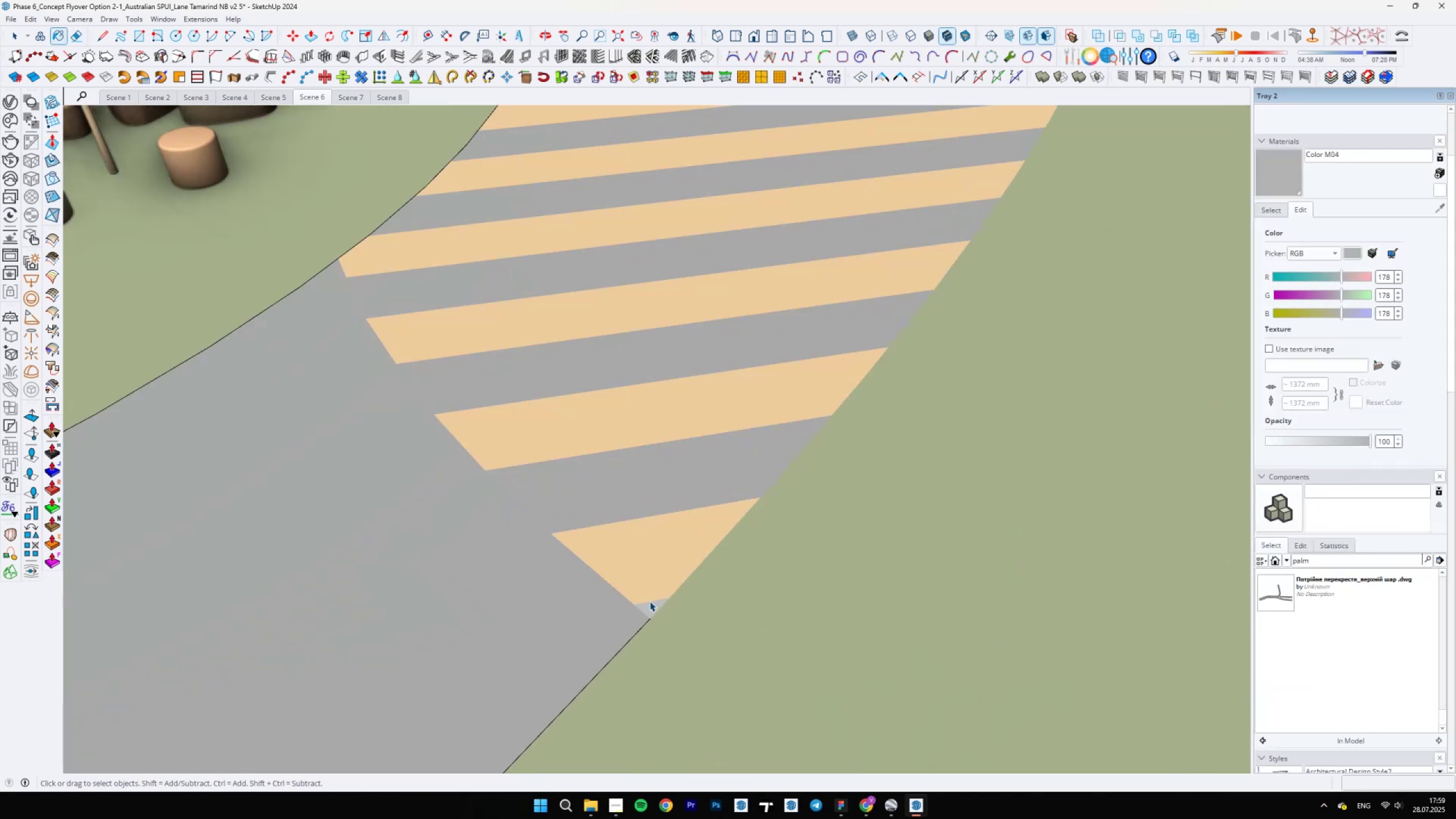 
left_click([650, 601])
 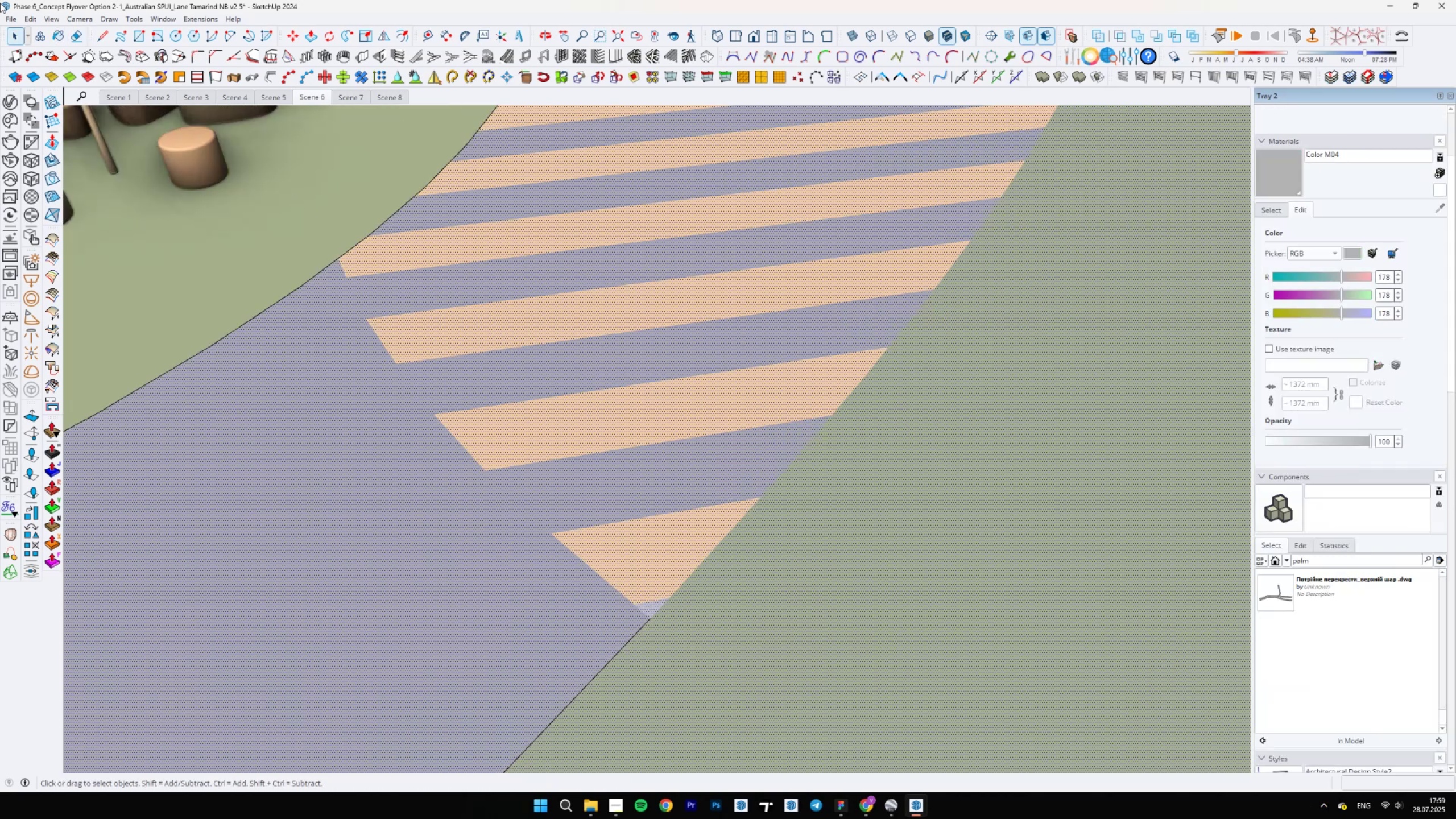 
left_click([46, 16])
 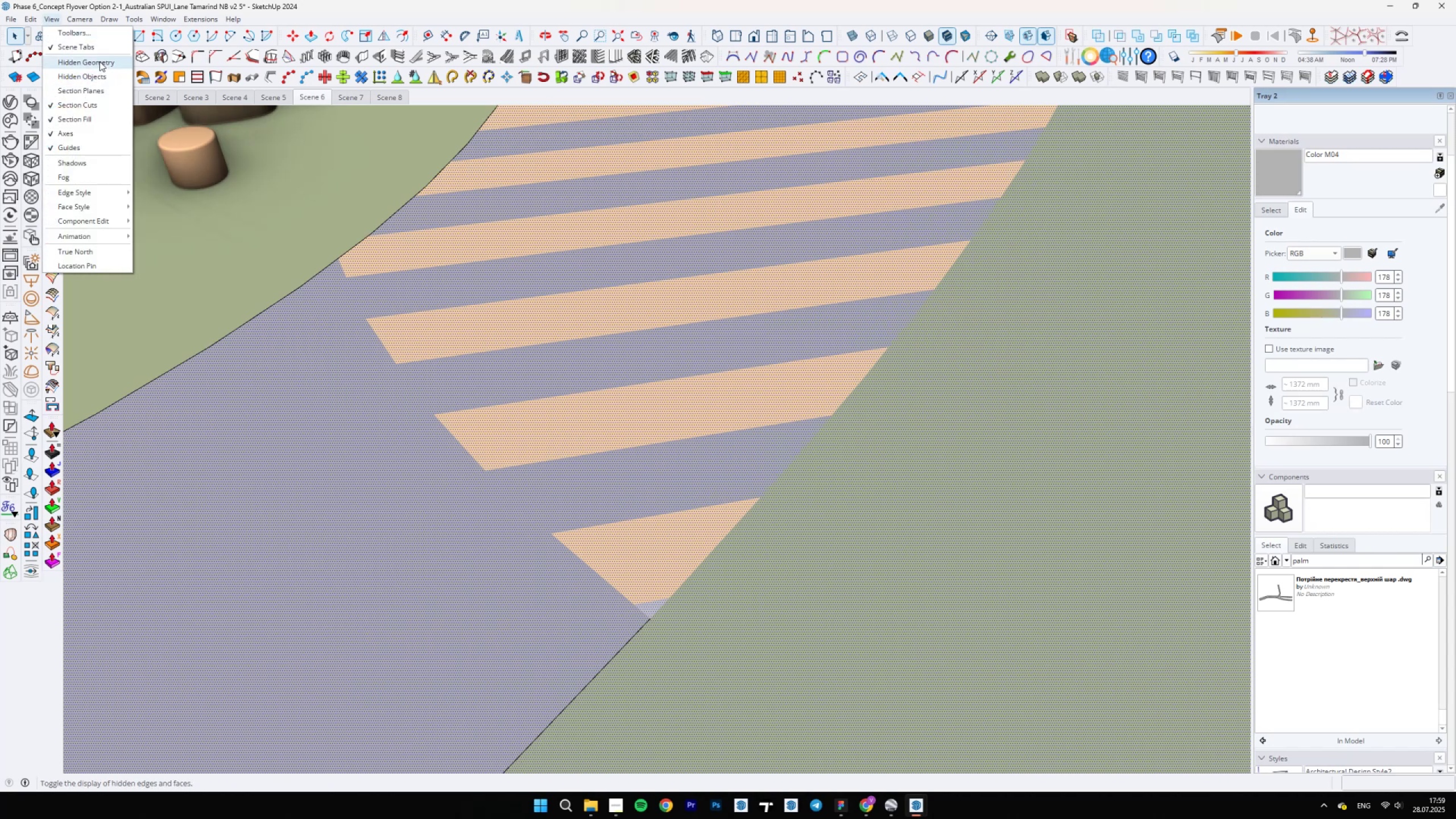 
key(B)
 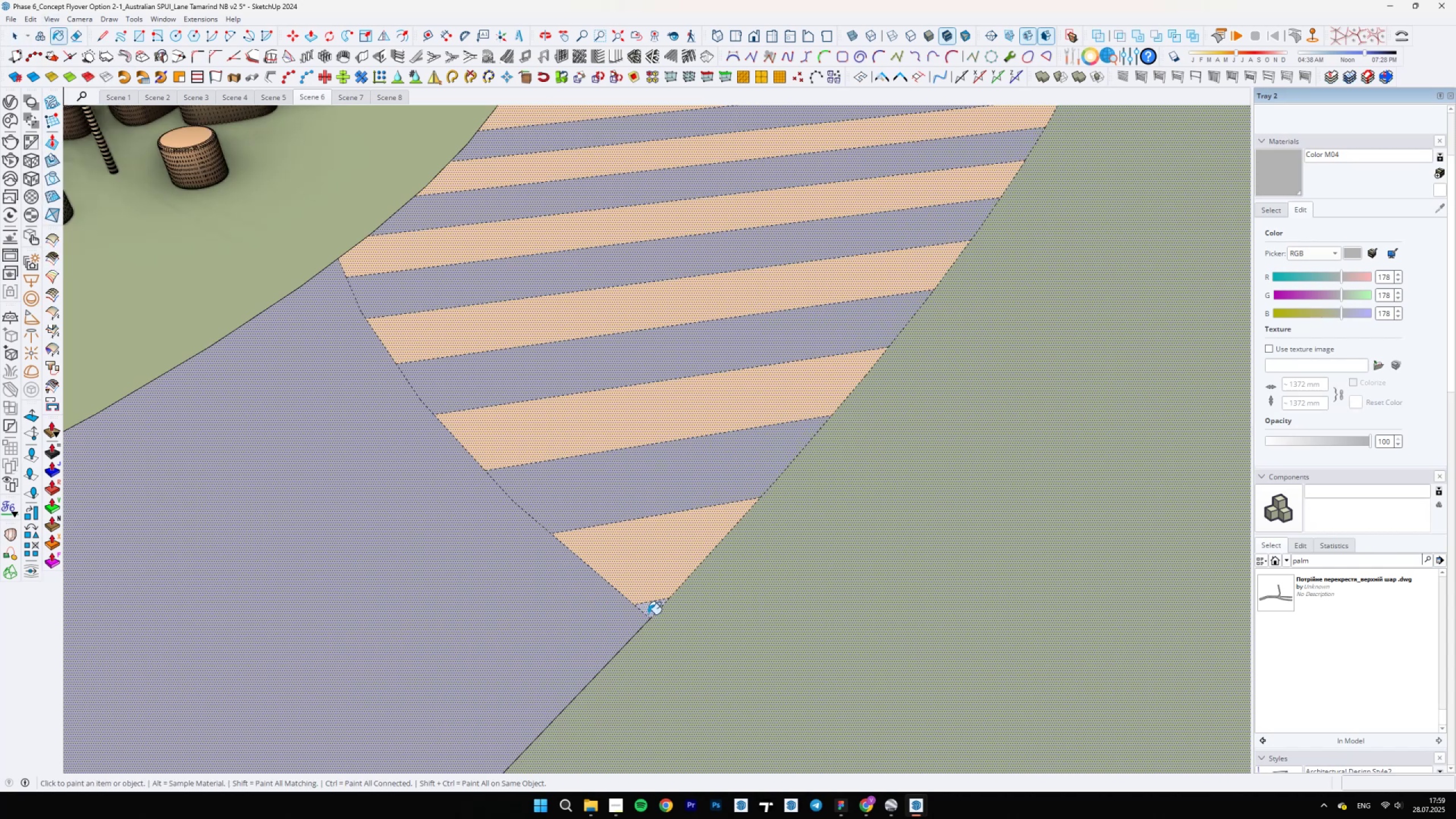 
key(Space)
 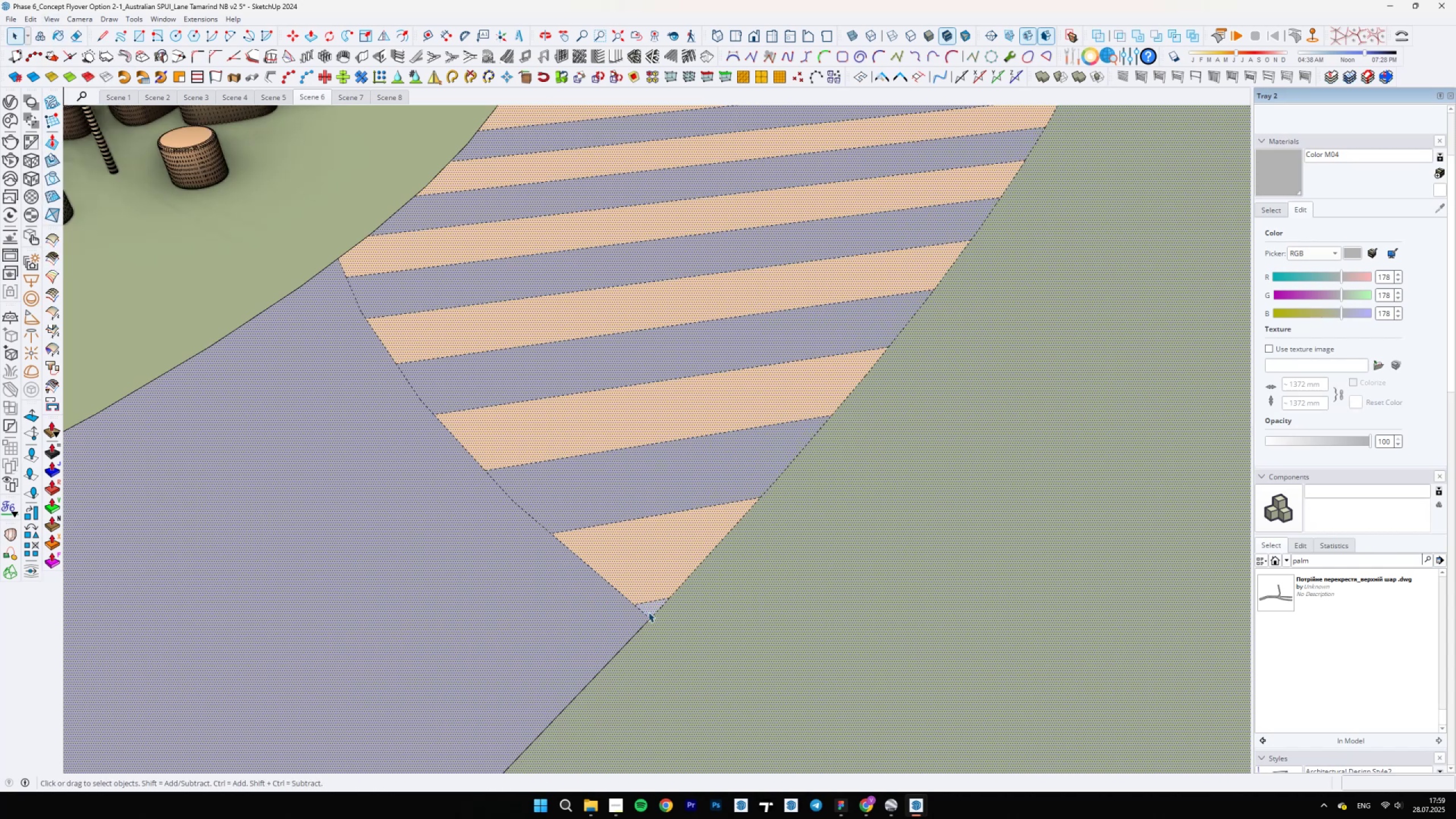 
left_click([648, 612])
 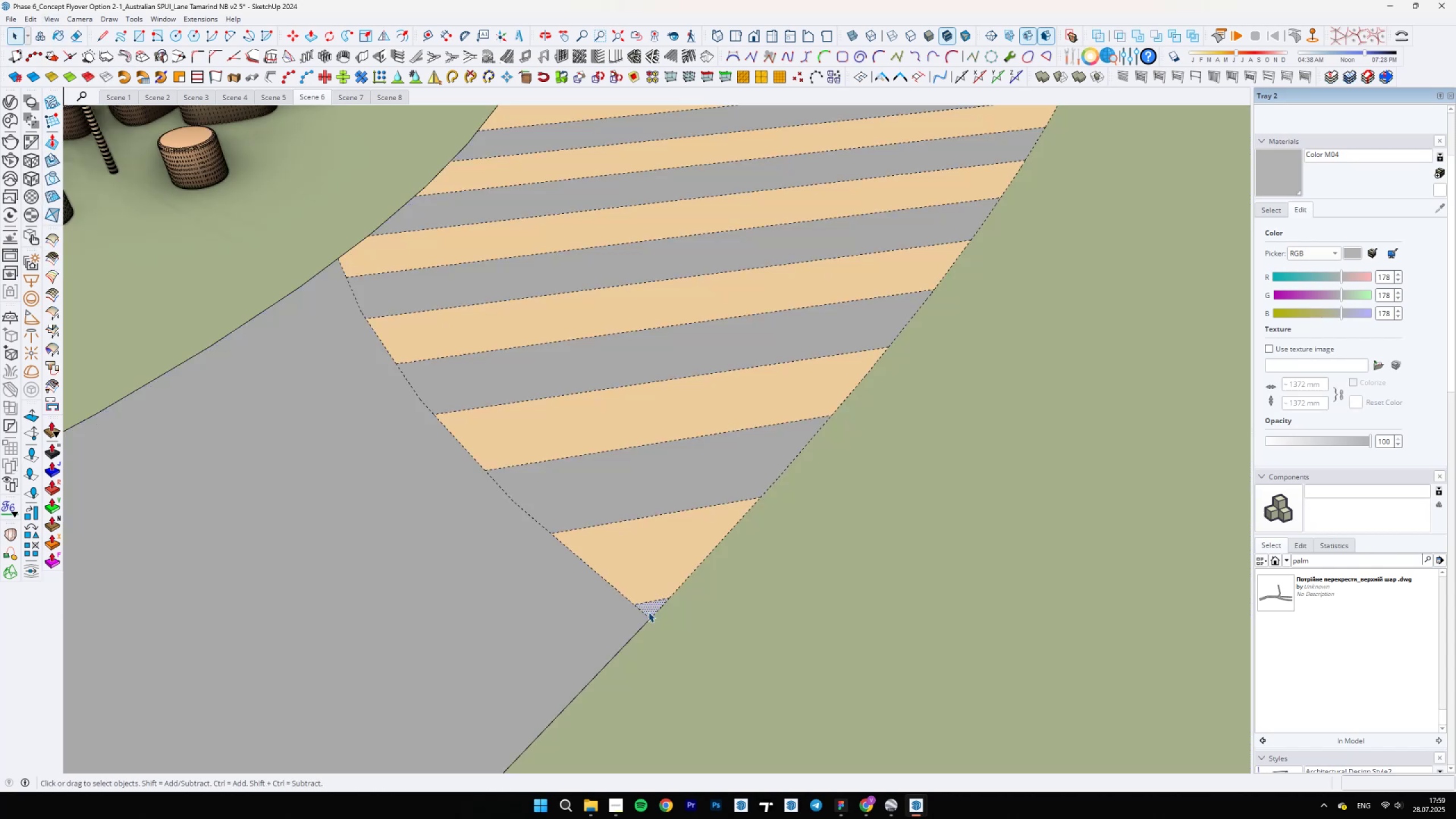 
key(B)
 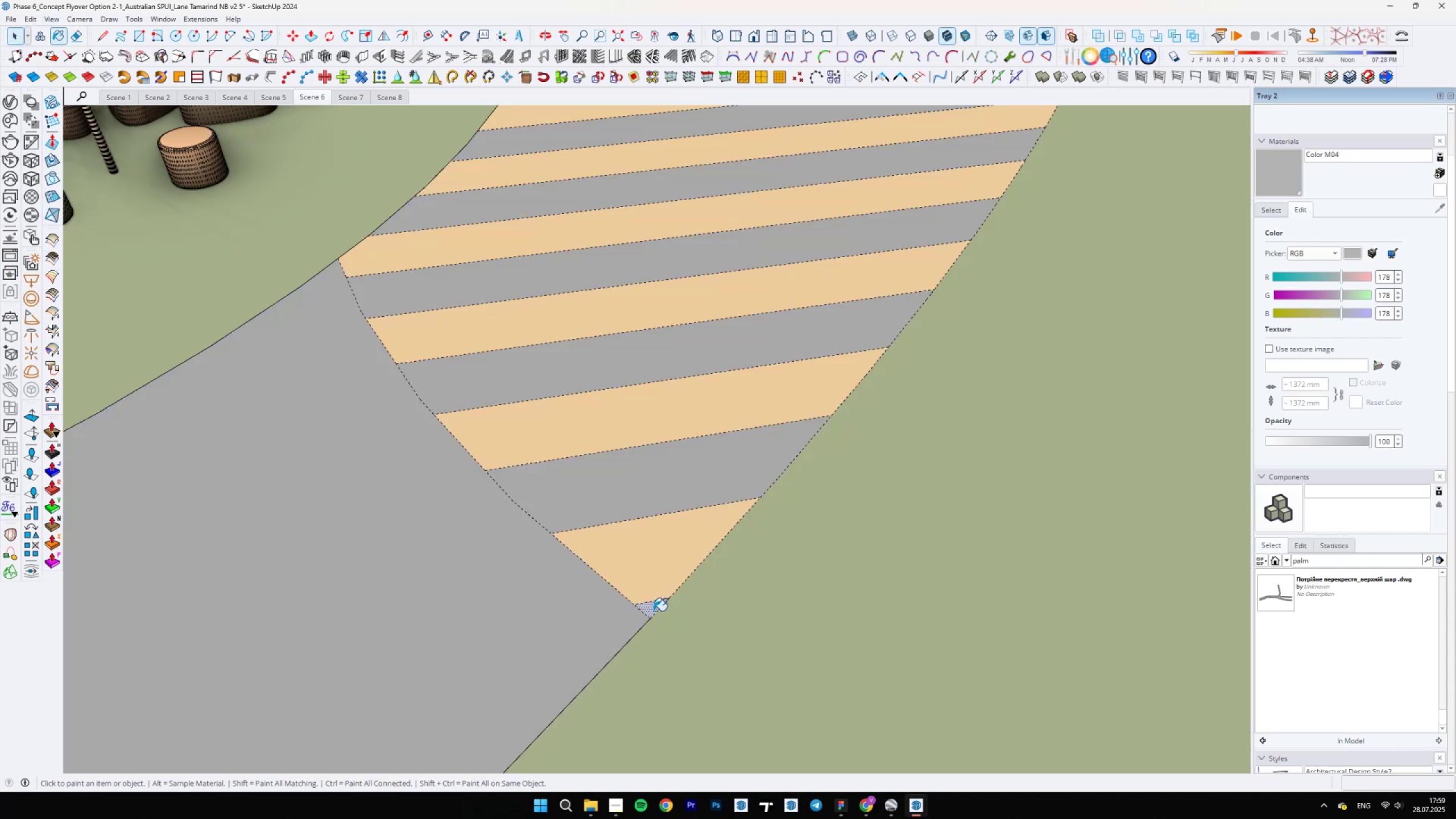 
double_click([653, 611])
 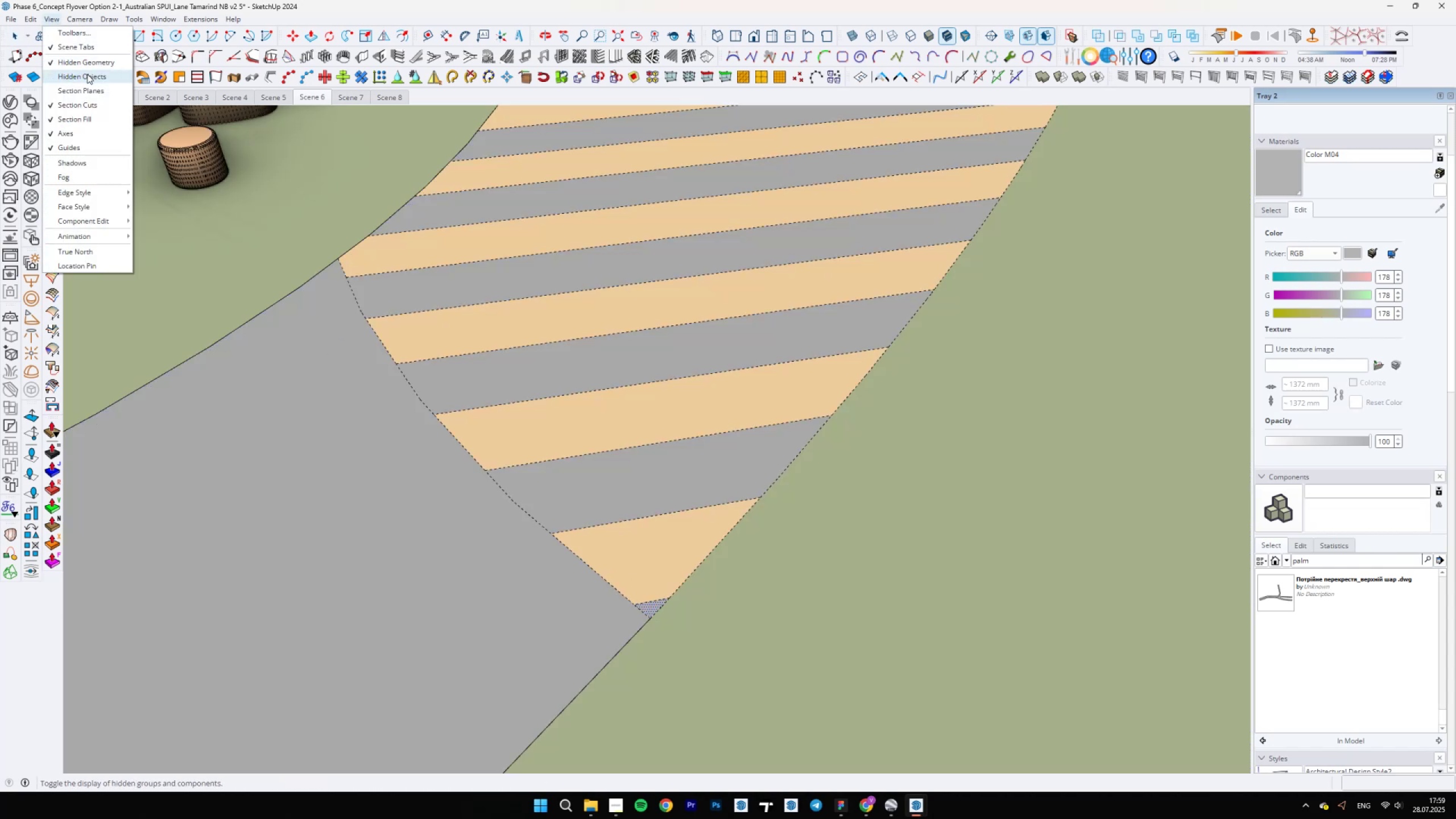 
key(E)
 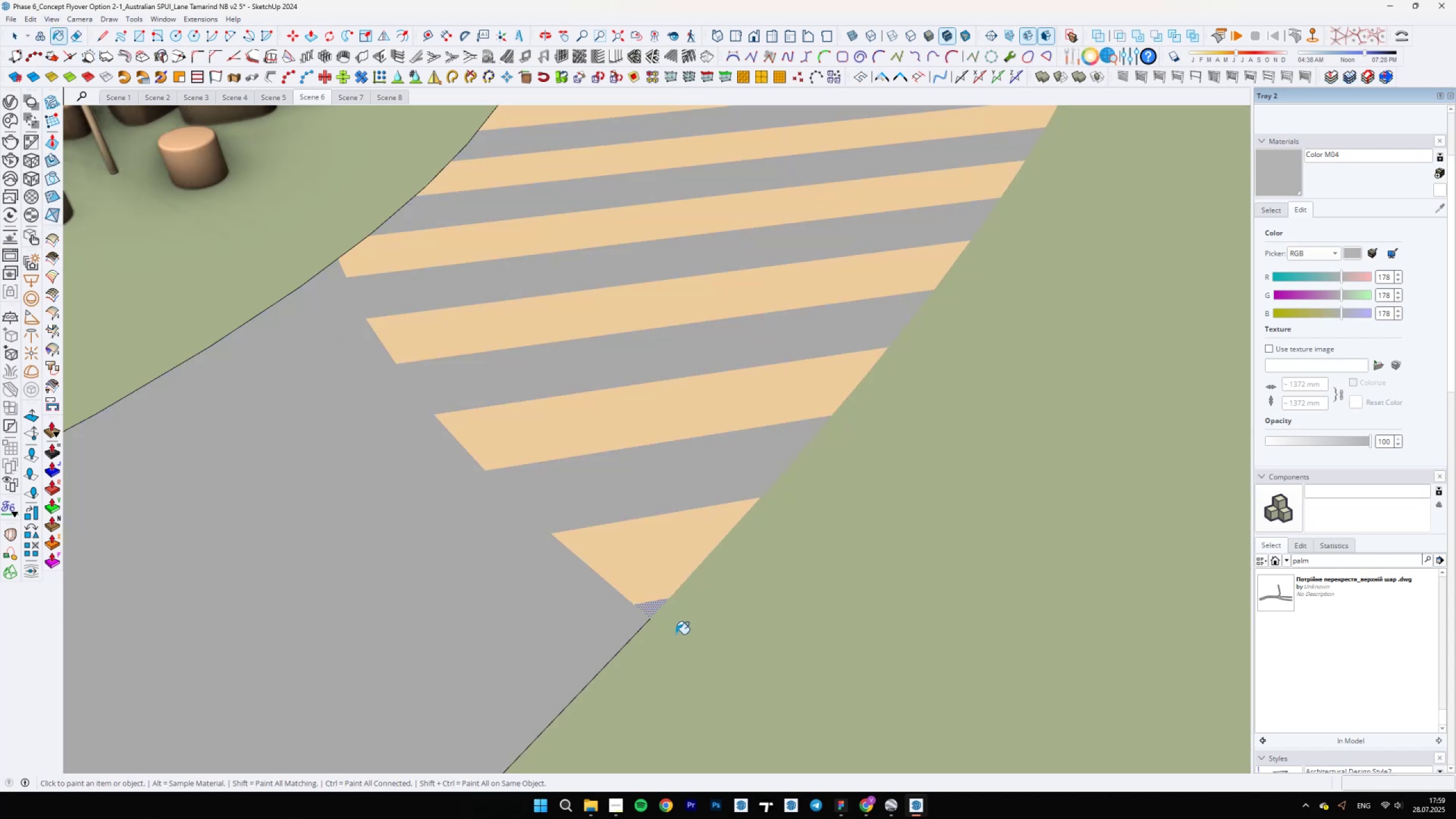 
key(Alt+AltLeft)
 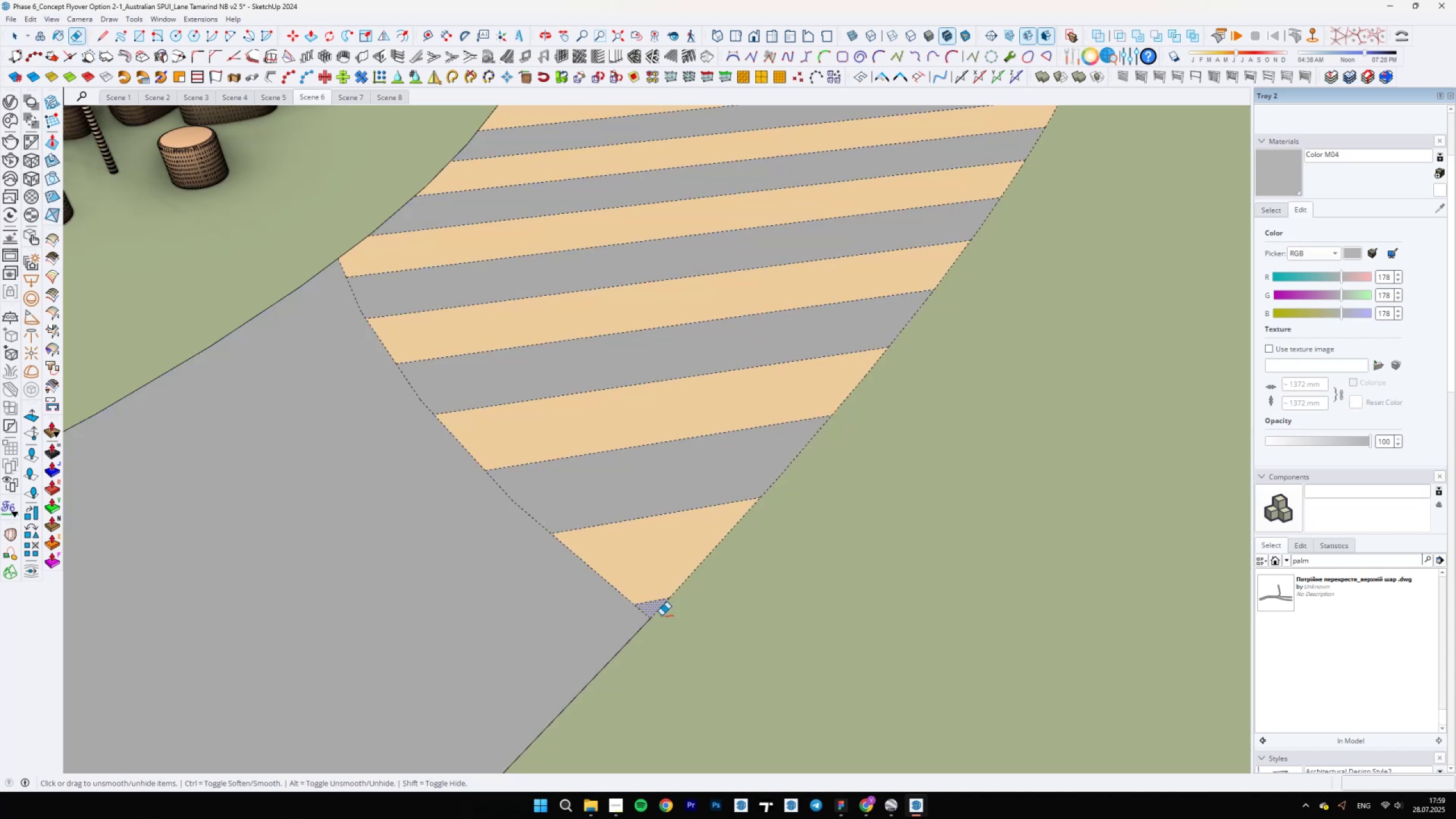 
left_click_drag(start_coordinate=[734, 523], to_coordinate=[735, 530])
 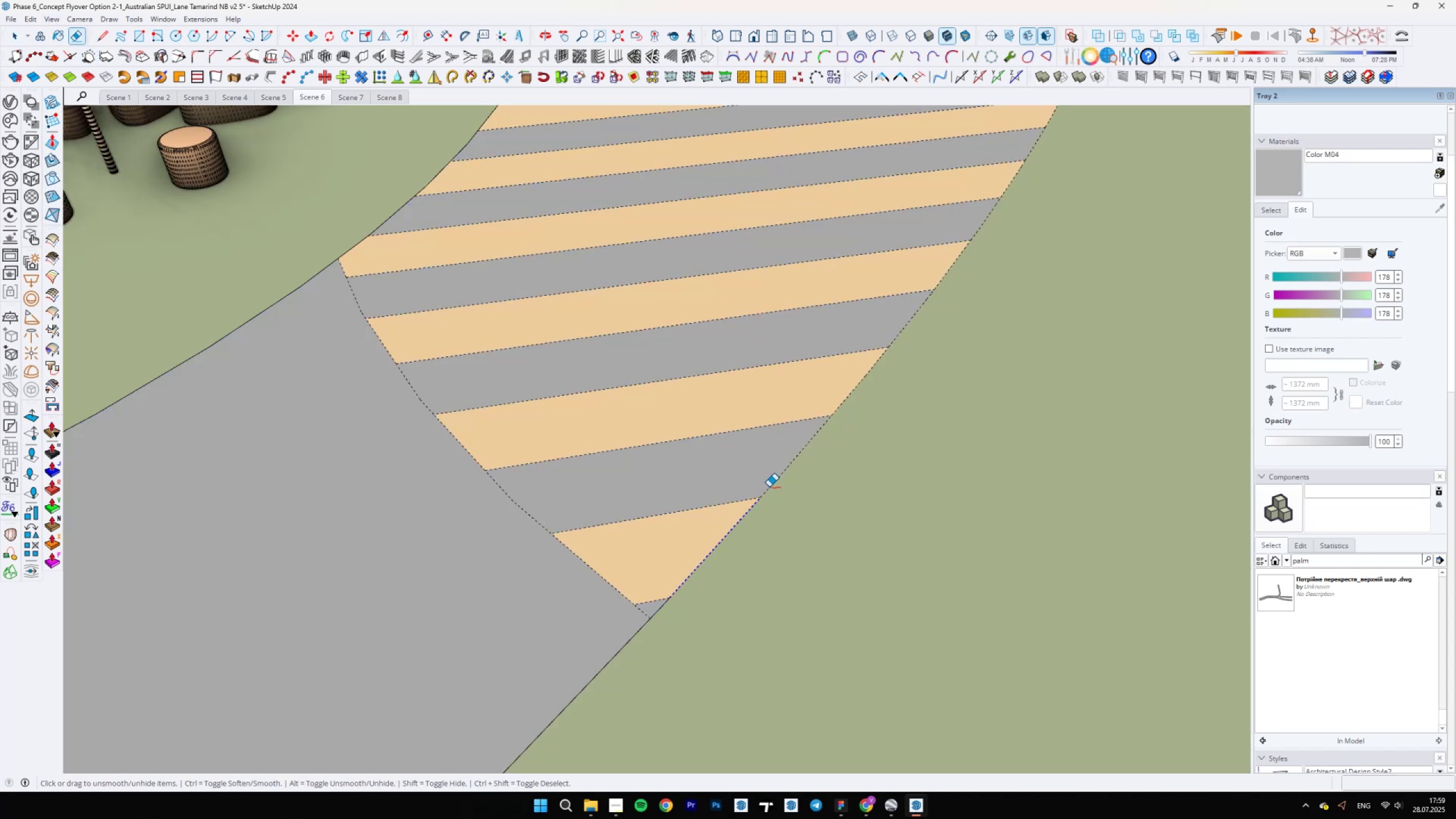 
left_click_drag(start_coordinate=[789, 474], to_coordinate=[788, 468])
 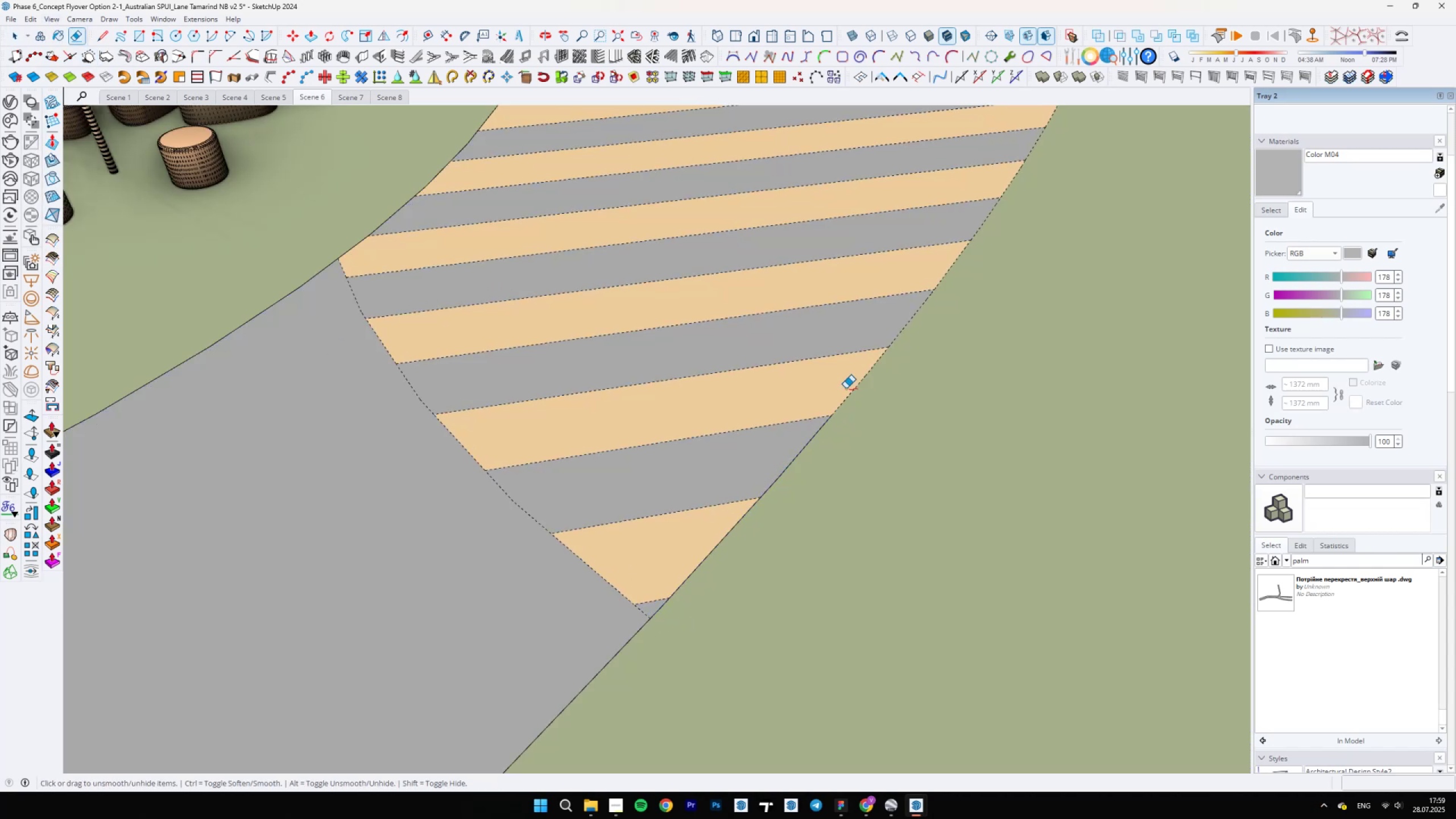 
left_click_drag(start_coordinate=[852, 378], to_coordinate=[866, 392])
 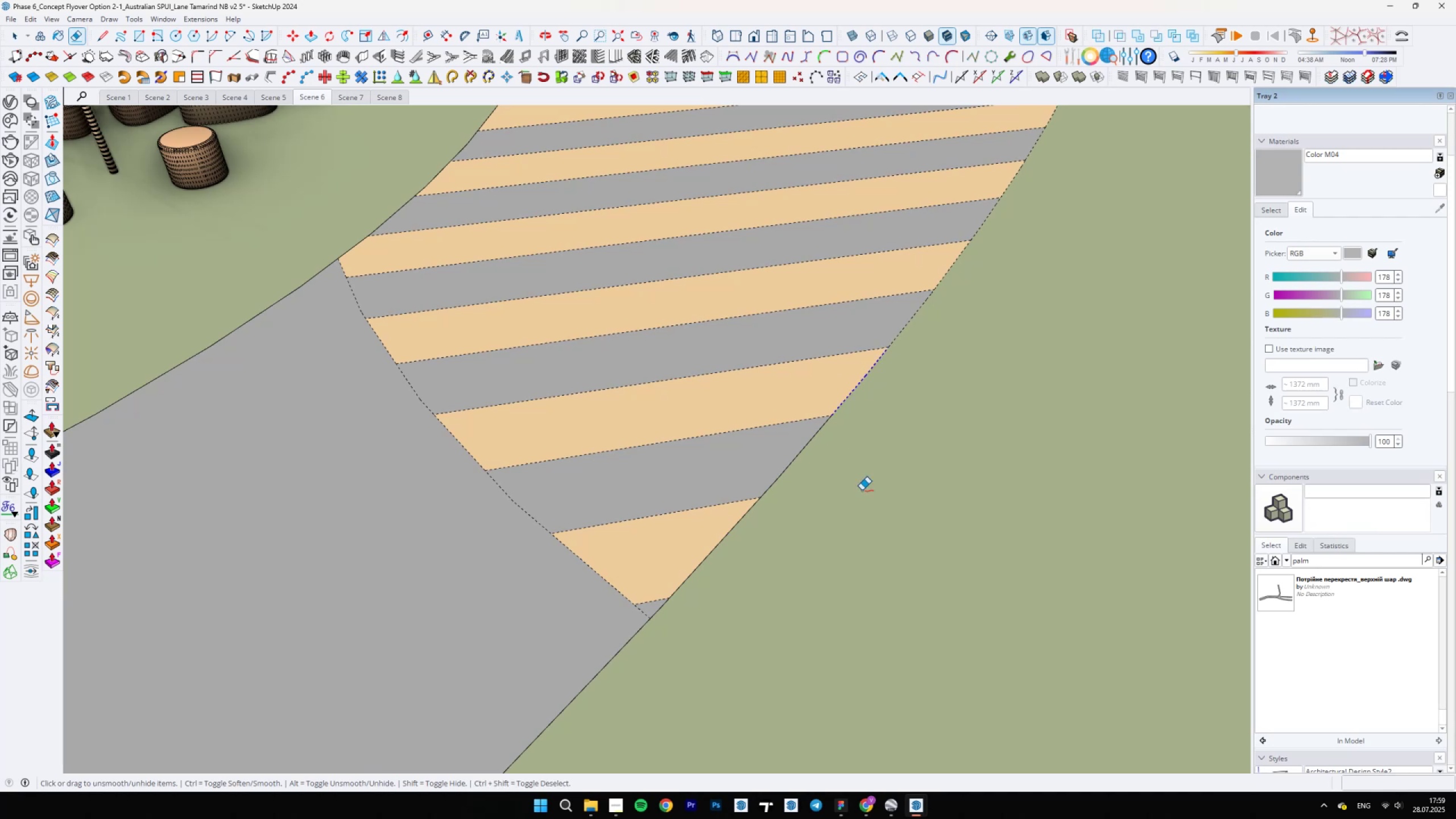 
scroll: coordinate [617, 502], scroll_direction: down, amount: 38.0
 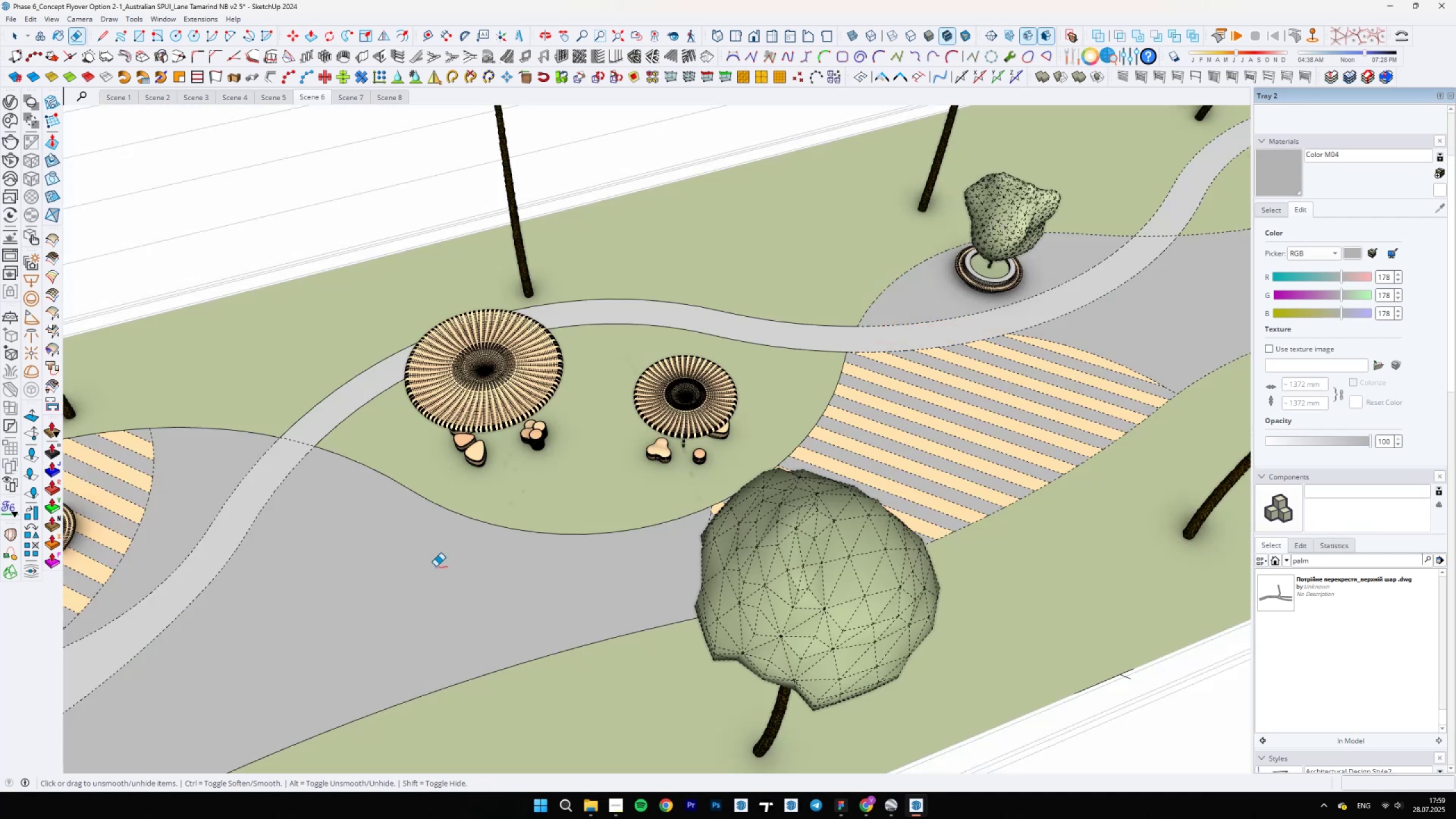 
scroll: coordinate [729, 654], scroll_direction: up, amount: 18.0
 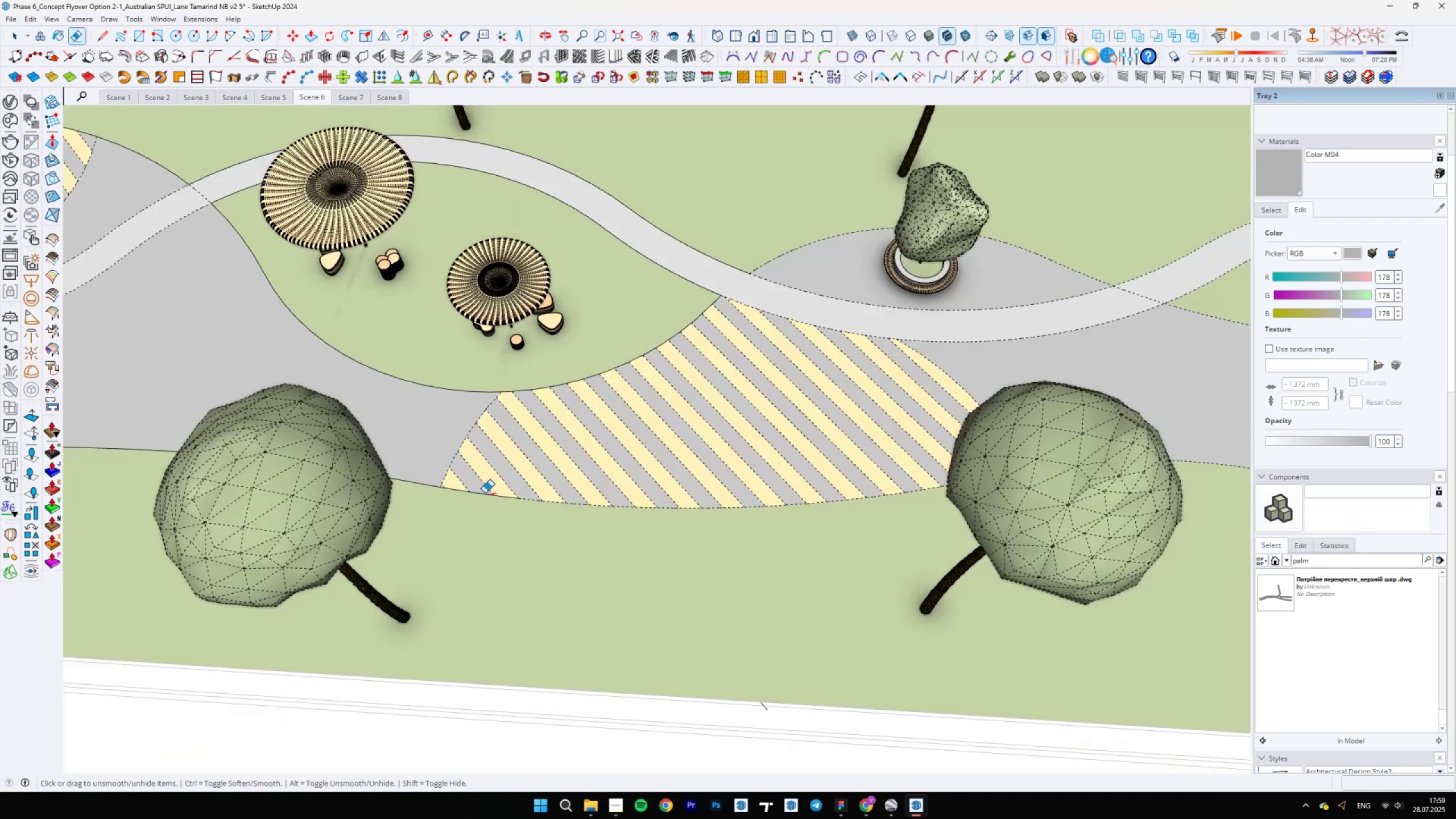 
key(E)
 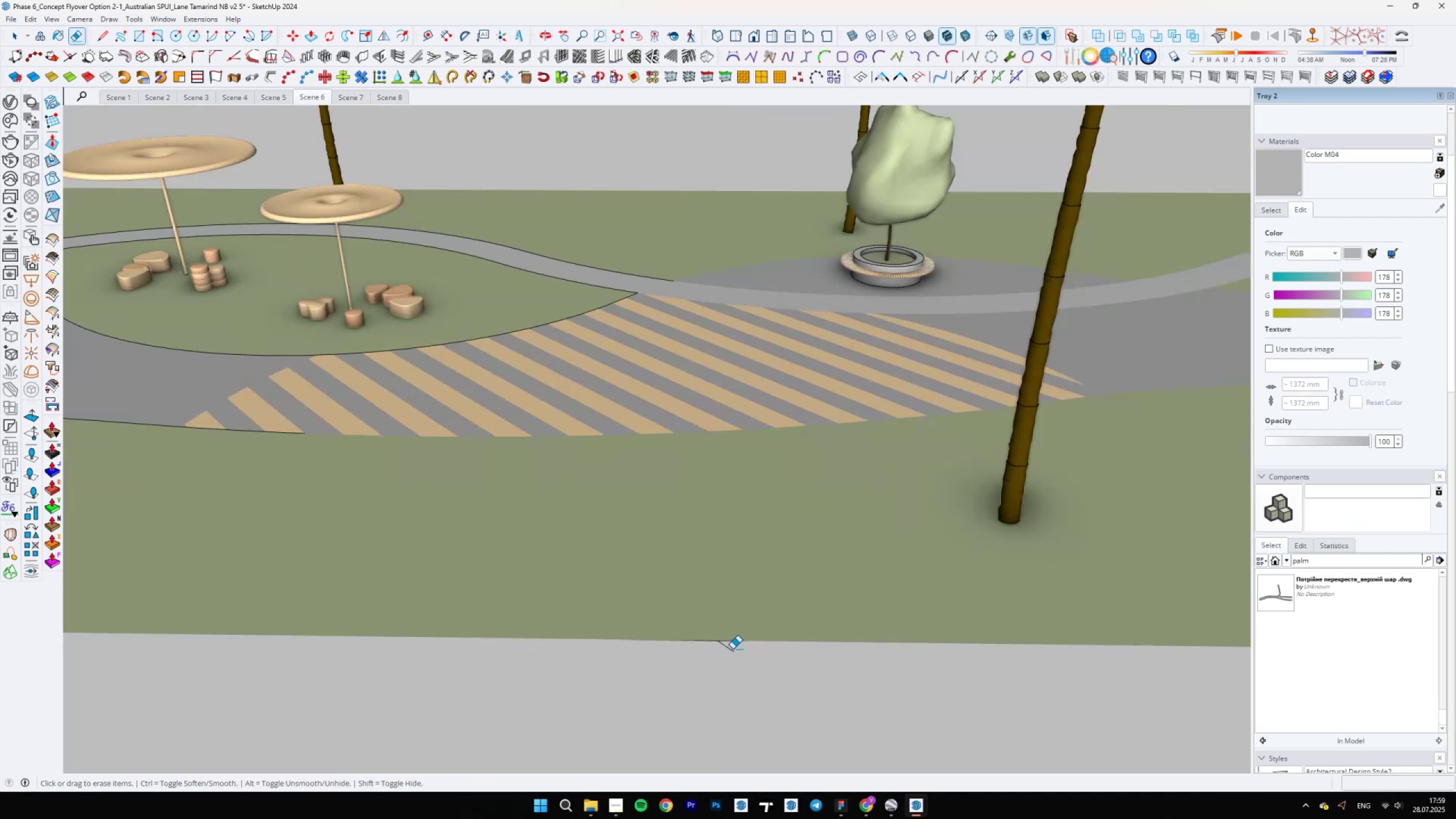 
key(Backslash)
 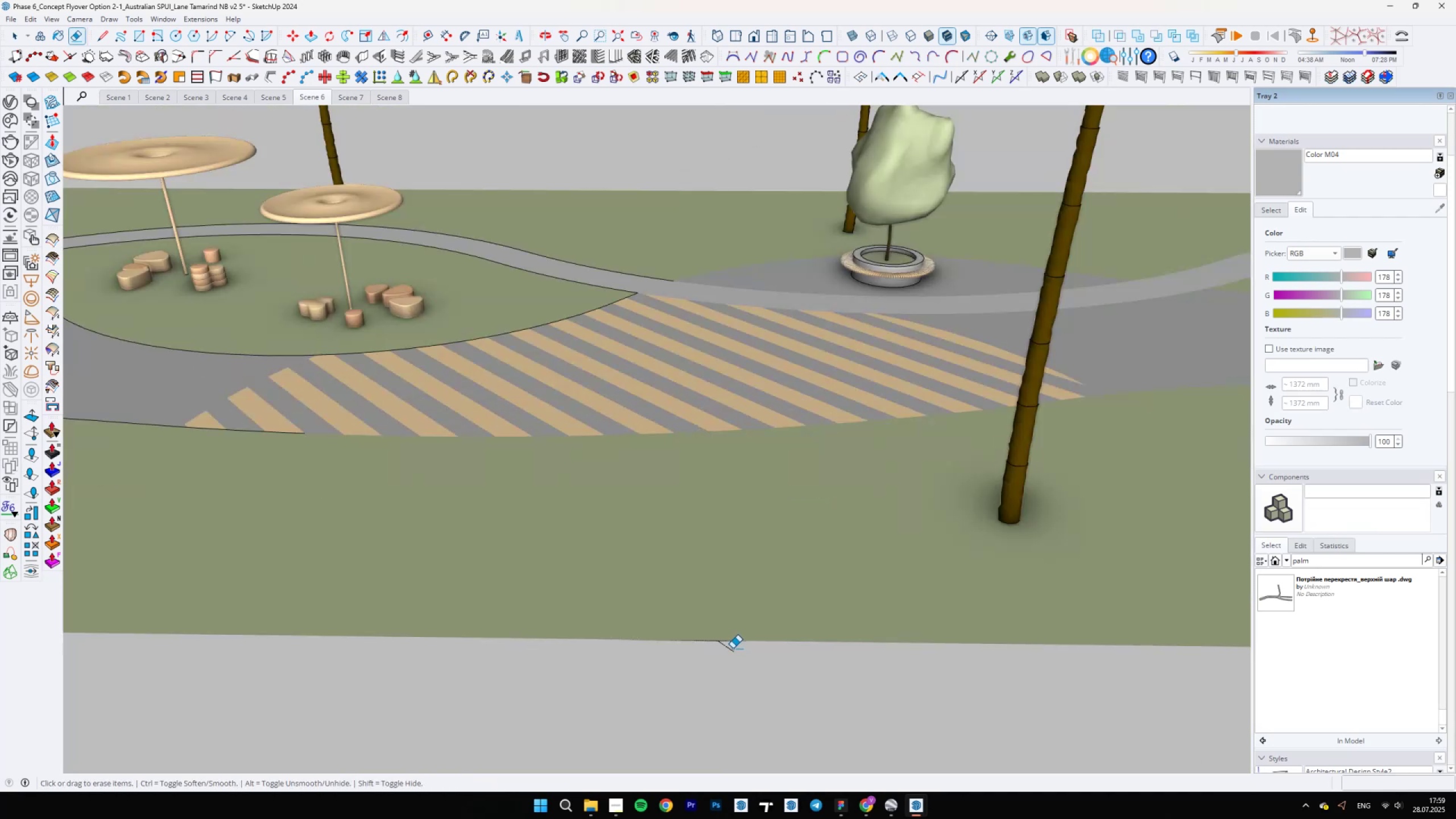 
key(Enter)
 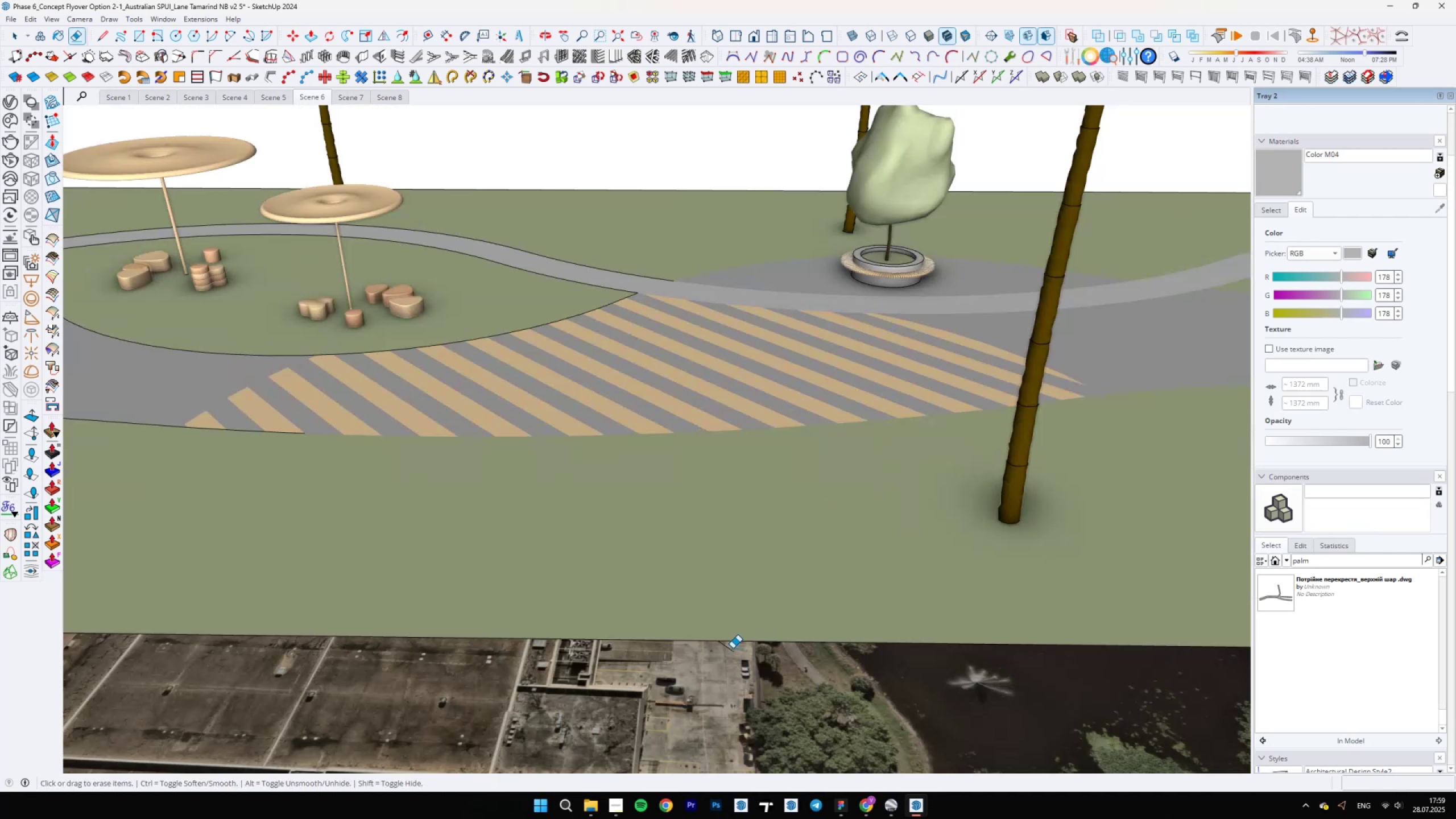 
left_click_drag(start_coordinate=[732, 648], to_coordinate=[727, 650])
 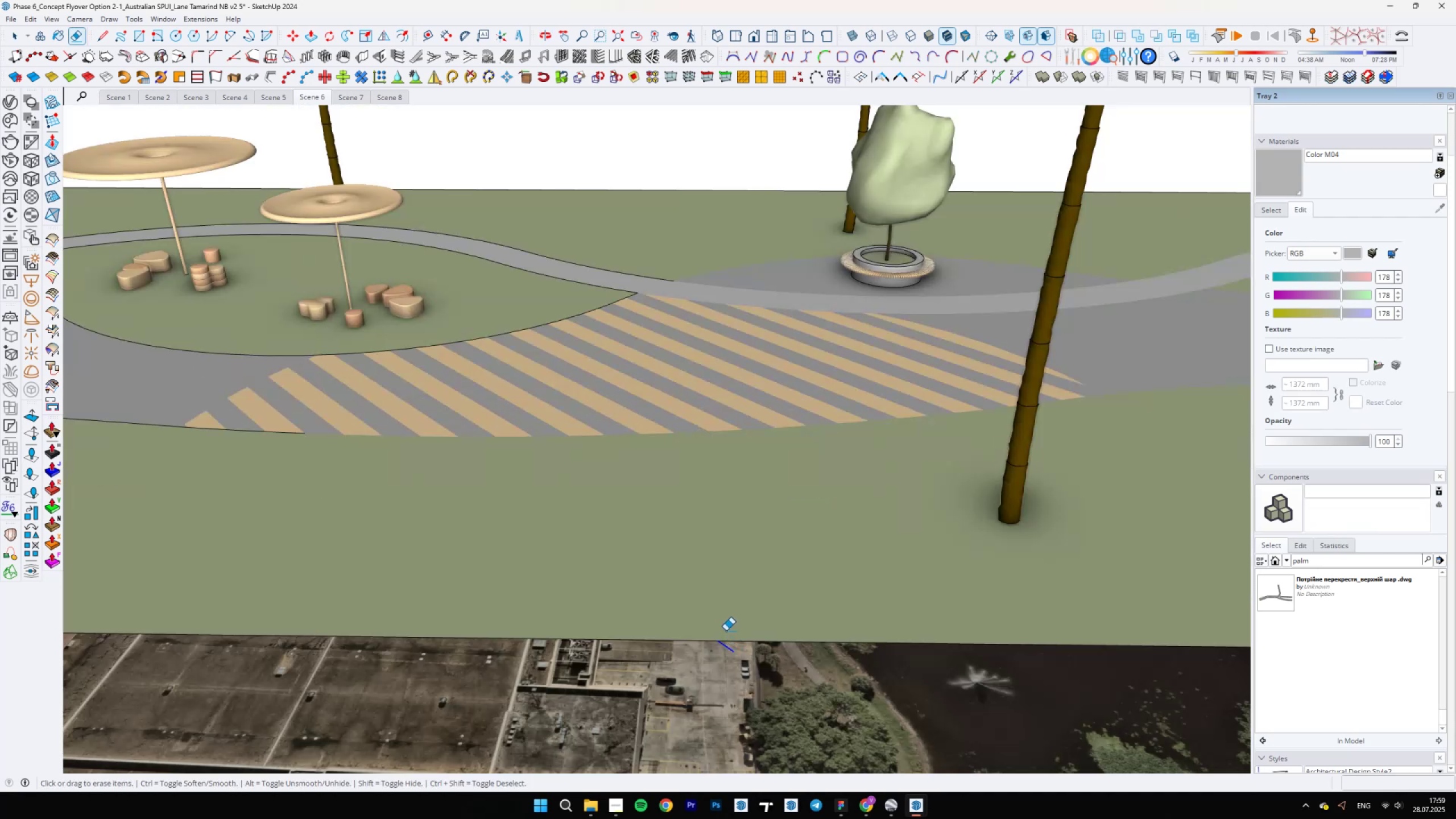 
scroll: coordinate [731, 613], scroll_direction: down, amount: 6.0
 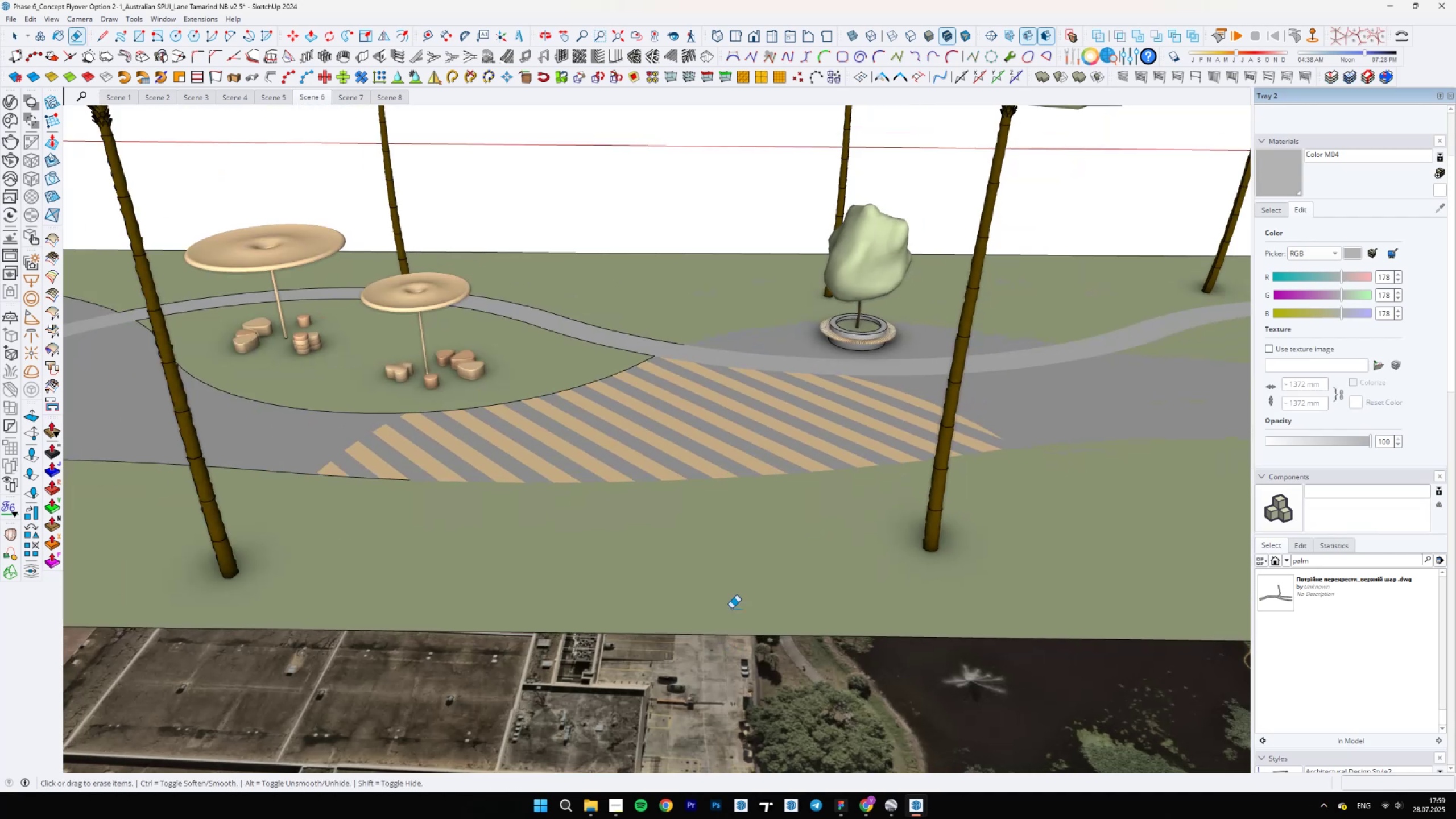 
scroll: coordinate [370, 355], scroll_direction: up, amount: 5.0
 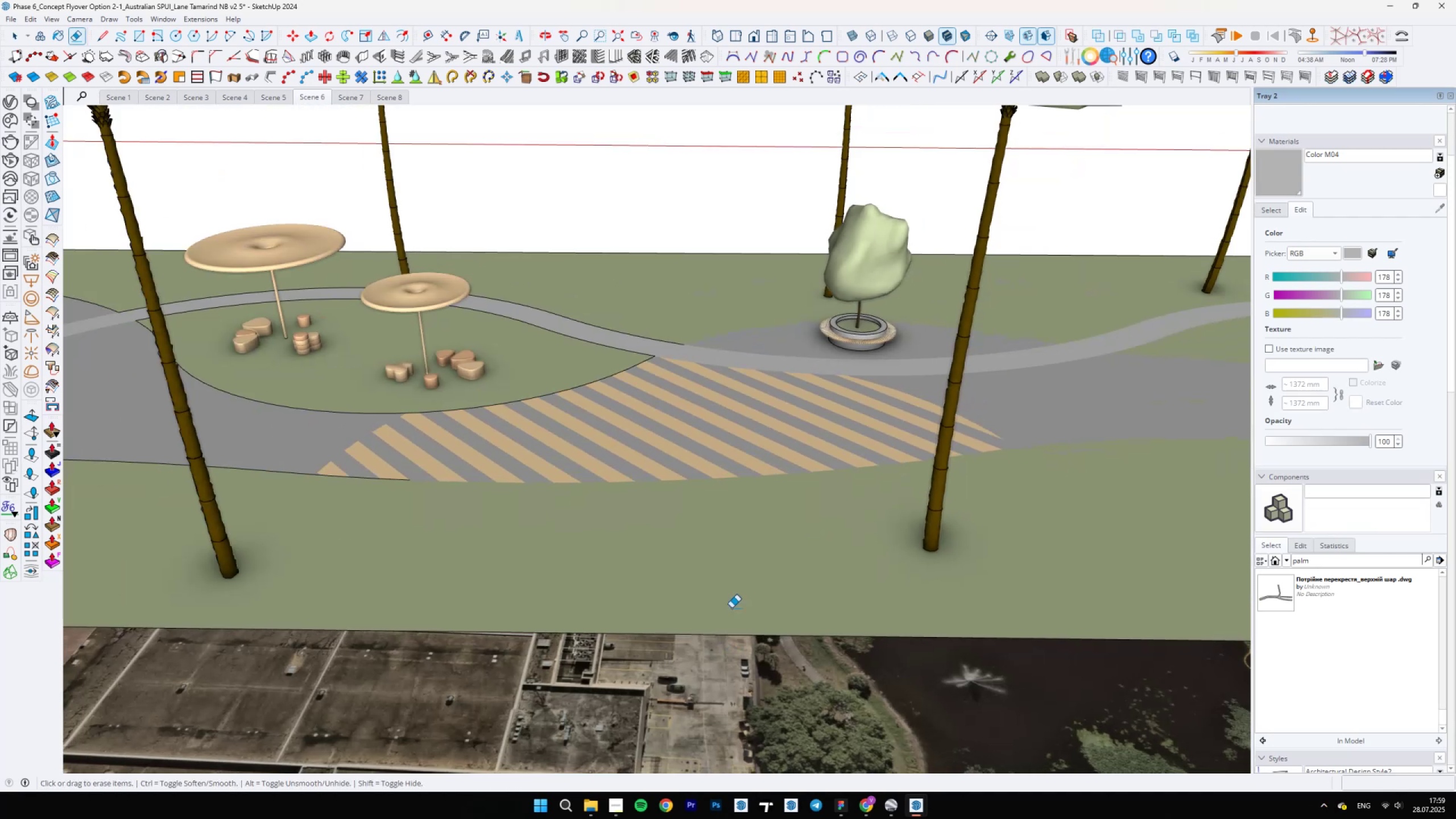 
type(BE)
 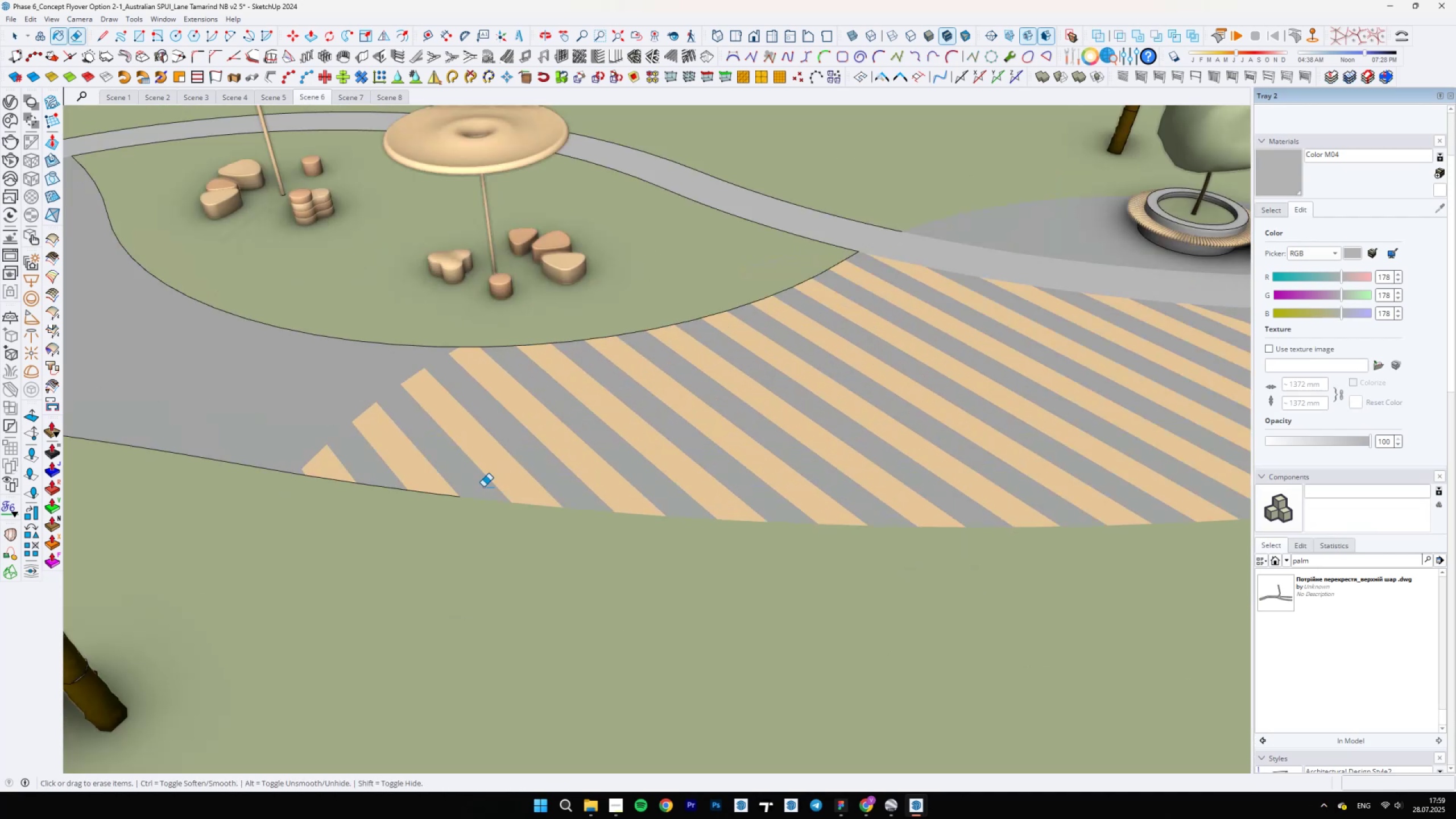 
key(Alt+AltLeft)
 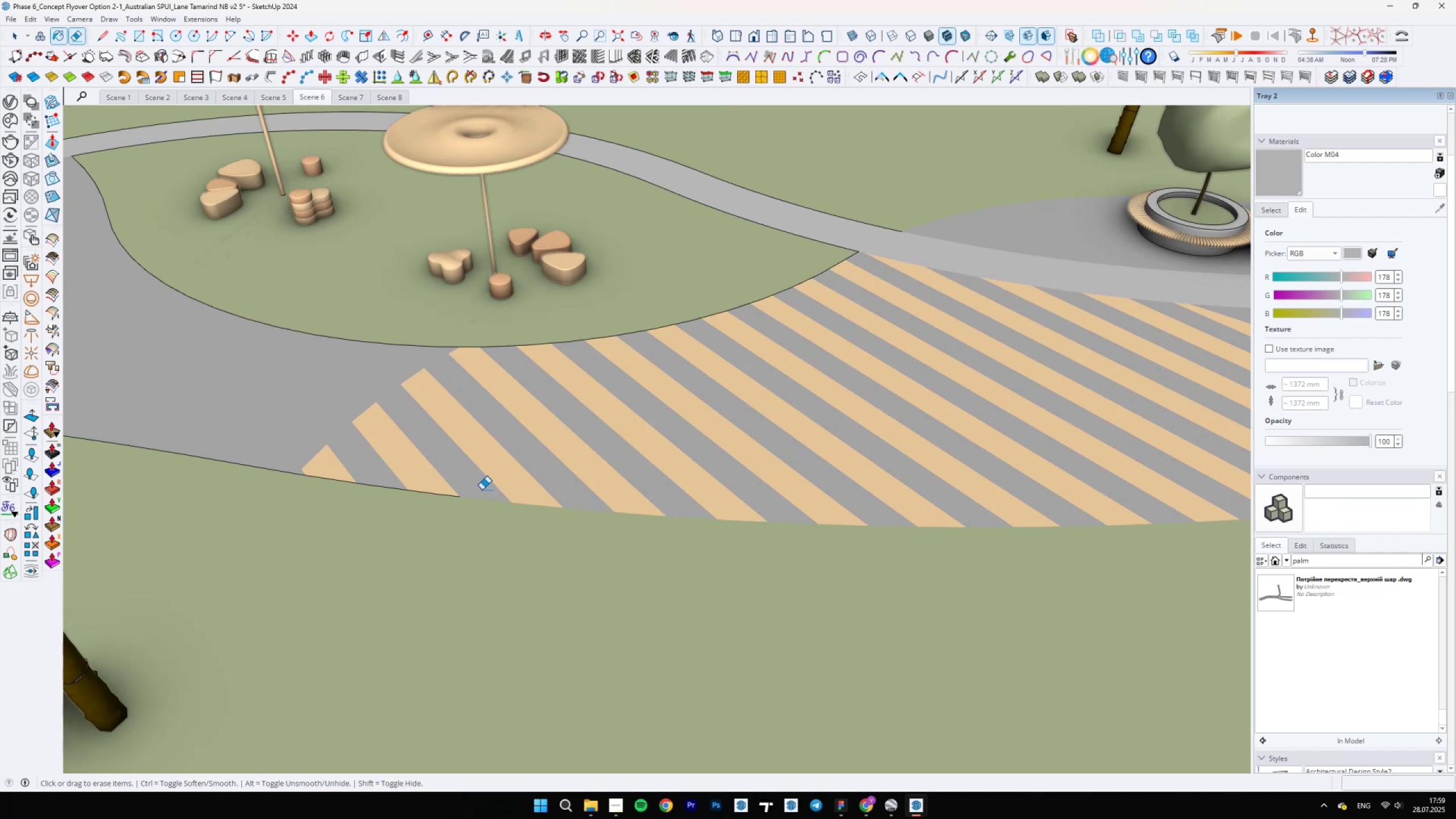 
left_click_drag(start_coordinate=[477, 498], to_coordinate=[479, 507])
 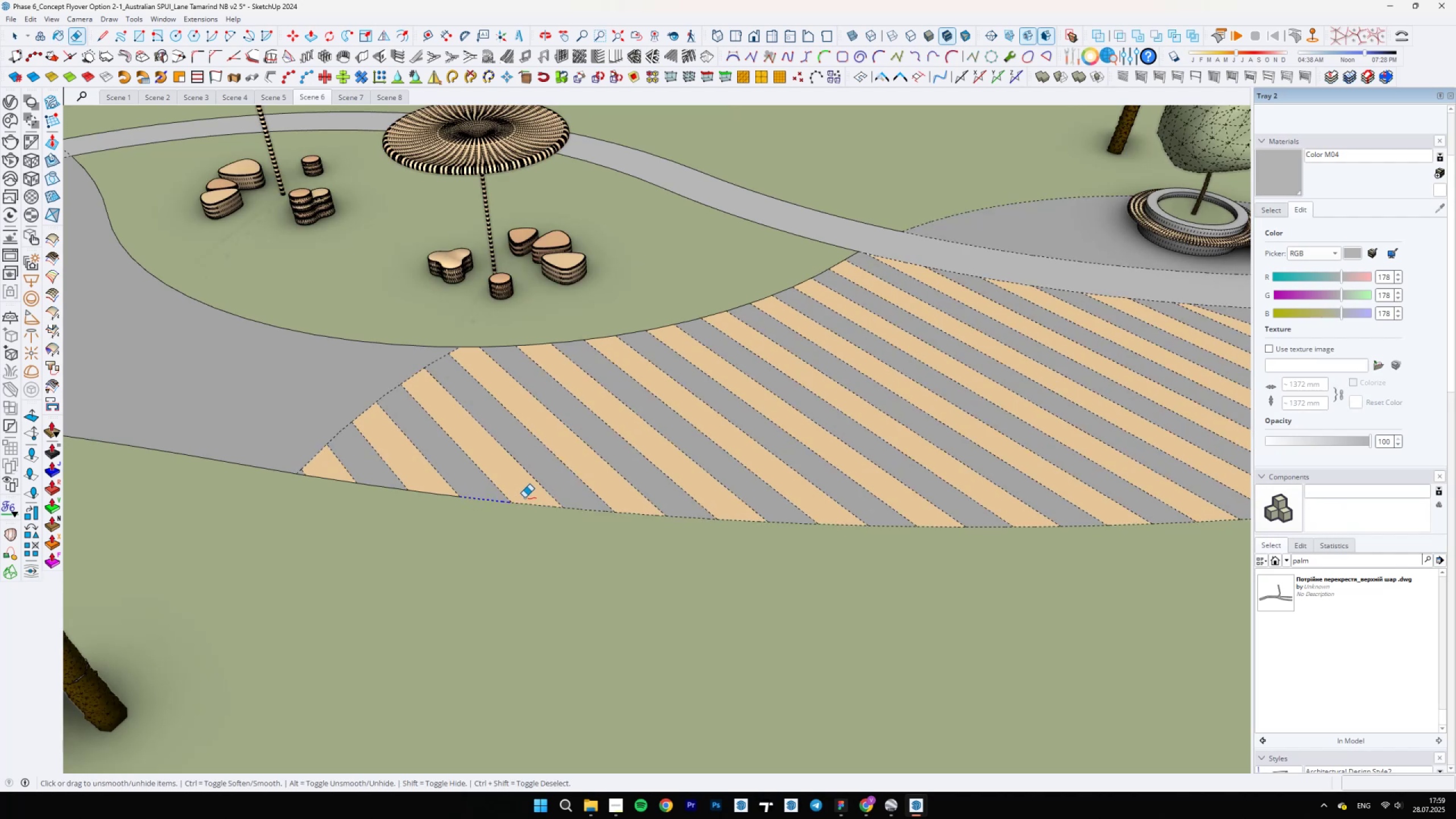 
left_click_drag(start_coordinate=[533, 503], to_coordinate=[533, 511])
 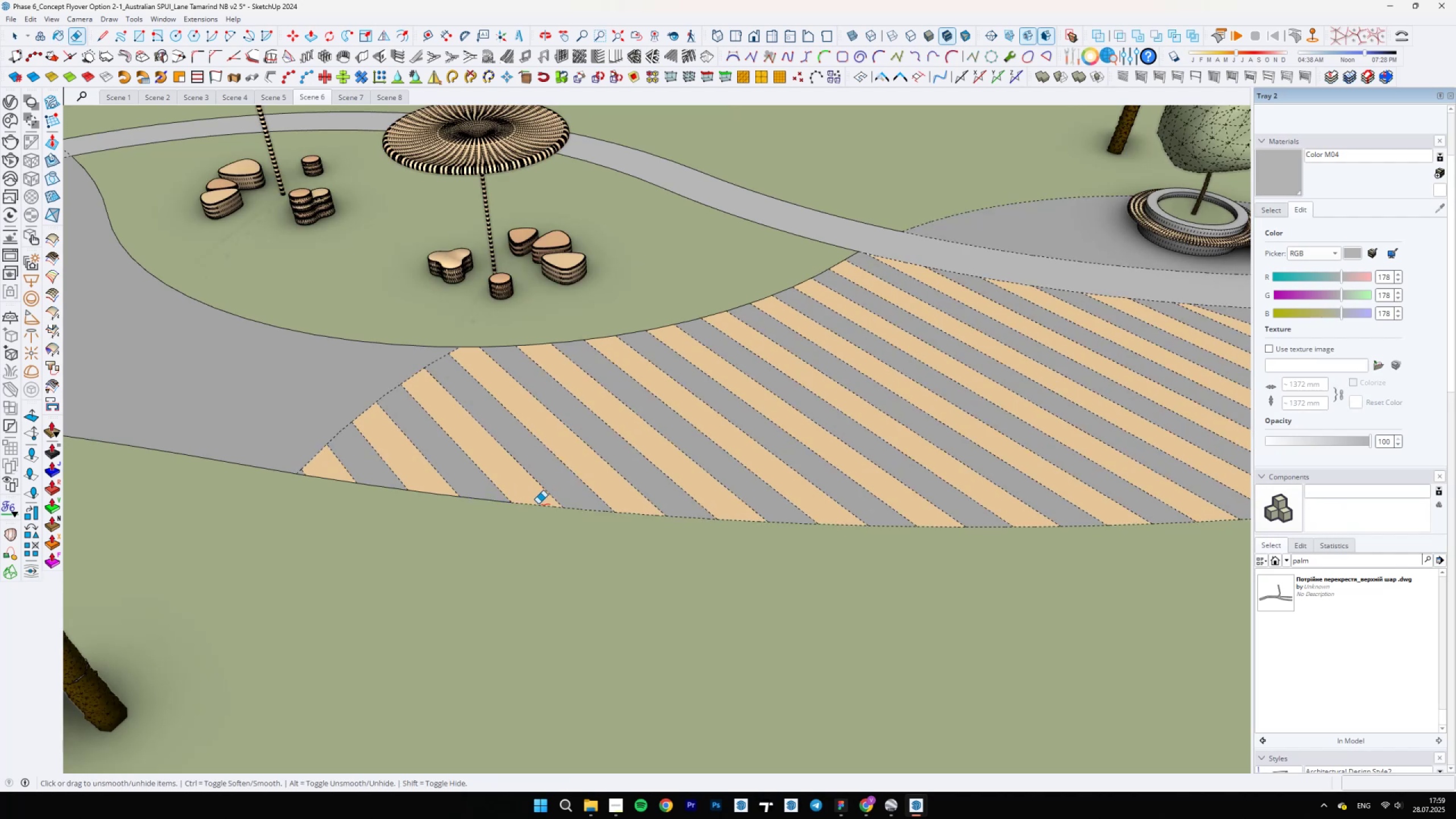 
left_click_drag(start_coordinate=[537, 502], to_coordinate=[535, 508])
 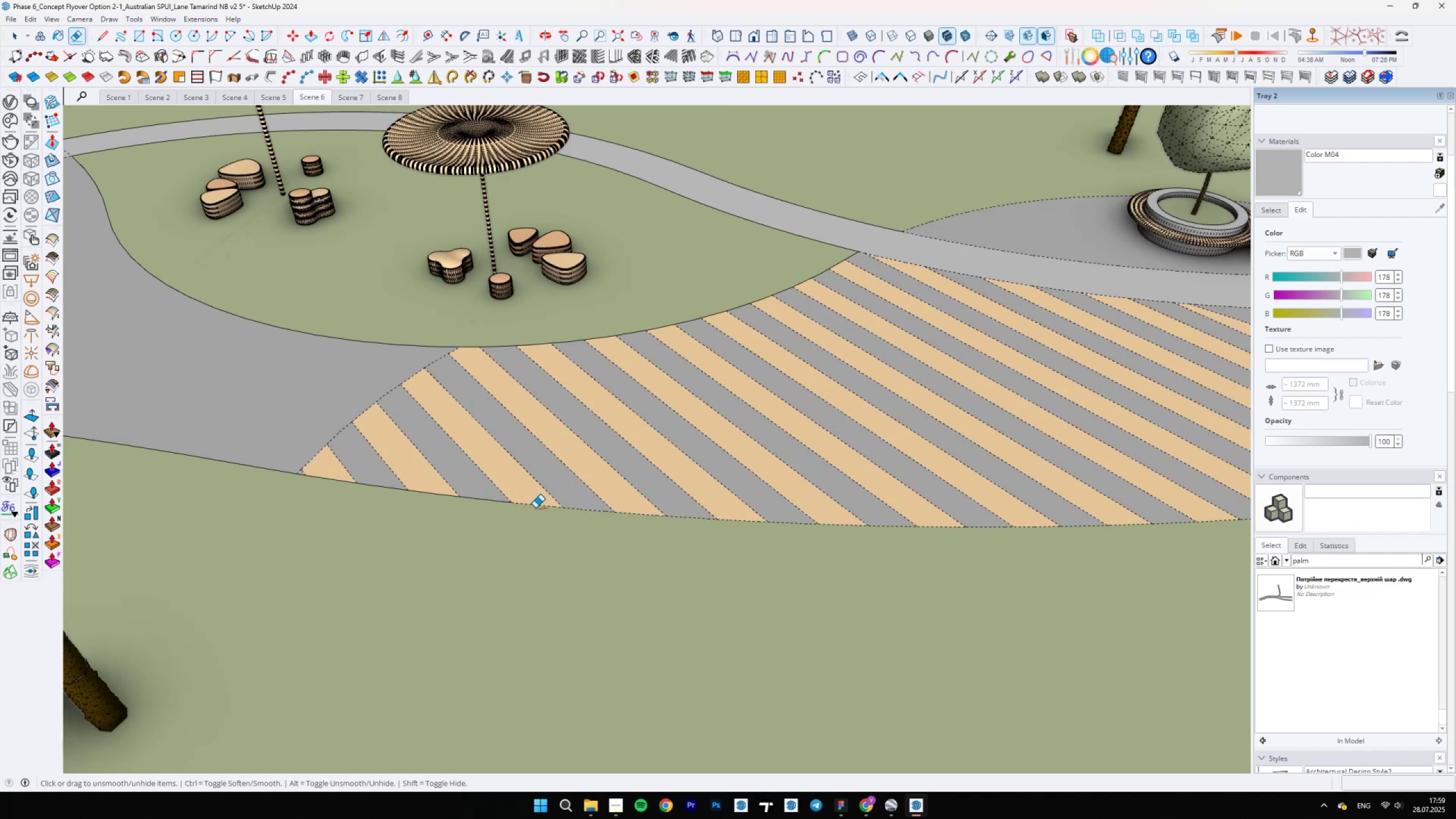 
left_click_drag(start_coordinate=[573, 510], to_coordinate=[577, 510])
 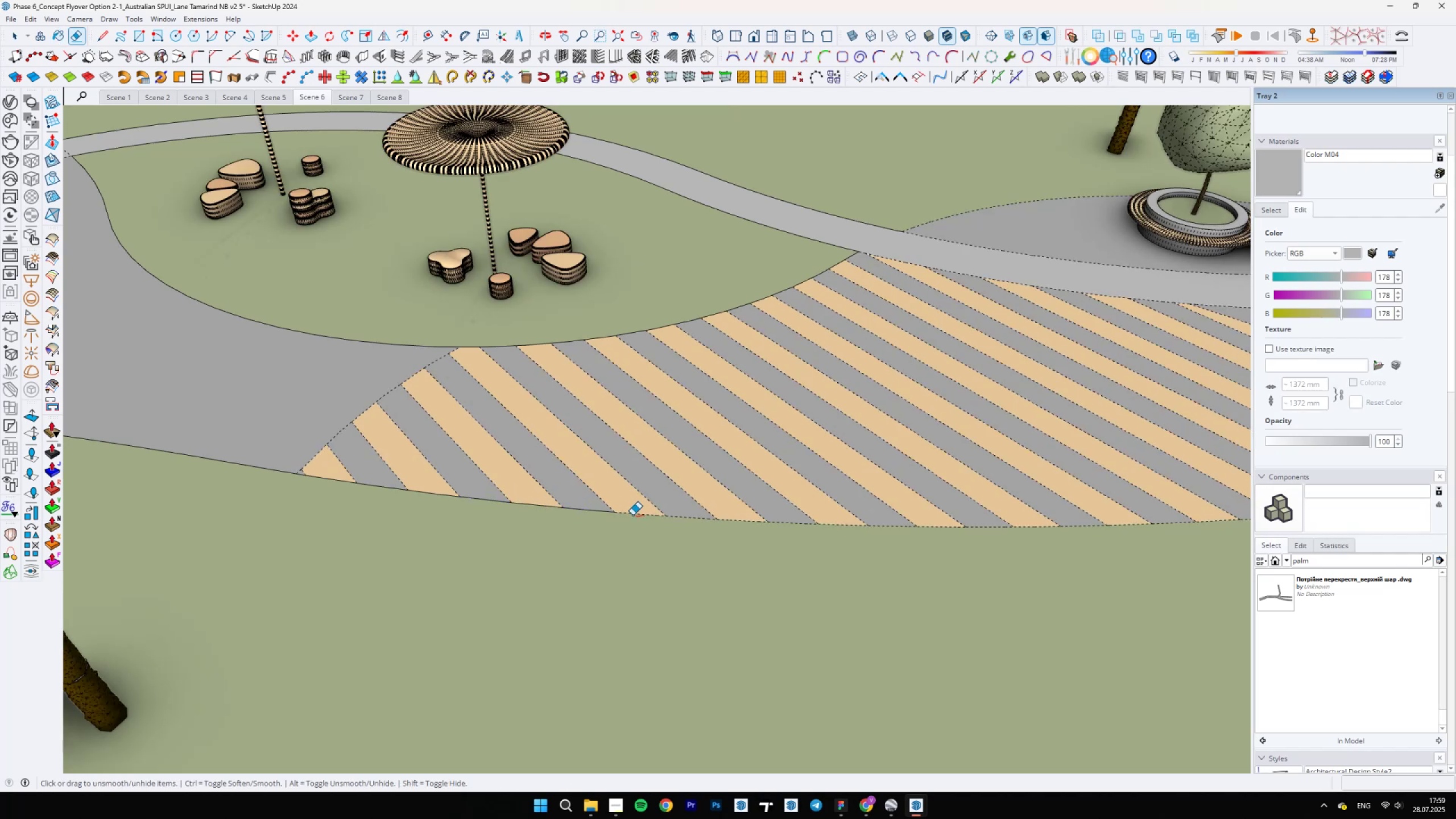 
left_click([632, 515])
 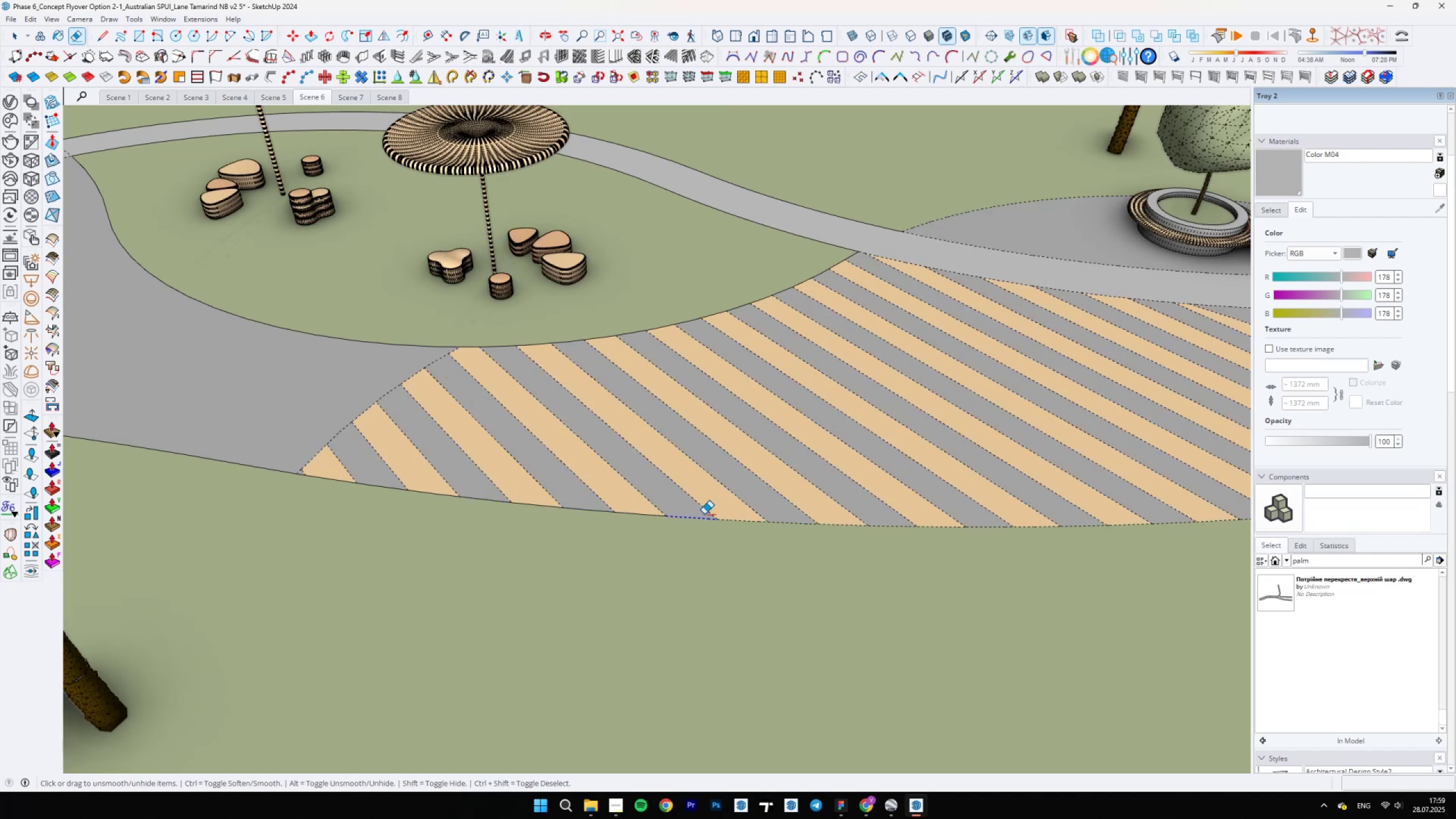 
left_click_drag(start_coordinate=[735, 520], to_coordinate=[736, 526])
 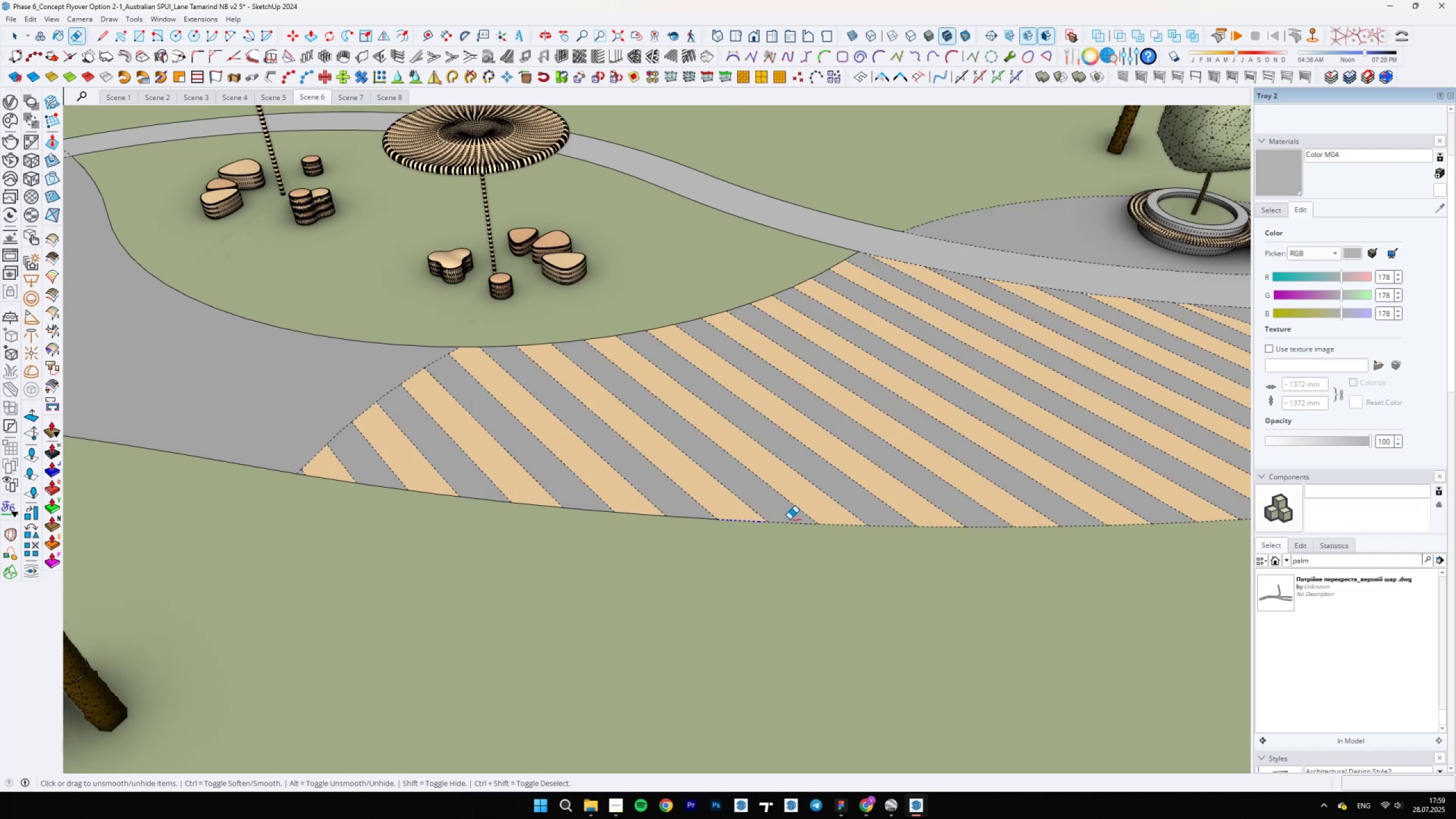 
left_click_drag(start_coordinate=[792, 521], to_coordinate=[789, 530])
 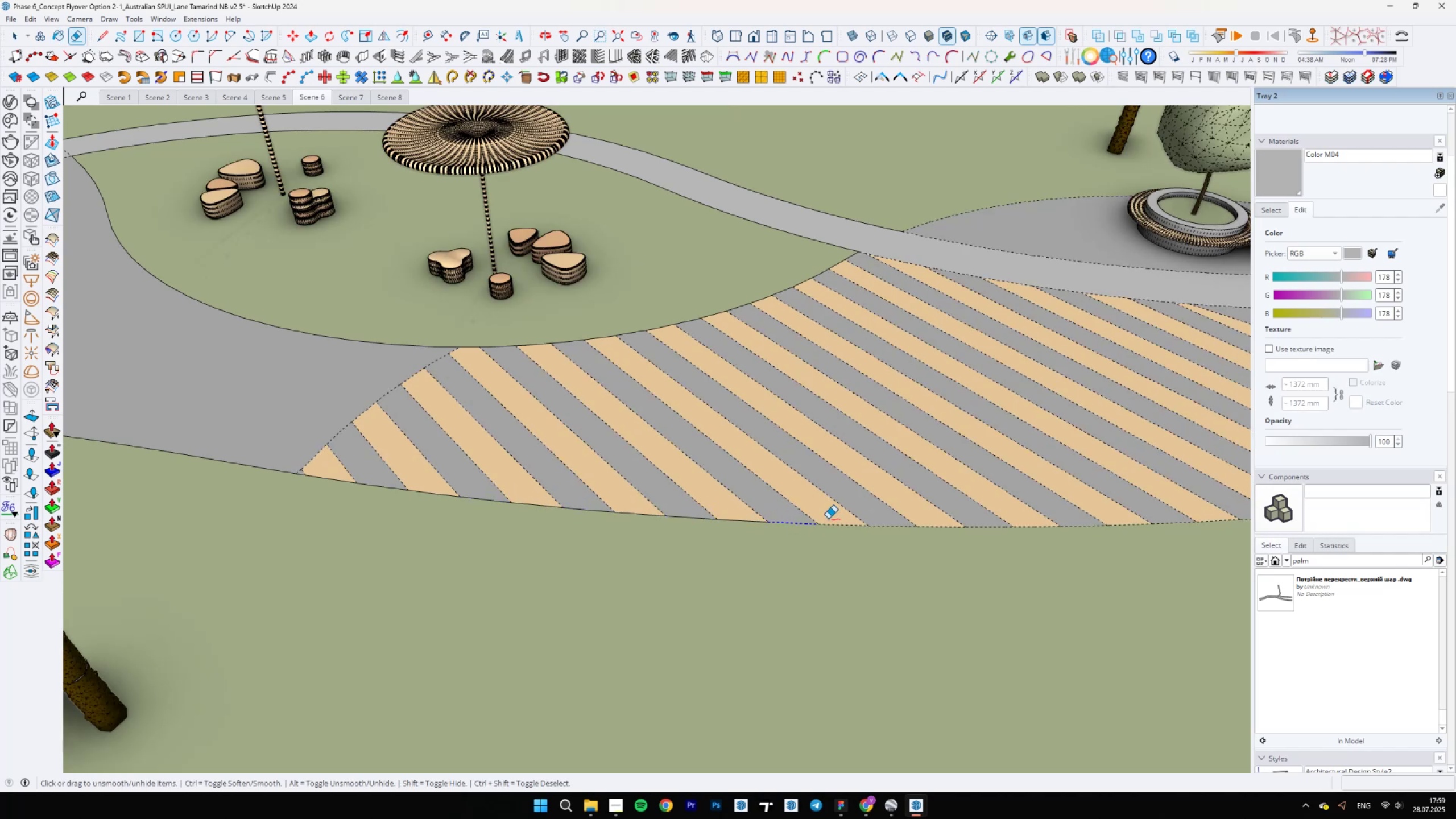 
left_click_drag(start_coordinate=[843, 539], to_coordinate=[845, 523])
 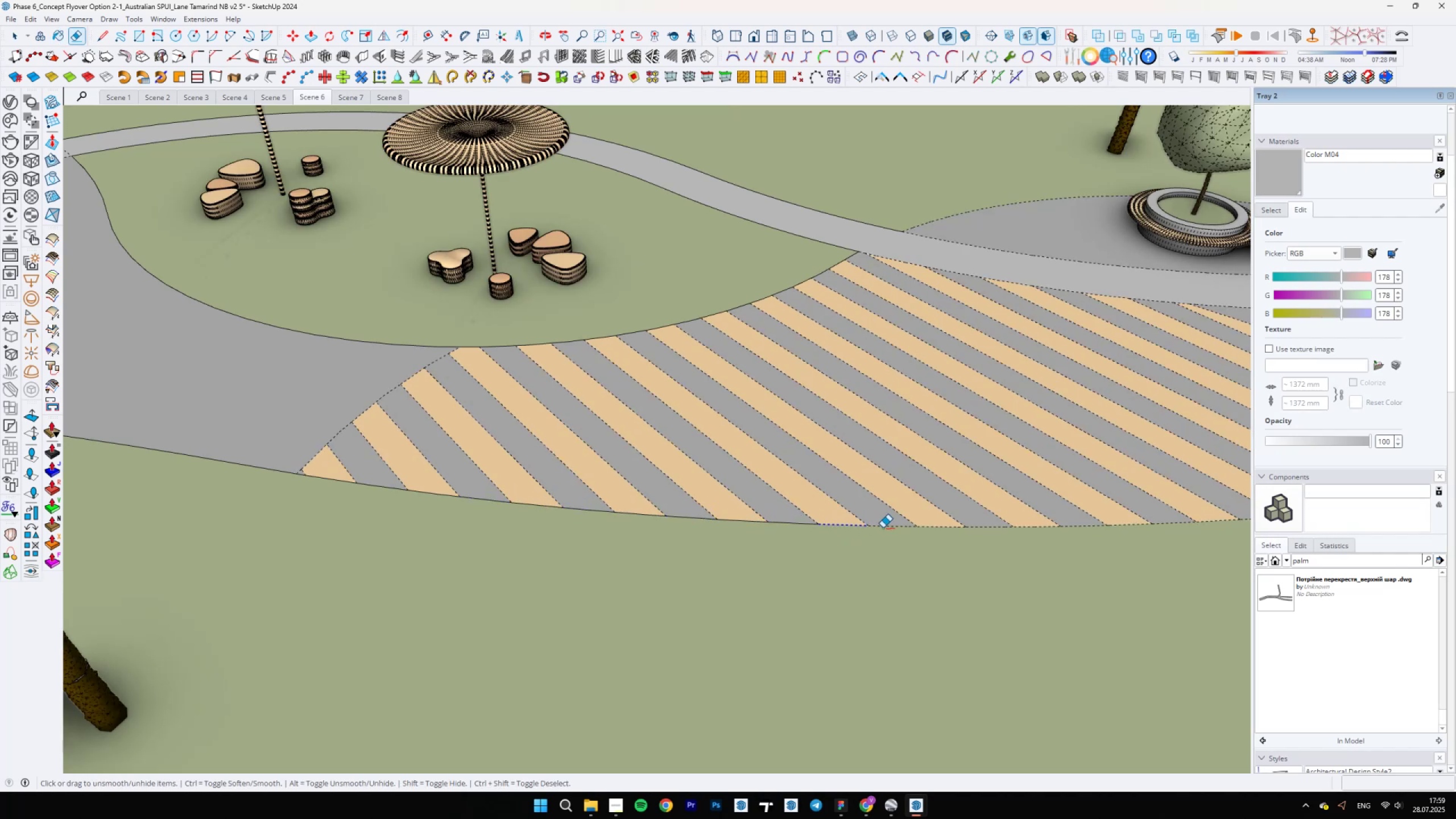 
left_click_drag(start_coordinate=[888, 529], to_coordinate=[888, 524])
 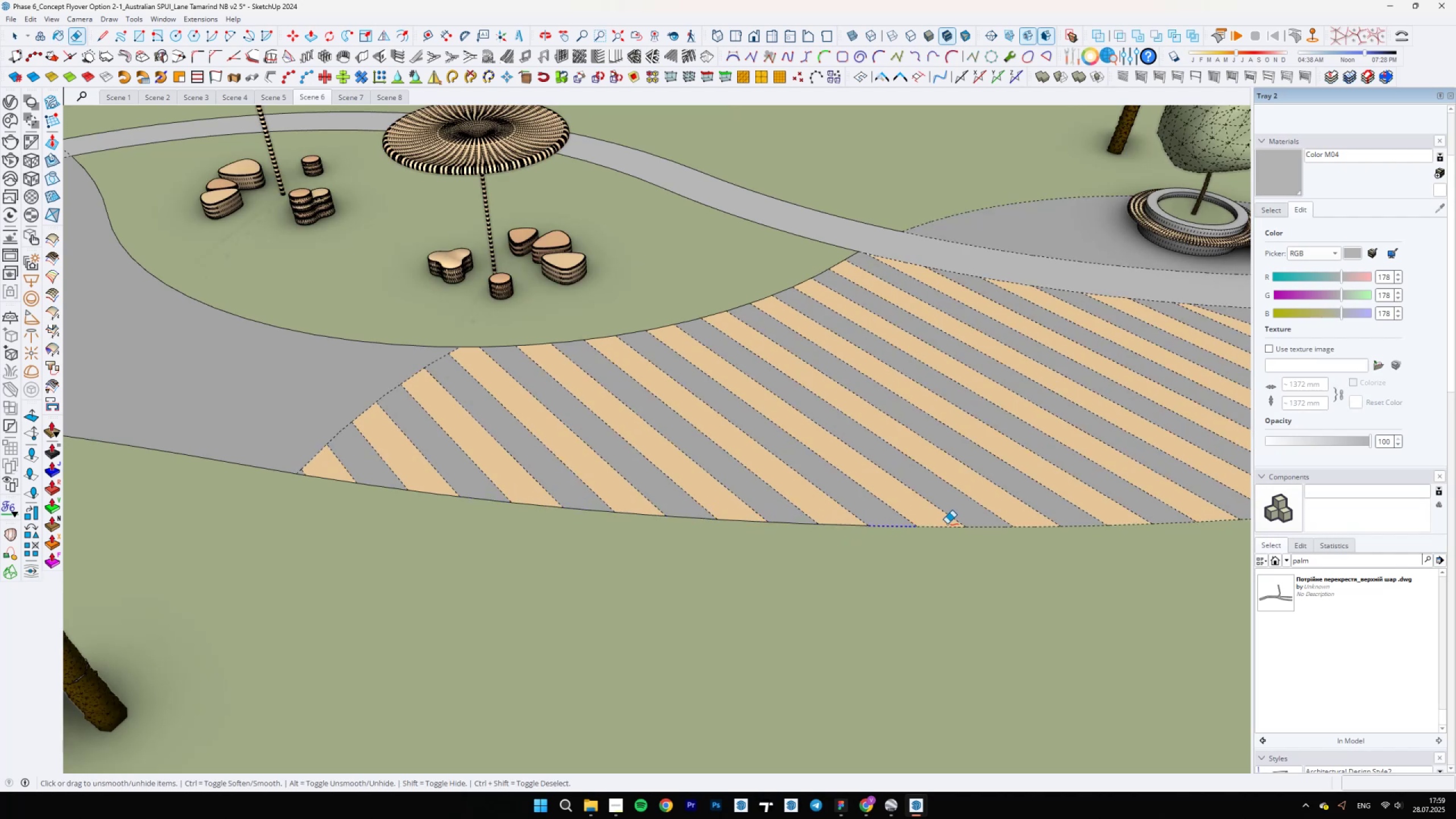 
left_click_drag(start_coordinate=[946, 528], to_coordinate=[945, 532])
 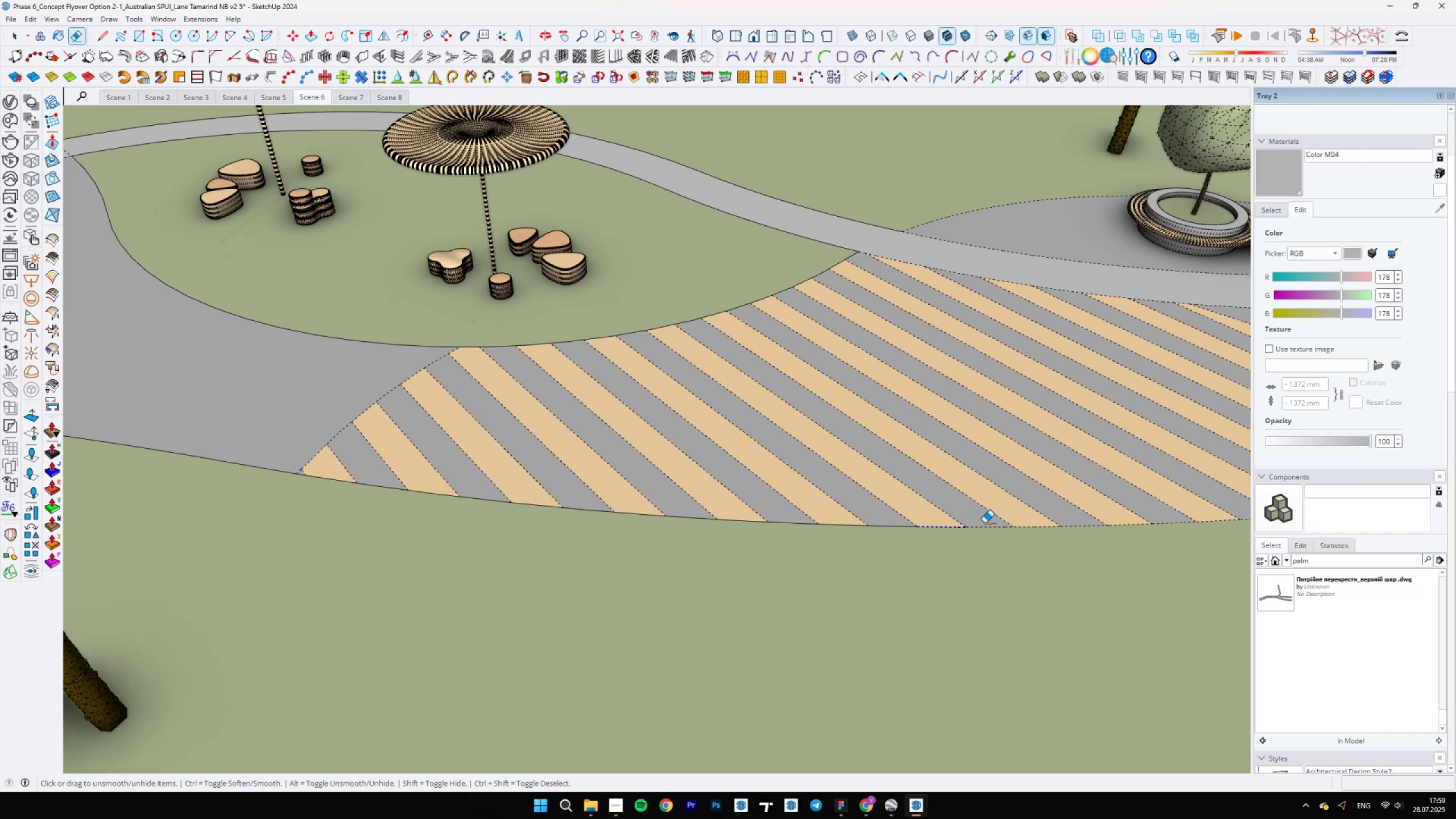 
left_click_drag(start_coordinate=[987, 525], to_coordinate=[989, 532])
 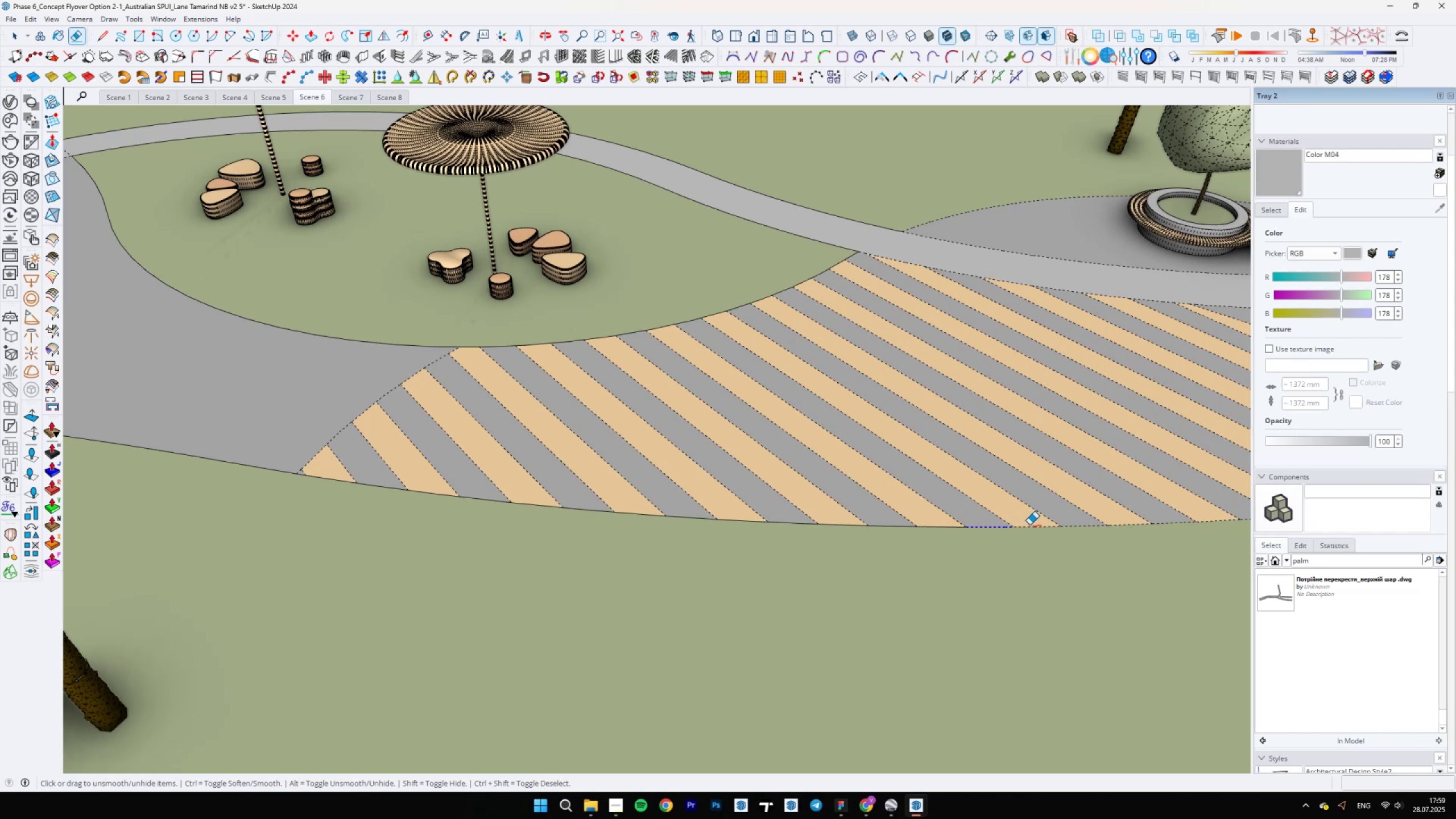 
left_click_drag(start_coordinate=[1032, 527], to_coordinate=[1035, 535])
 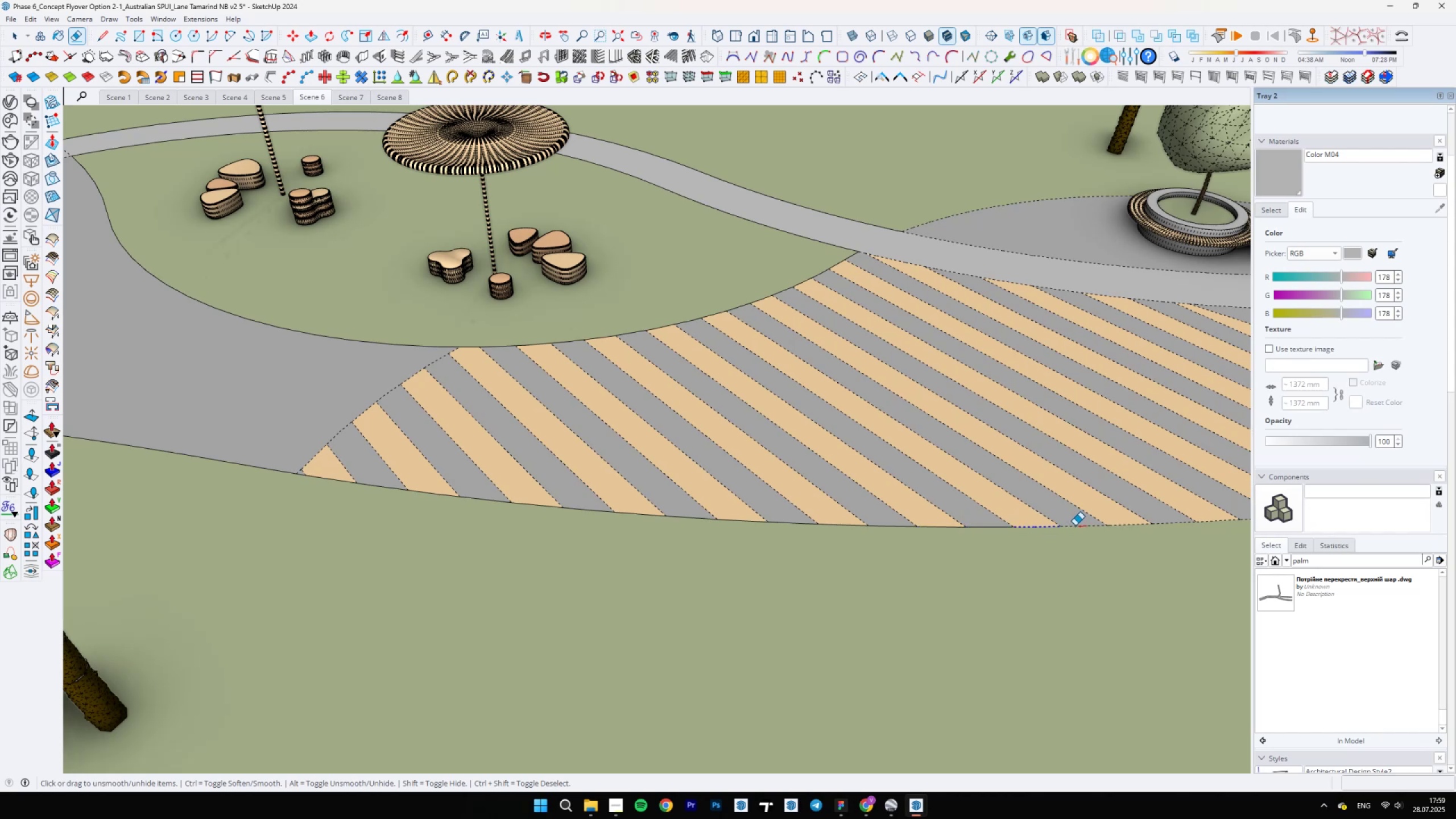 
left_click_drag(start_coordinate=[1077, 524], to_coordinate=[1079, 529])
 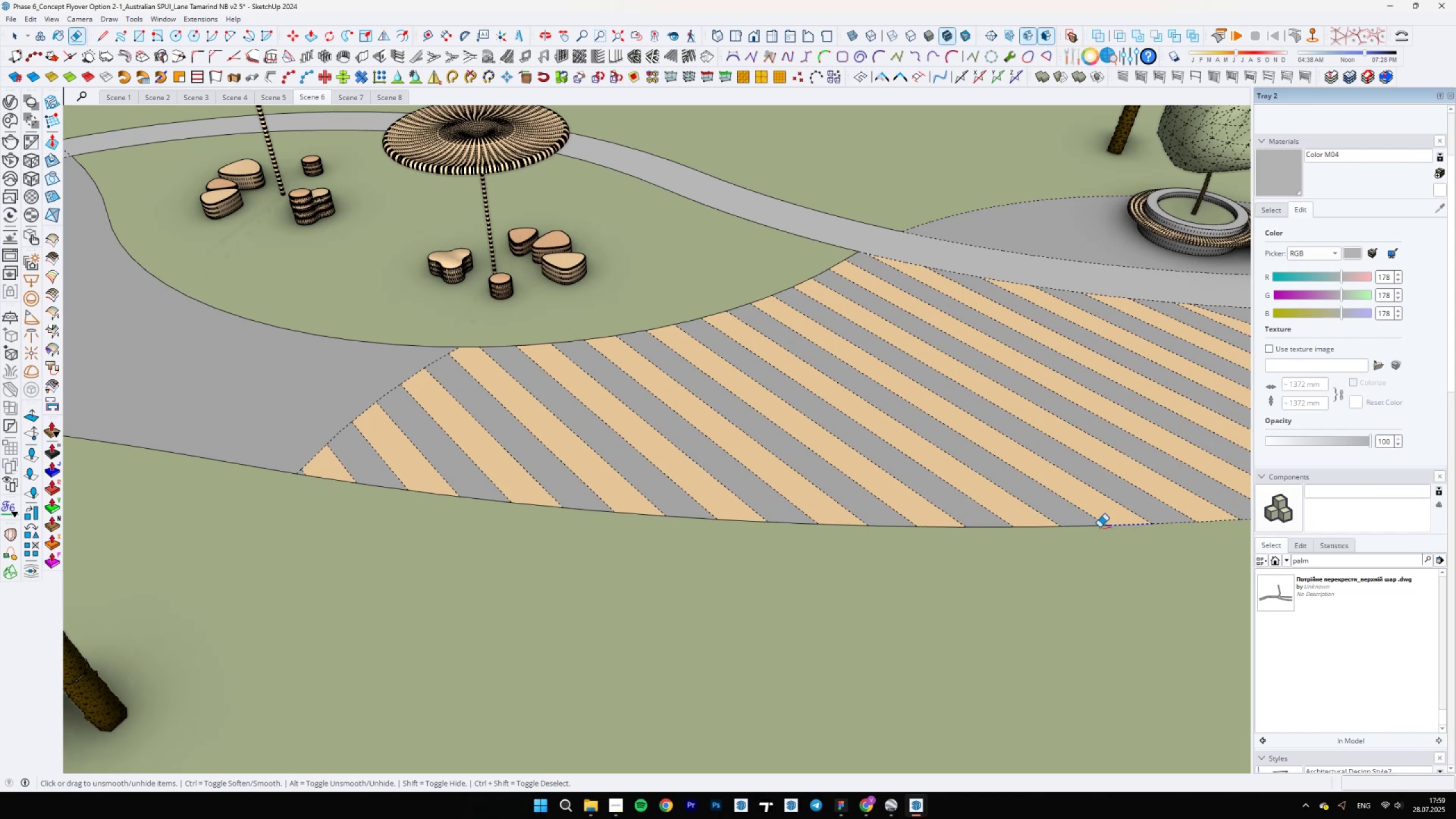 
hold_key(key=ShiftLeft, duration=1.06)
 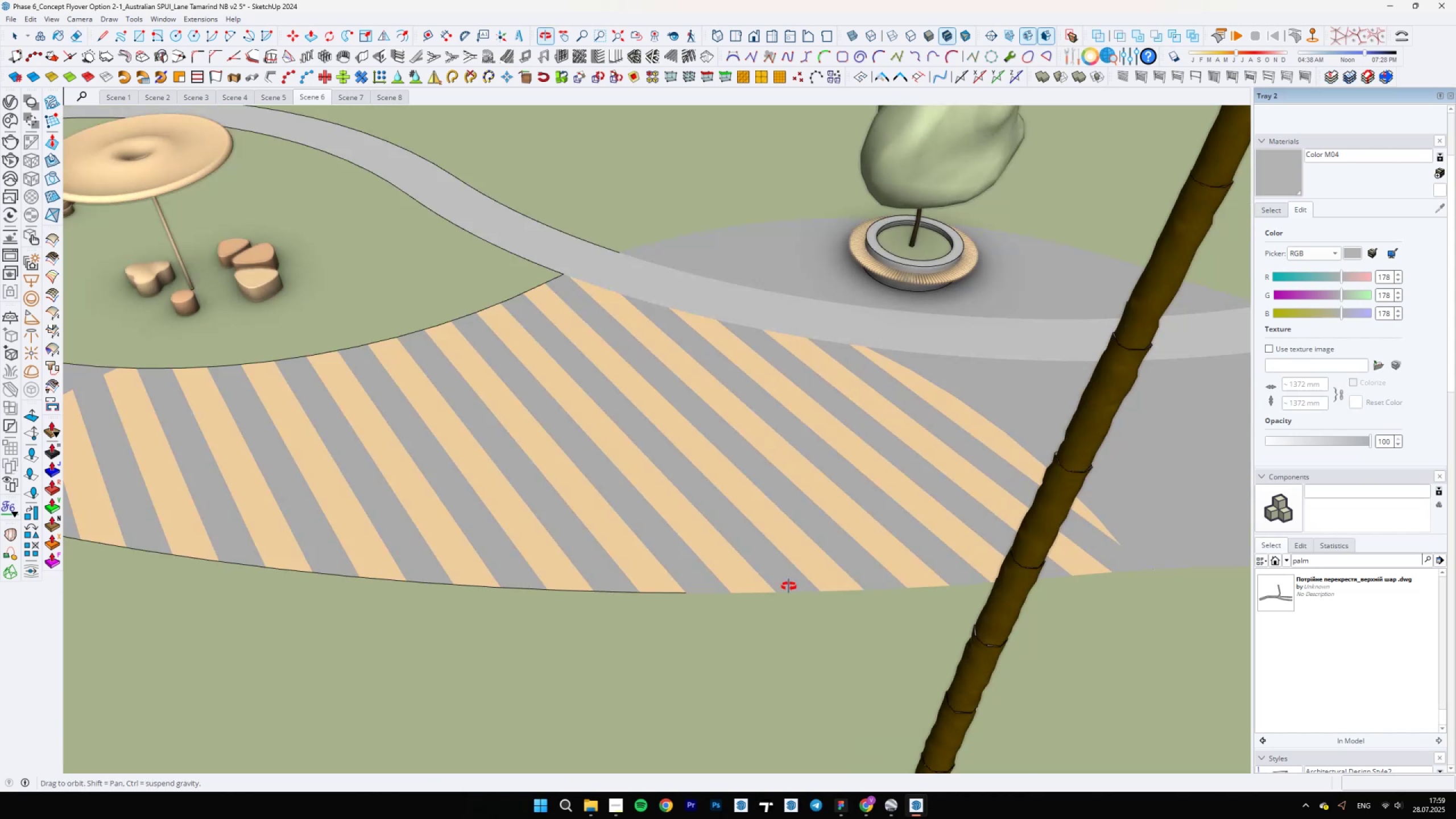 
key(E)
 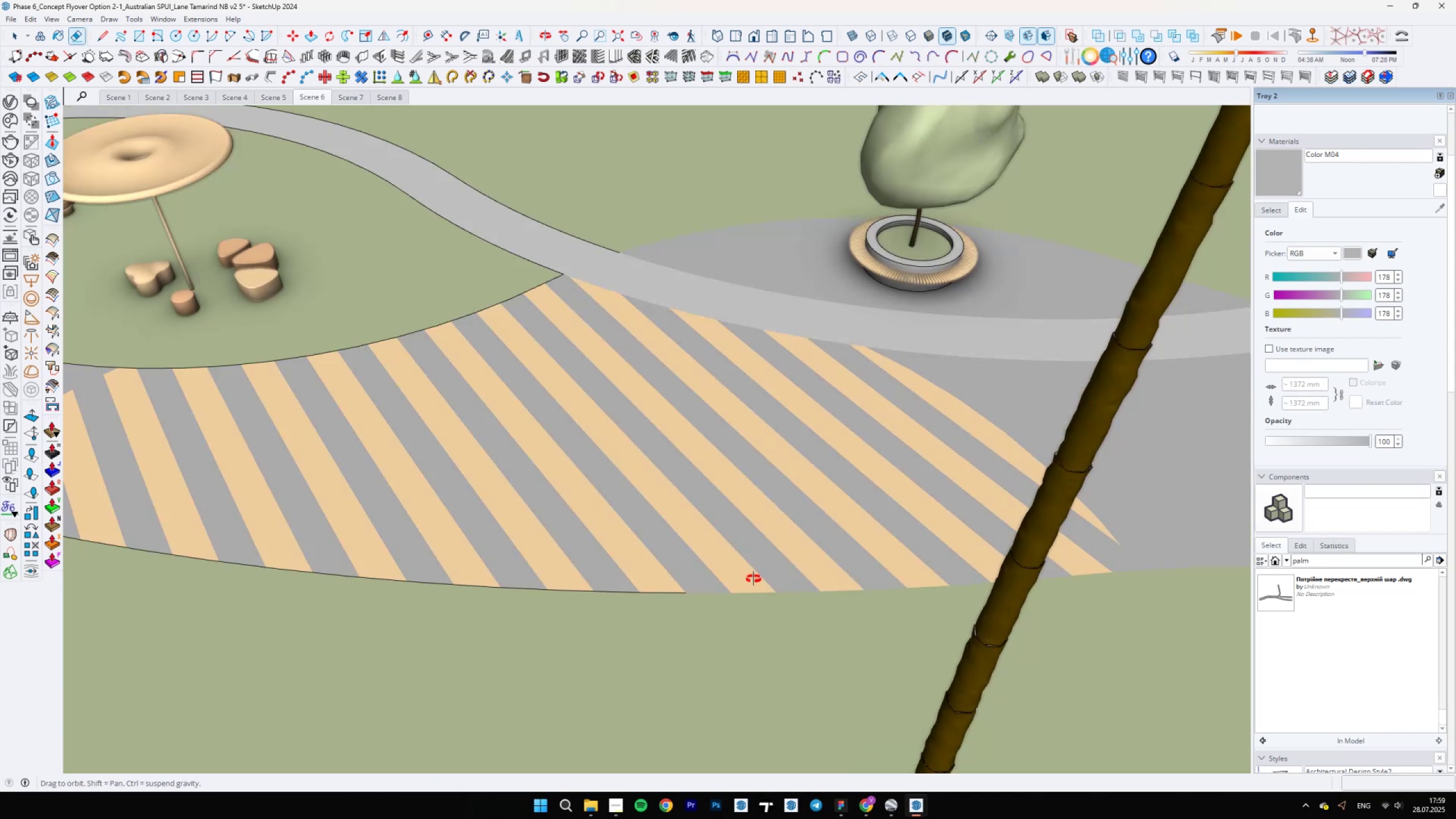 
key(Alt+AltLeft)
 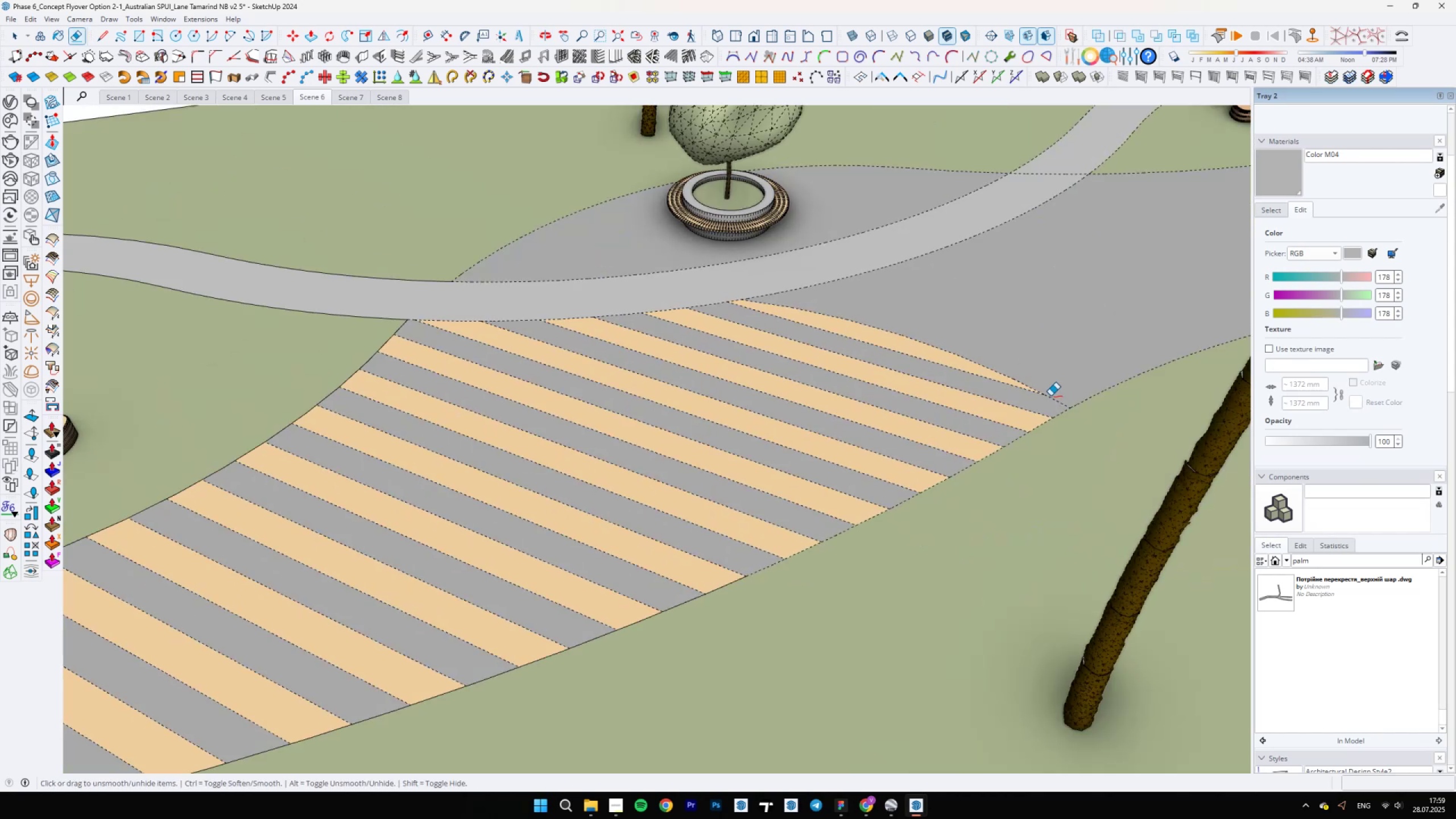 
scroll: coordinate [1060, 410], scroll_direction: up, amount: 5.0
 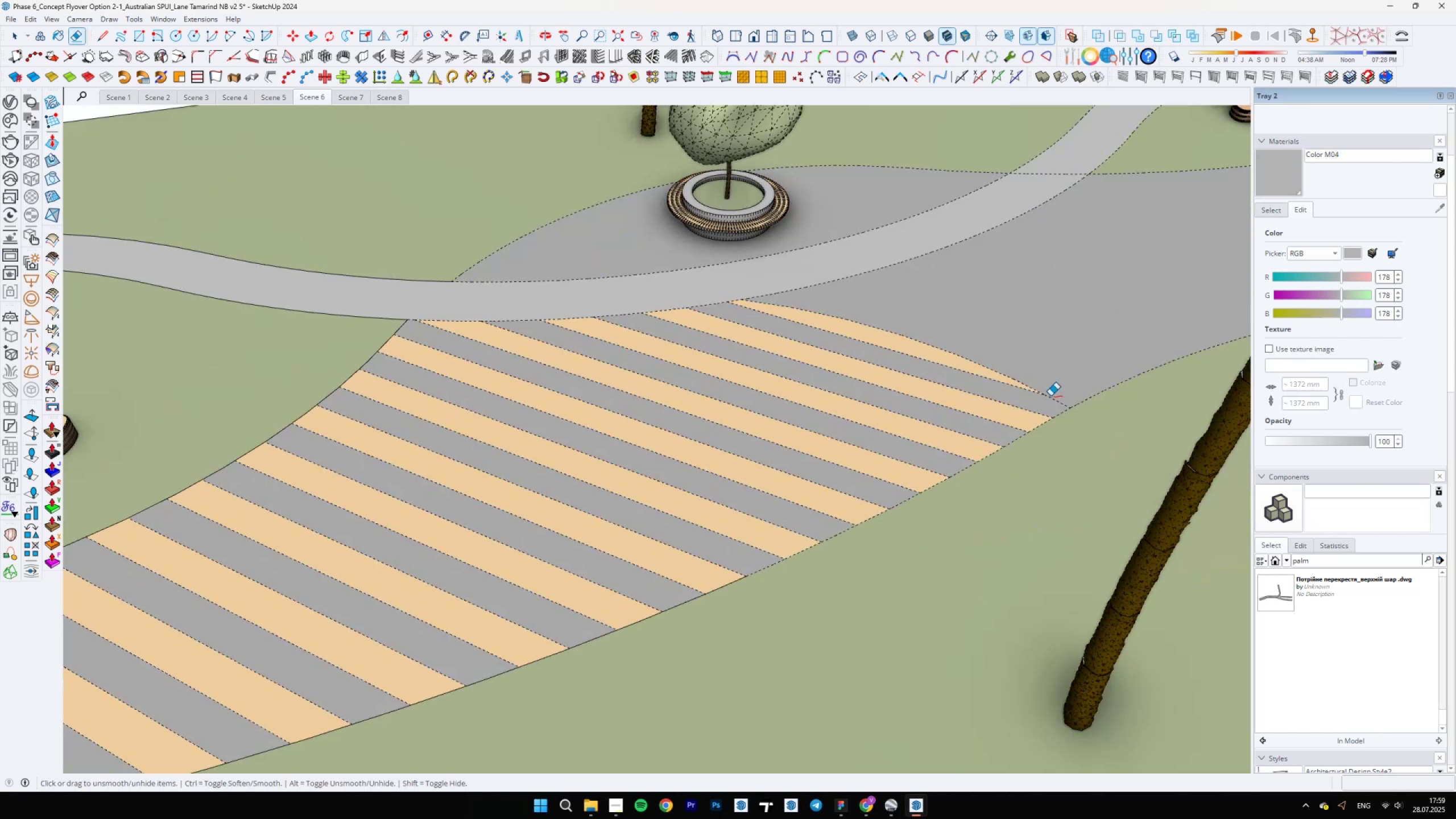 
left_click_drag(start_coordinate=[1062, 415], to_coordinate=[1069, 427])
 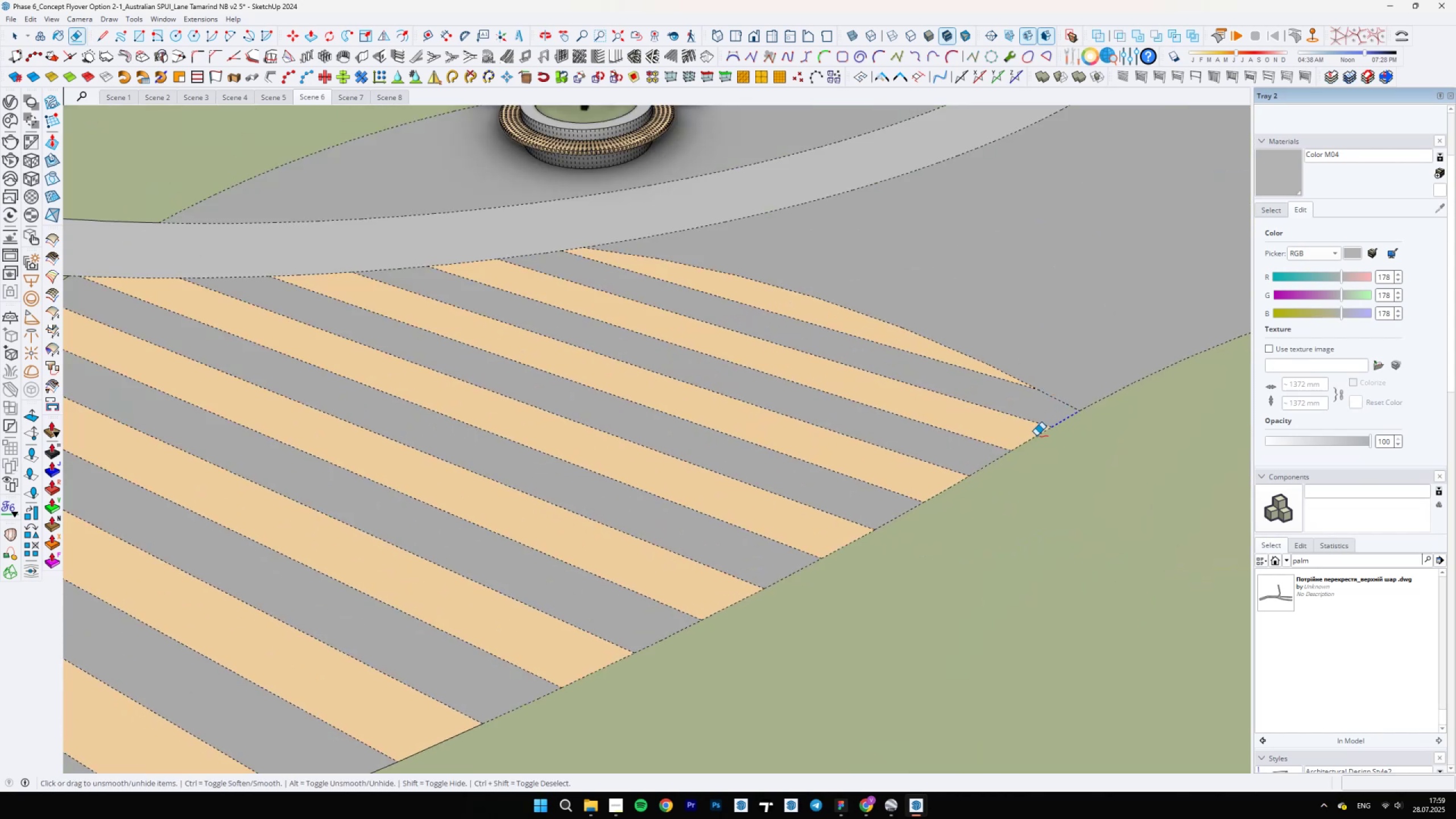 
left_click_drag(start_coordinate=[1032, 440], to_coordinate=[1032, 447])
 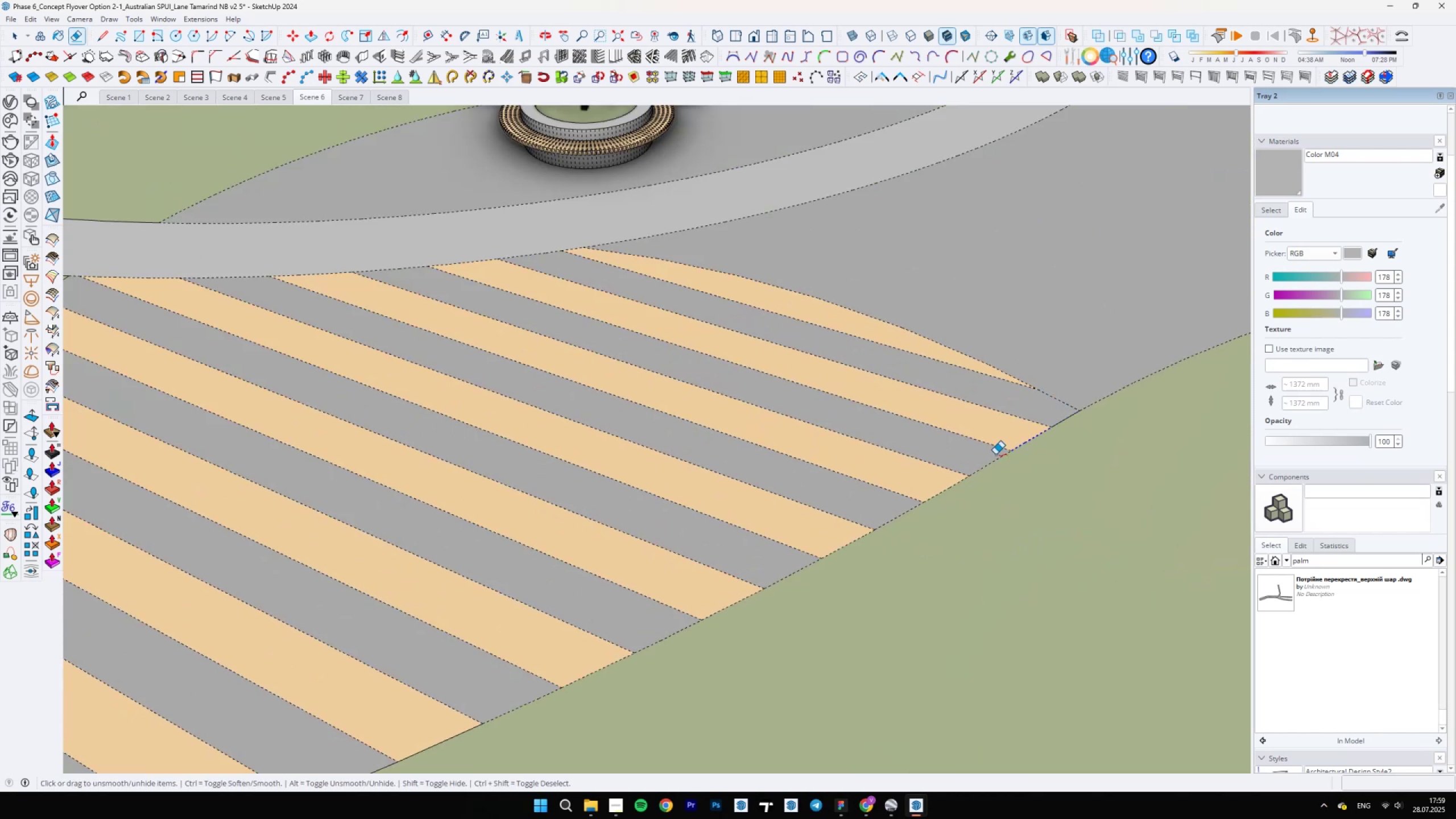 
left_click_drag(start_coordinate=[991, 462], to_coordinate=[987, 466])
 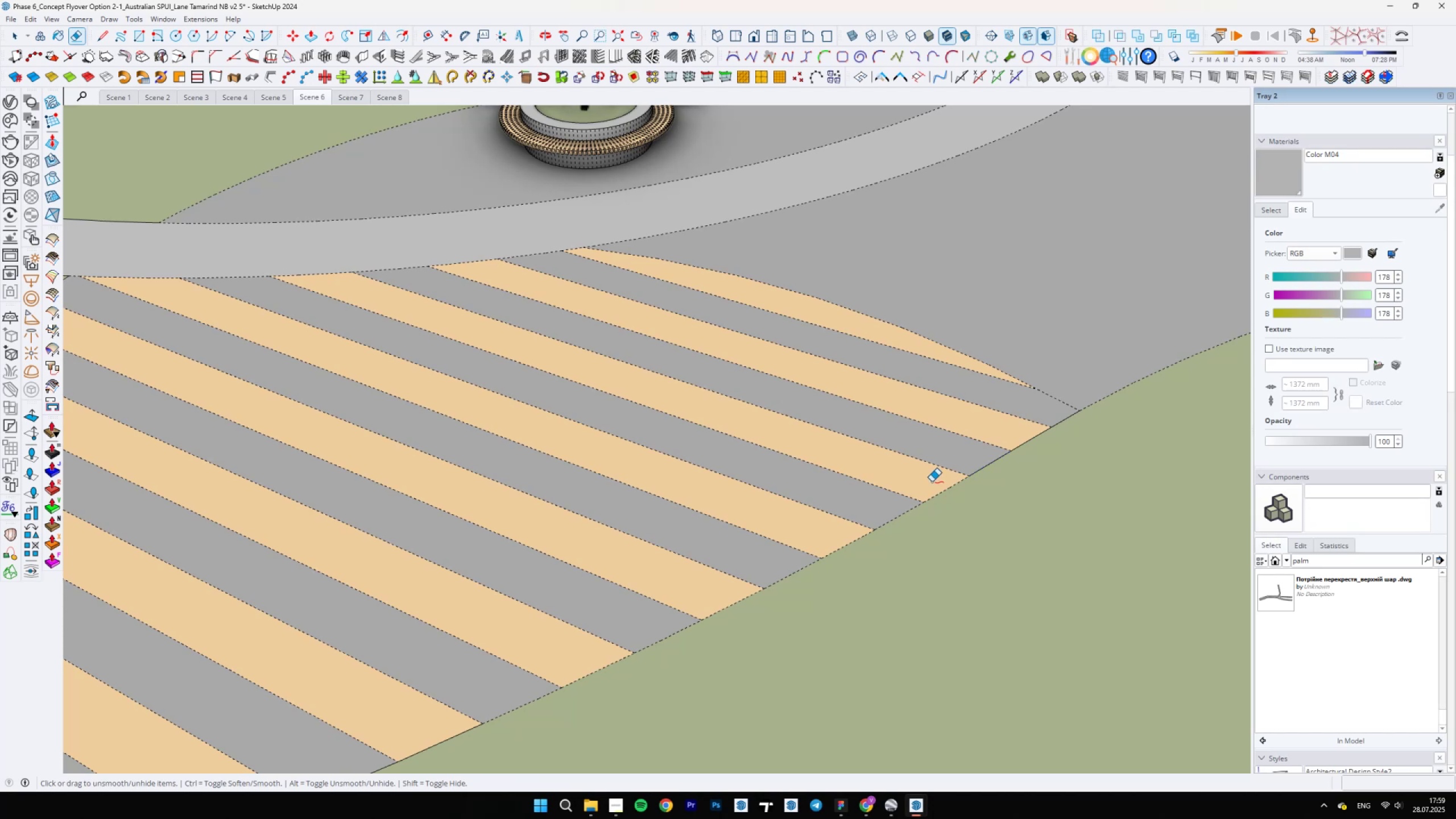 
left_click_drag(start_coordinate=[935, 489], to_coordinate=[940, 494])
 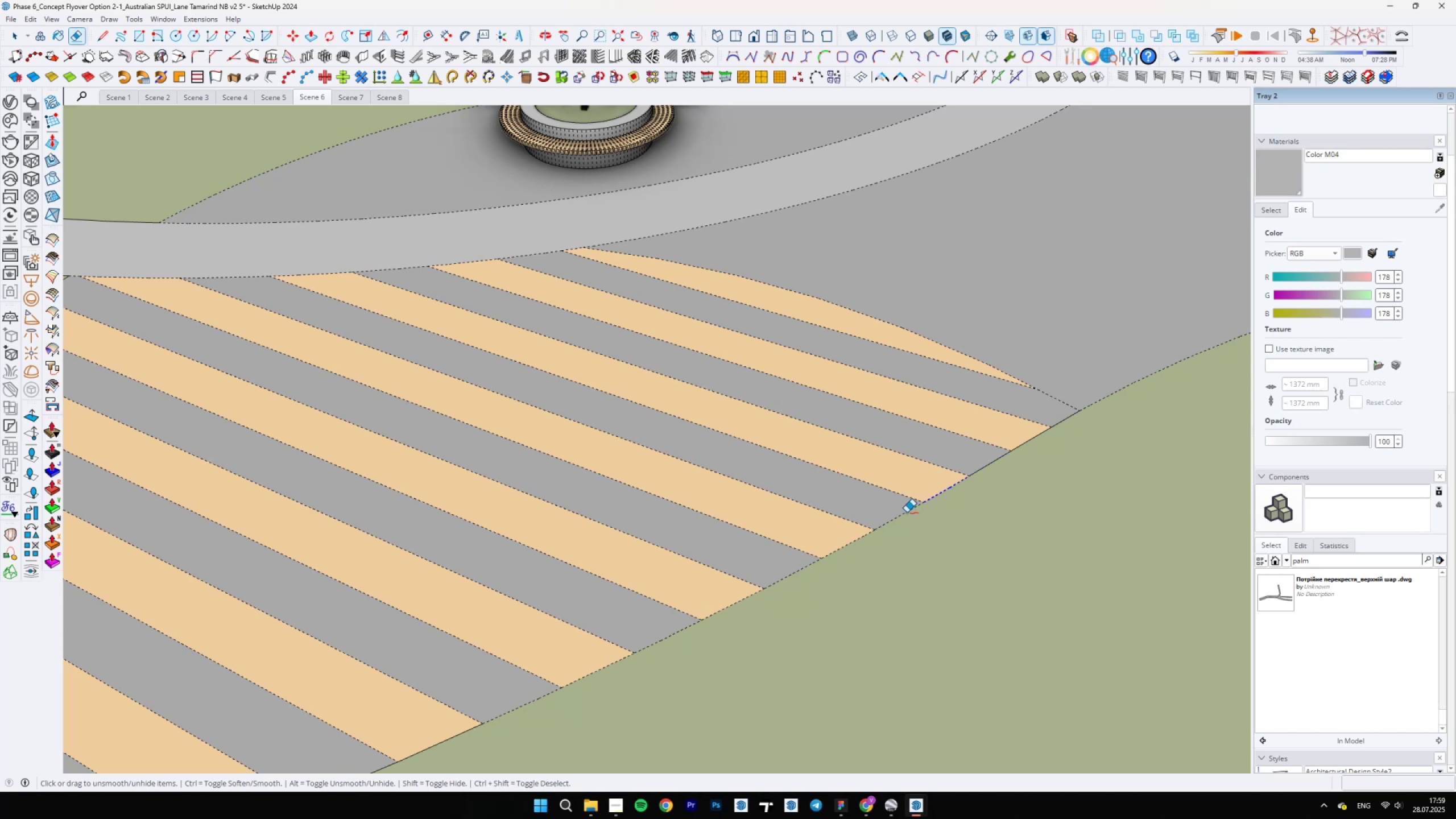 
left_click_drag(start_coordinate=[900, 512], to_coordinate=[898, 524])
 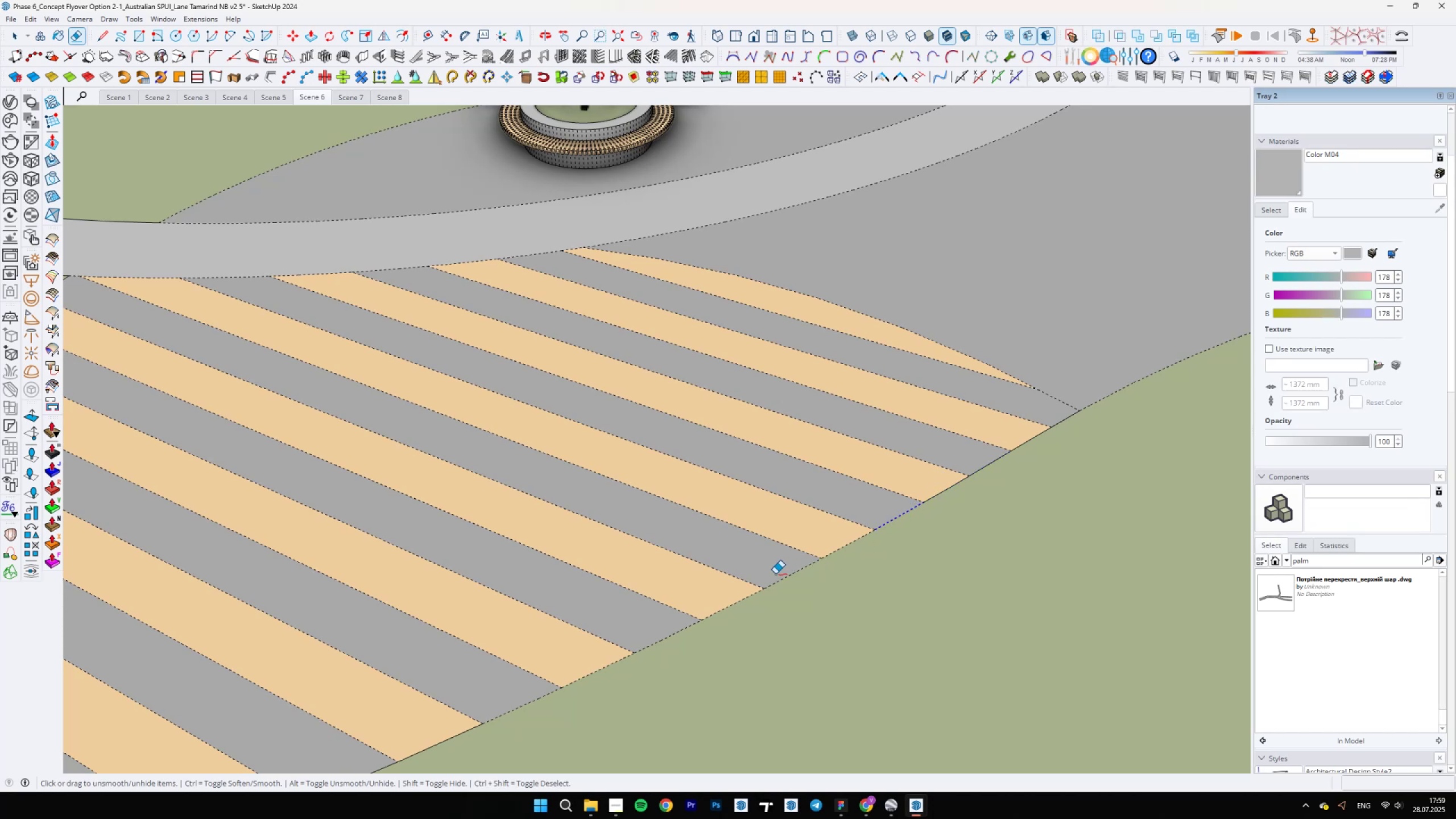 
left_click_drag(start_coordinate=[778, 584], to_coordinate=[780, 589])
 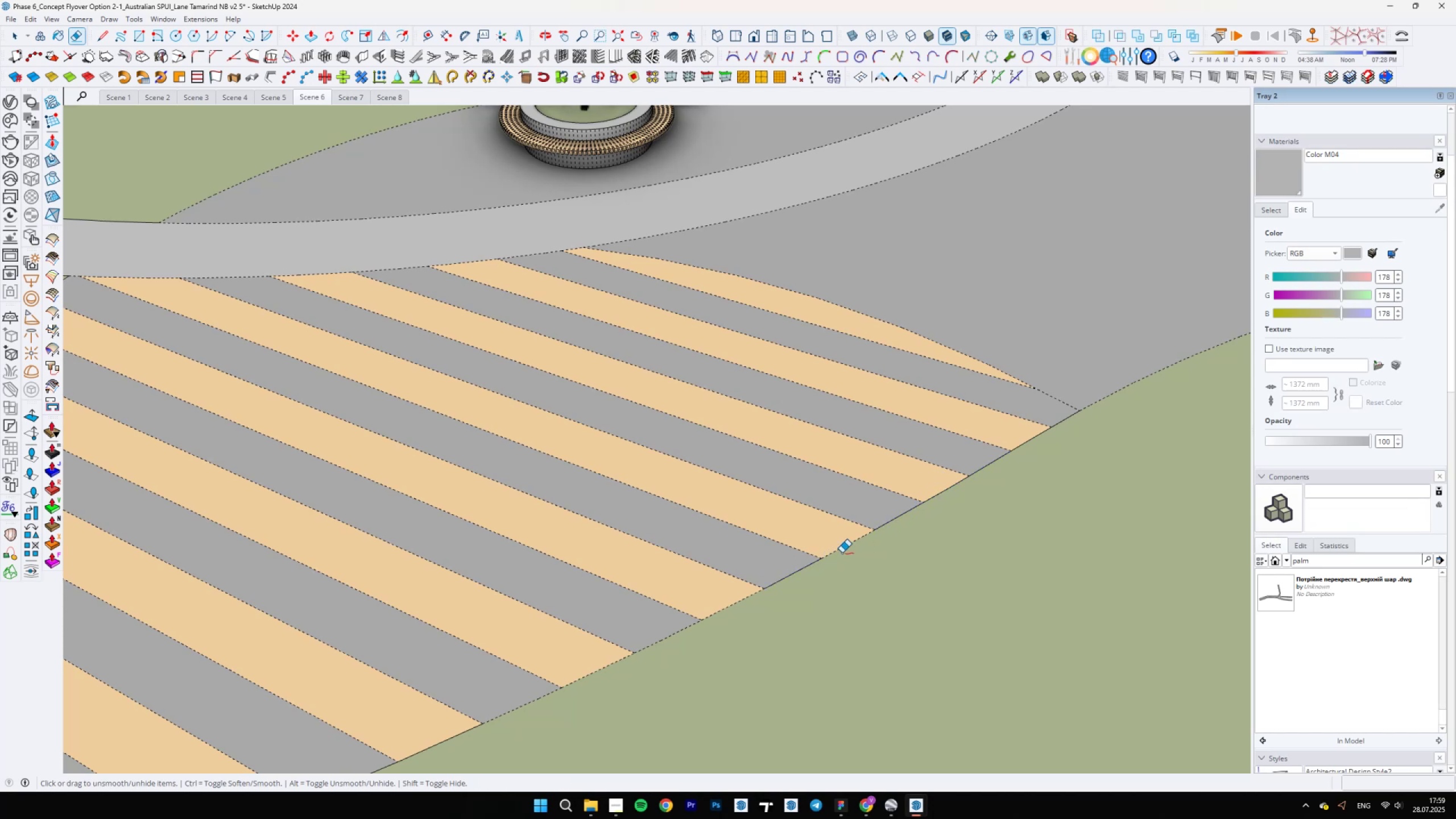 
left_click_drag(start_coordinate=[840, 551], to_coordinate=[837, 548])
 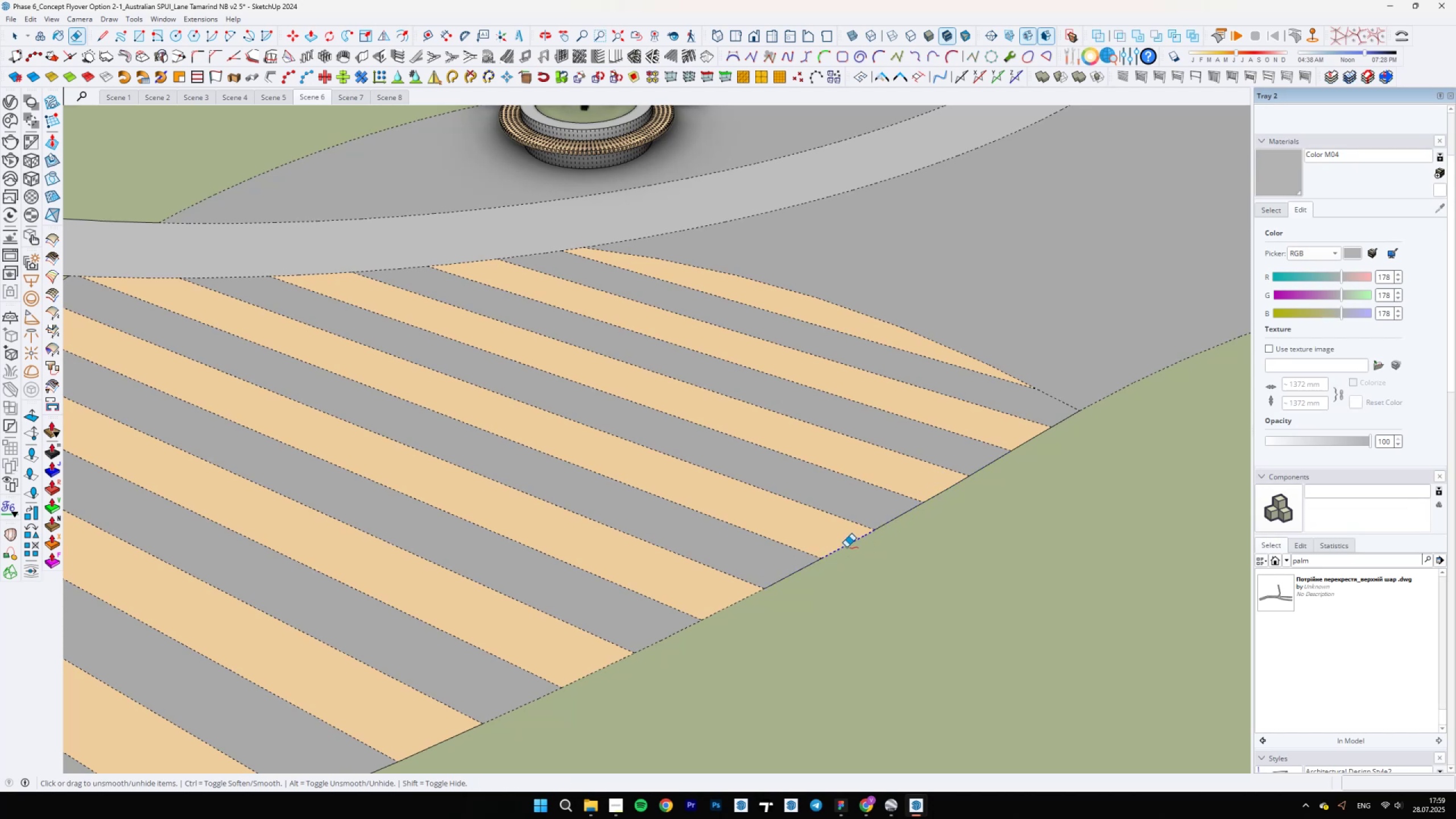 
scroll: coordinate [839, 546], scroll_direction: down, amount: 2.0
 